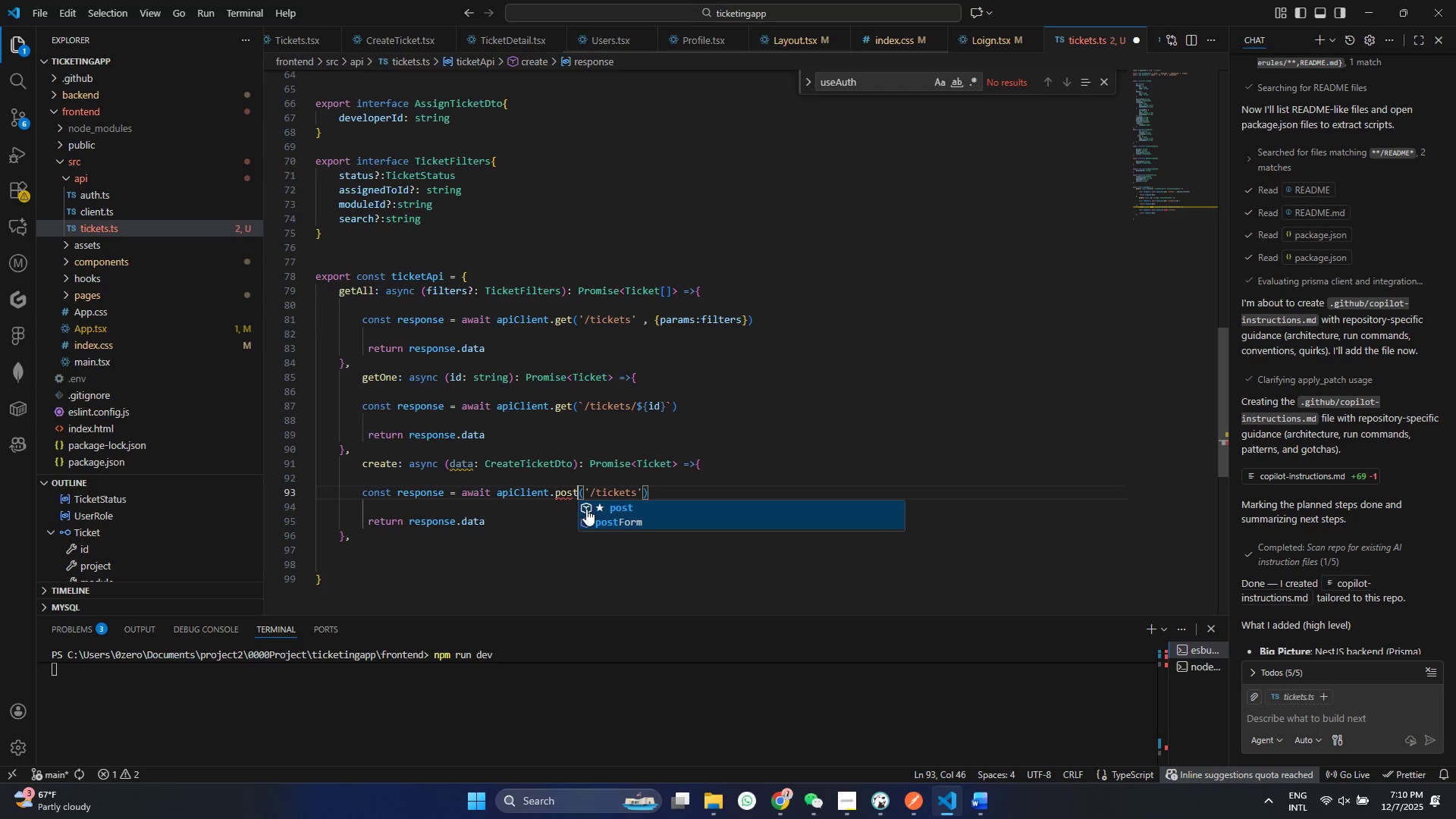 
key(T)
 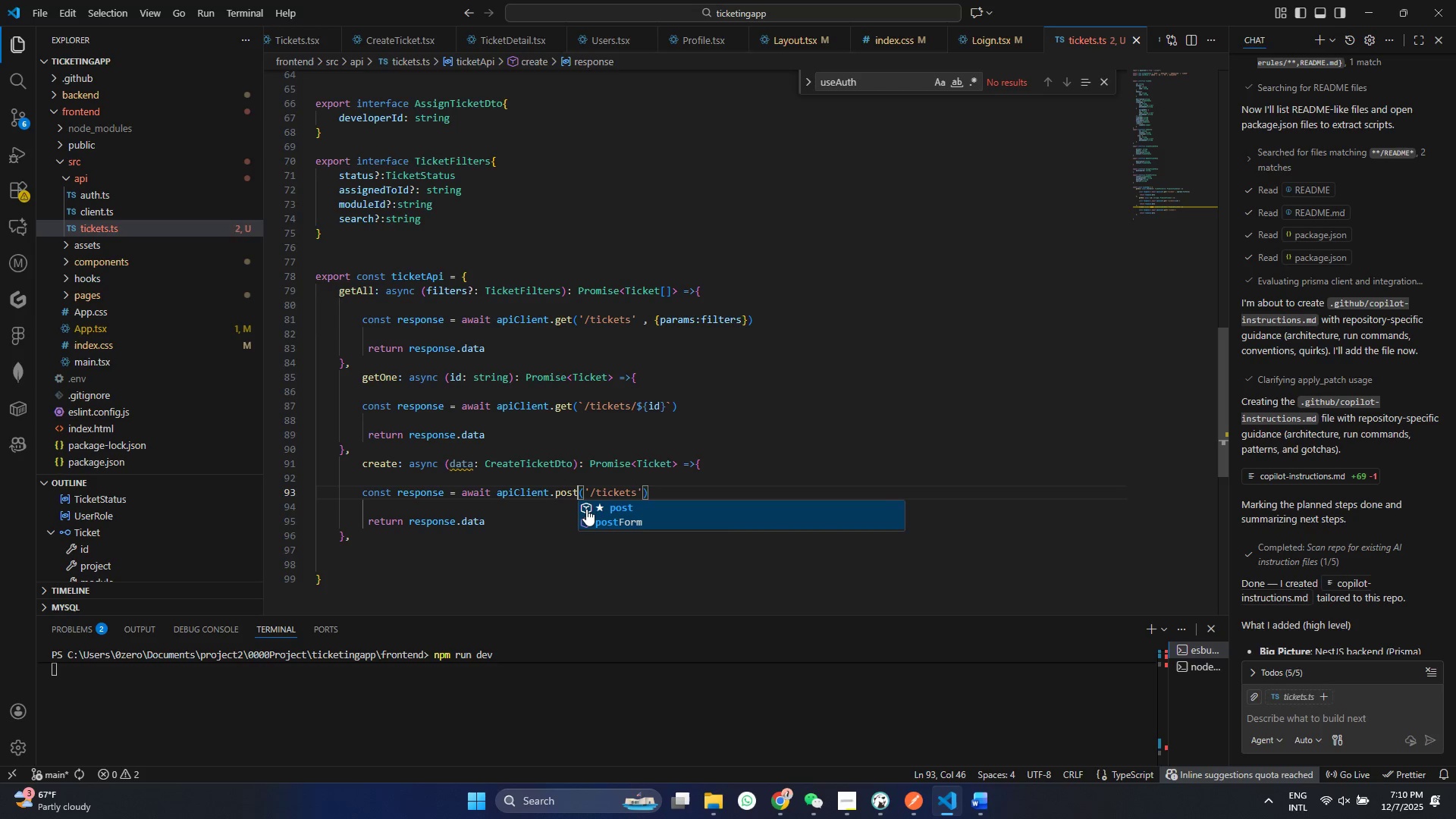 
key(Control+ControlLeft)
 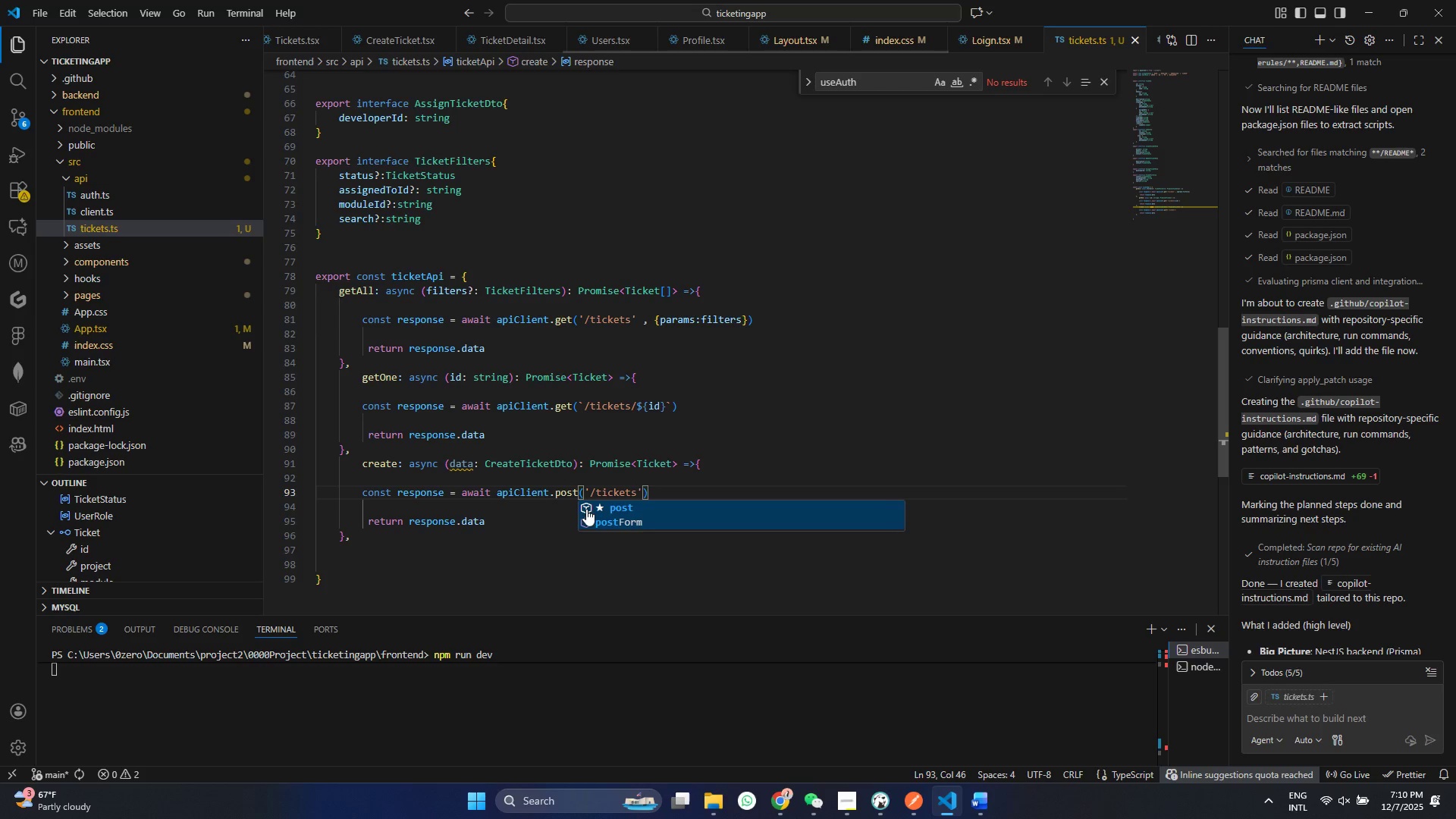 
key(S)
 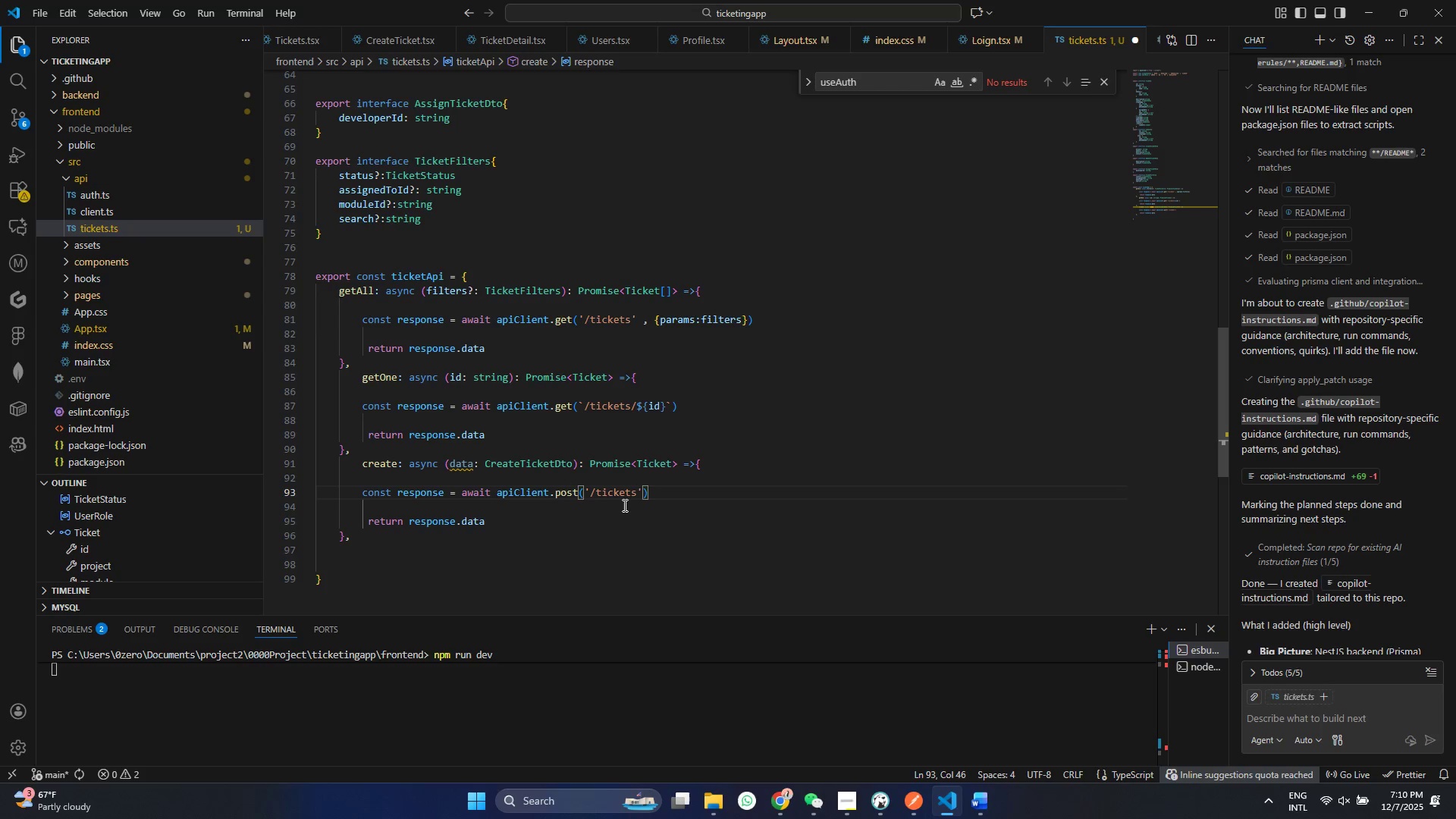 
left_click([623, 505])
 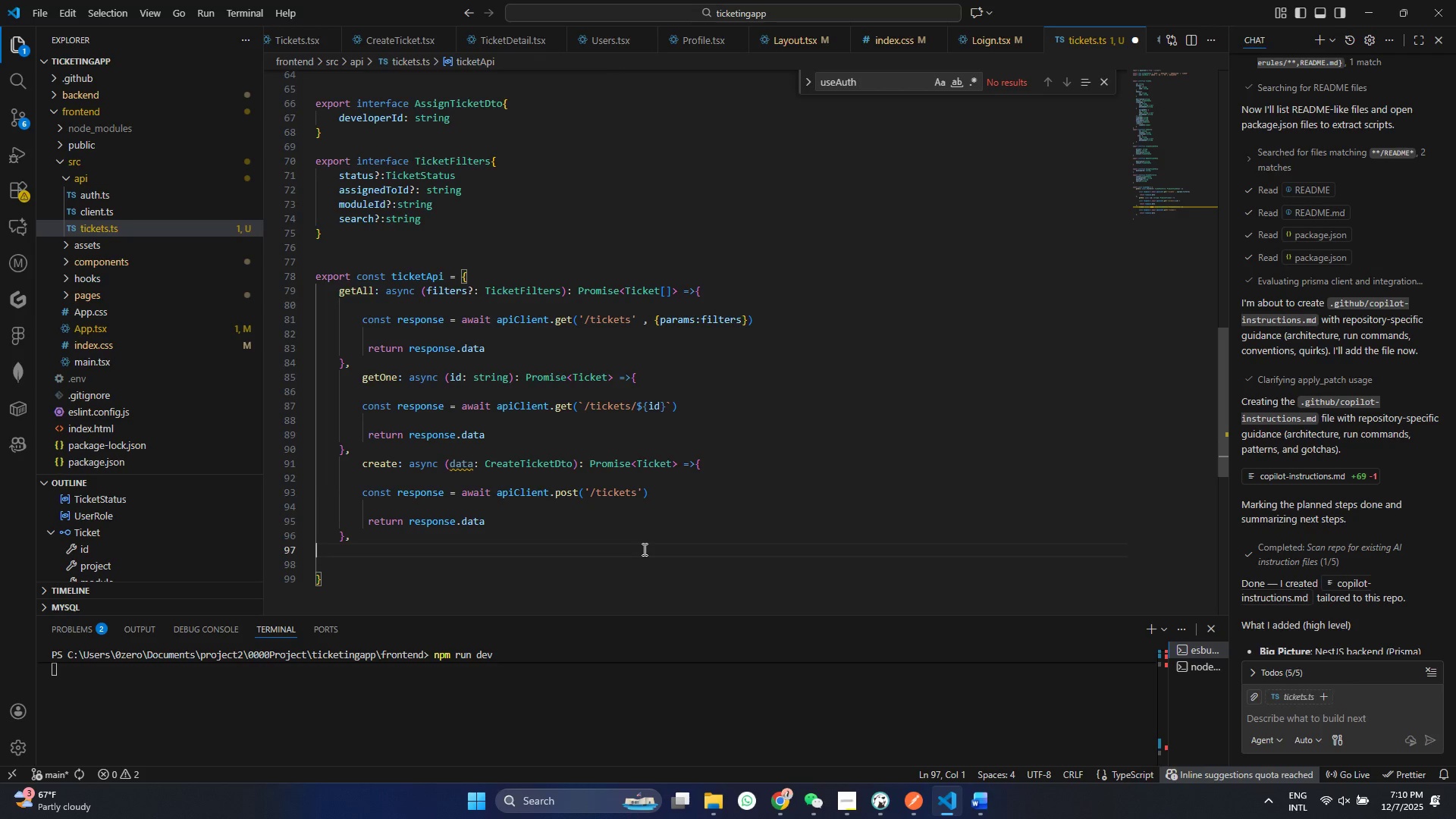 
left_click([641, 549])
 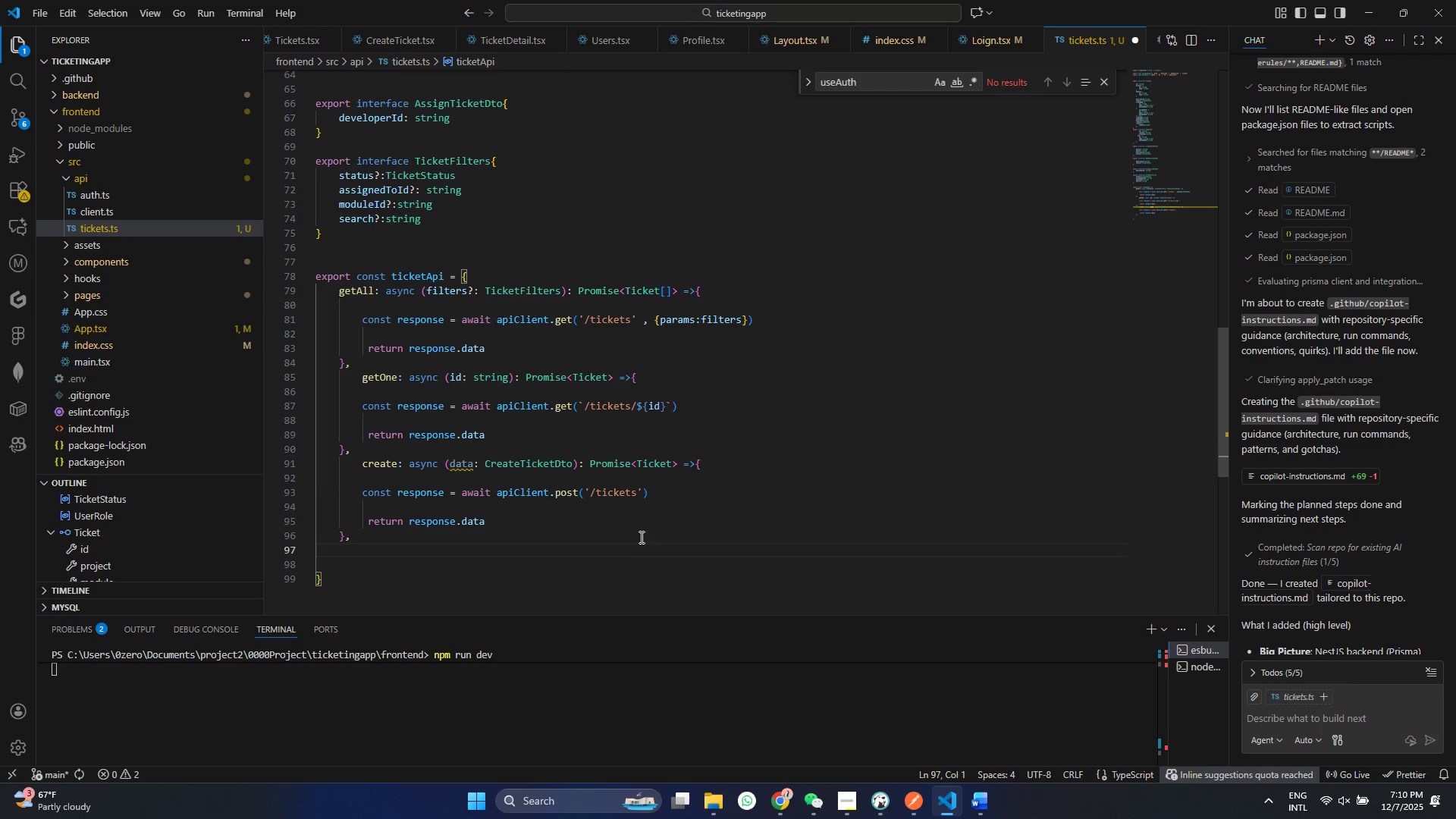 
key(Control+ControlLeft)
 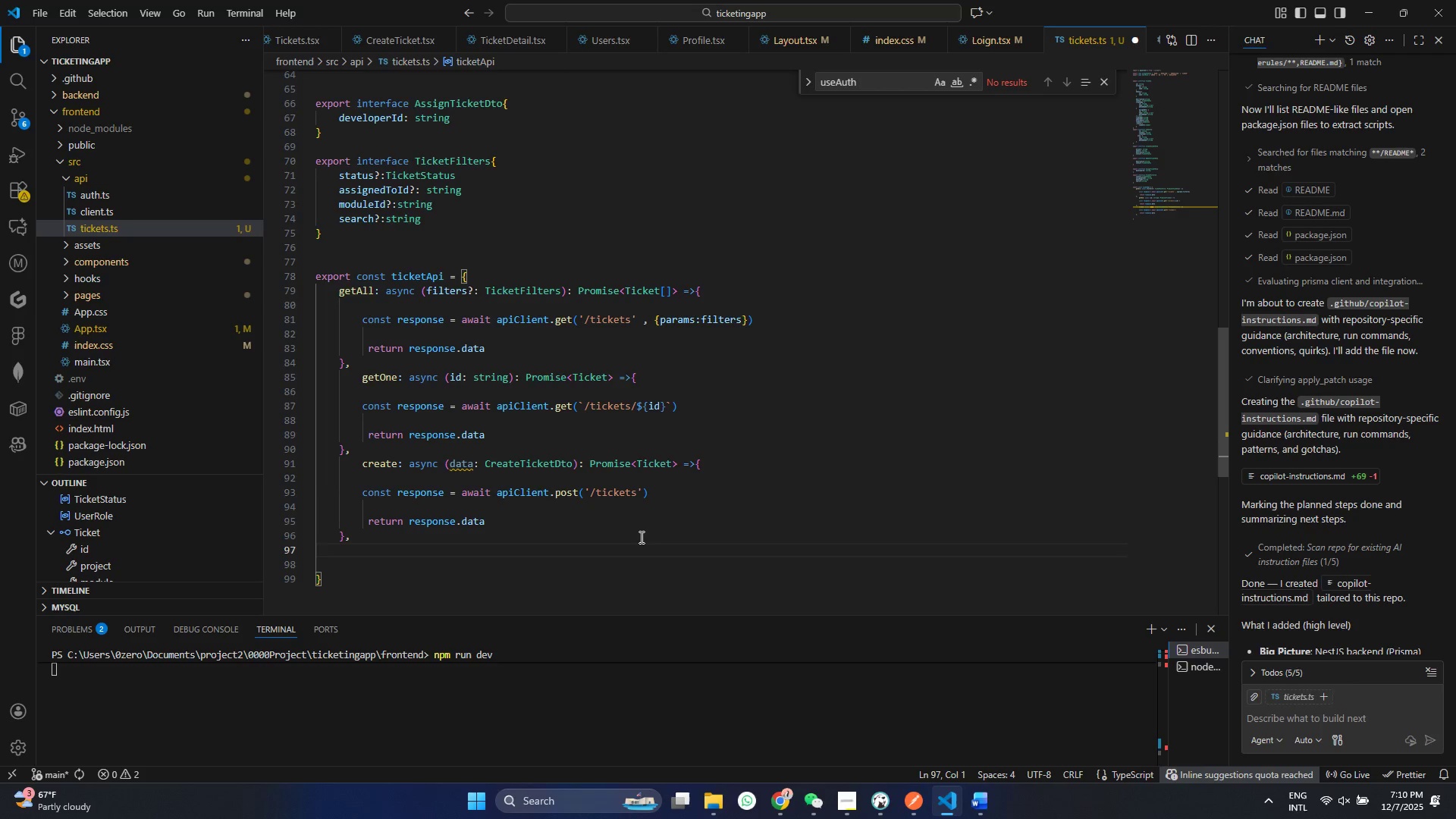 
key(Control+ControlLeft)
 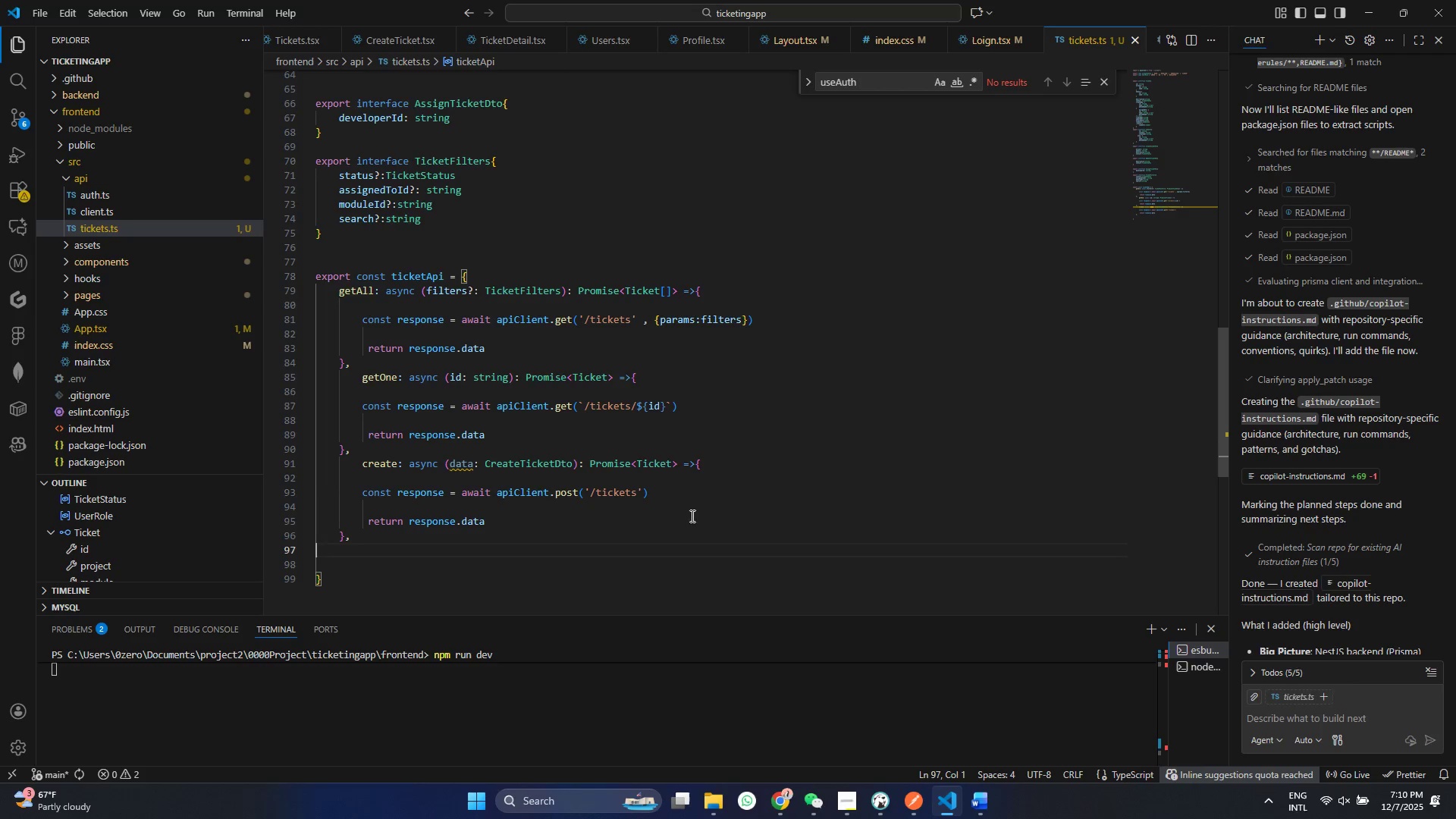 
key(Control+S)
 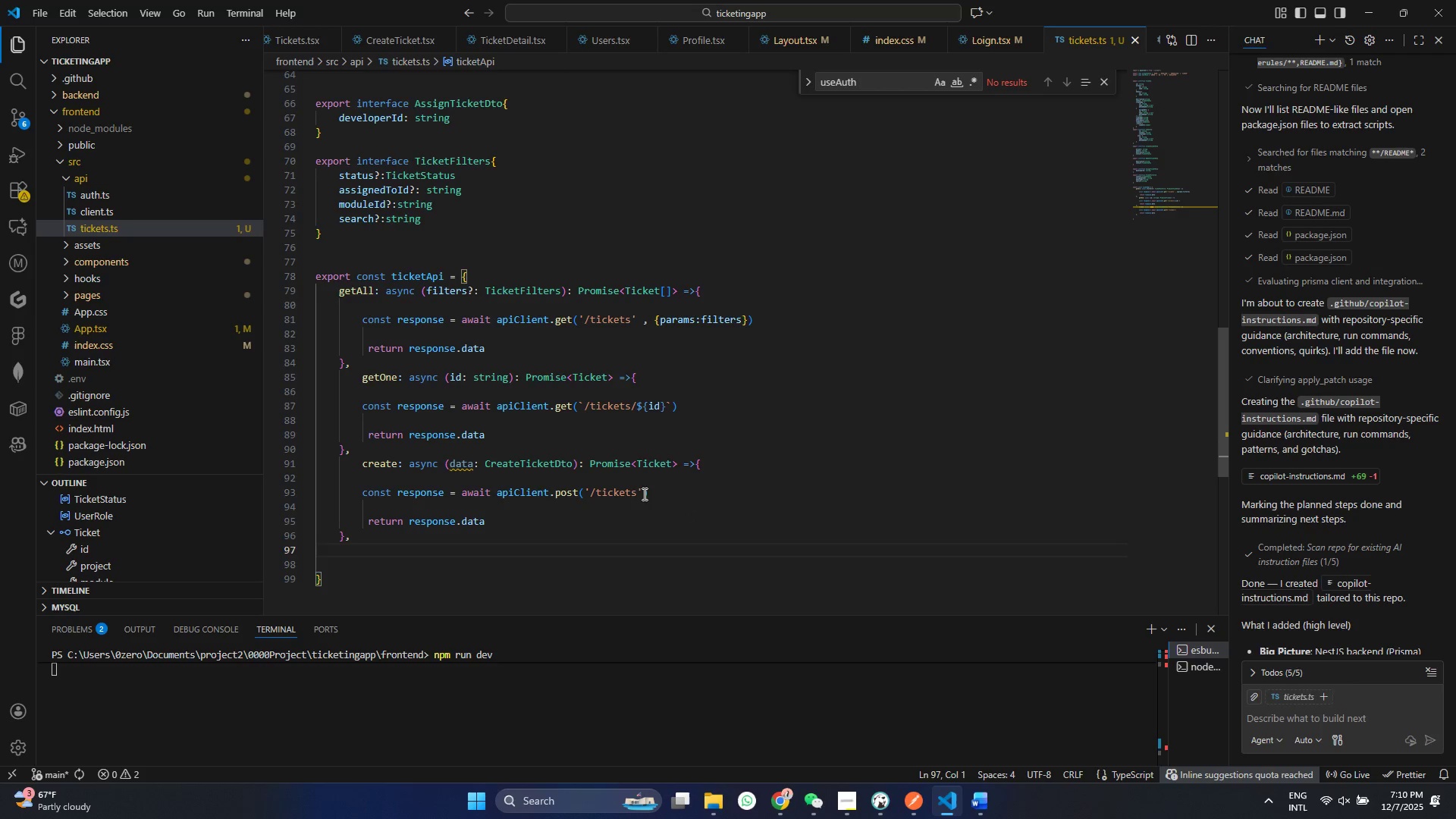 
left_click_drag(start_coordinate=[643, 494], to_coordinate=[579, 549])
 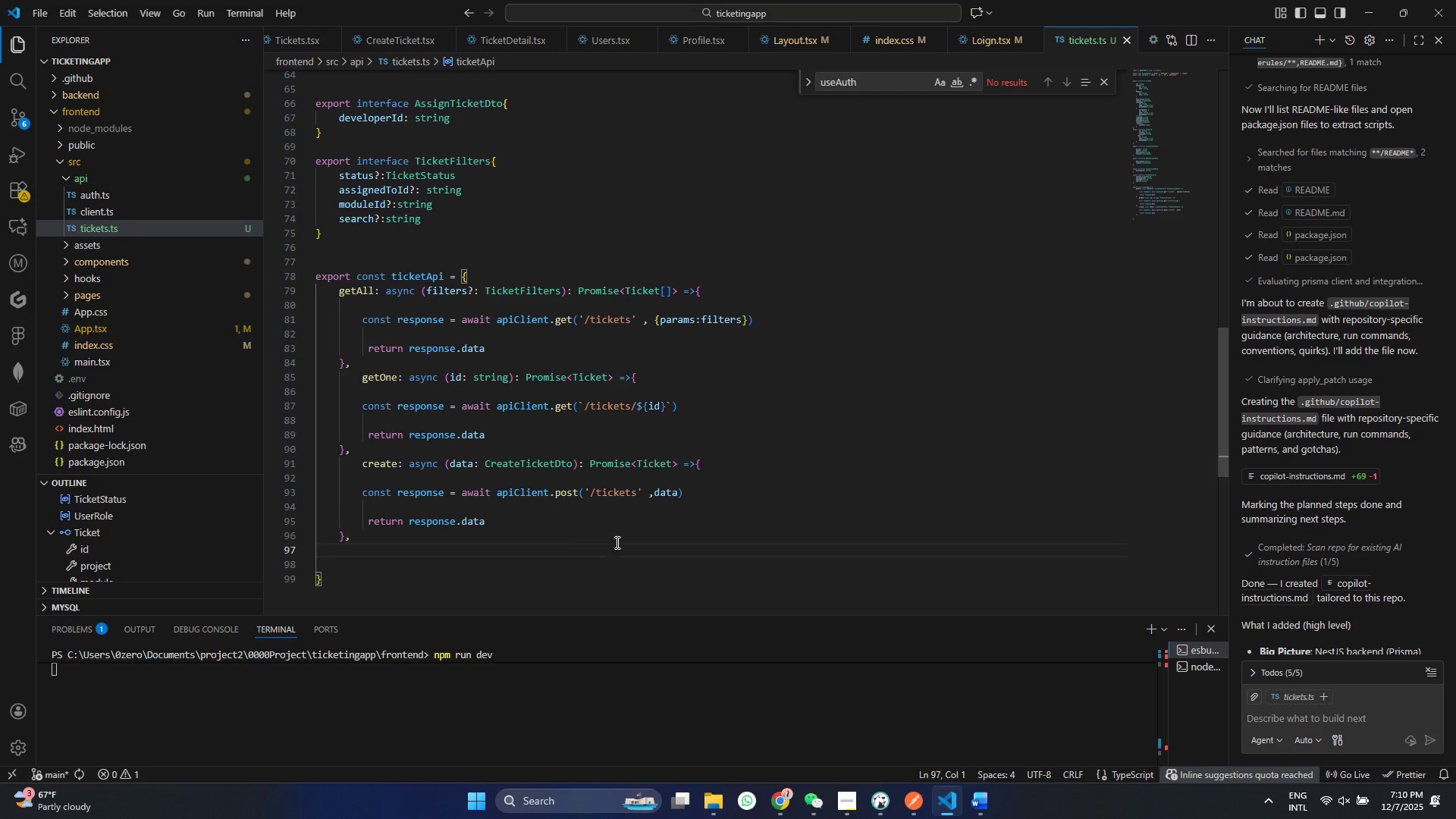 
type( ,dat)
 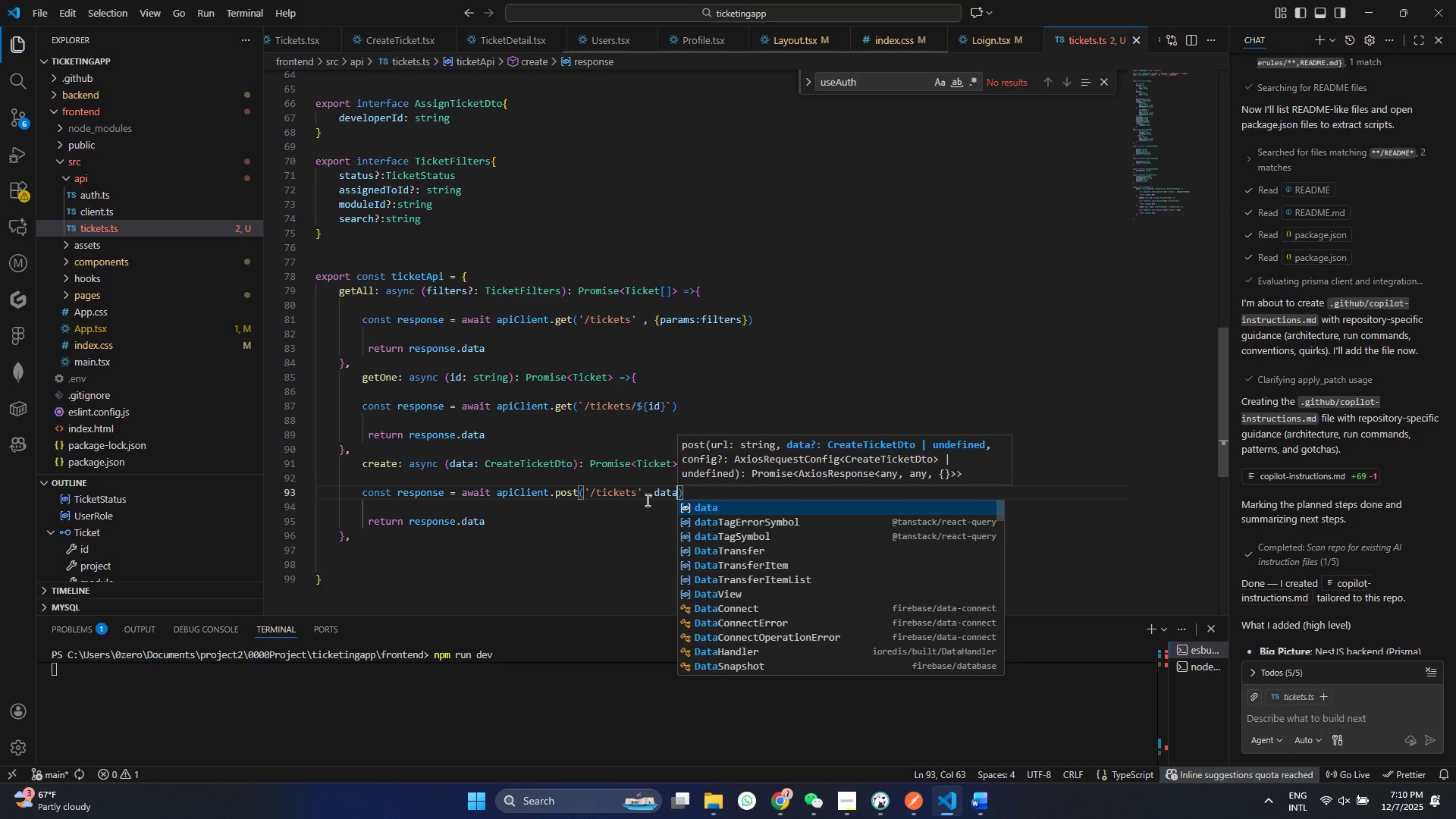 
key(Control+ControlLeft)
 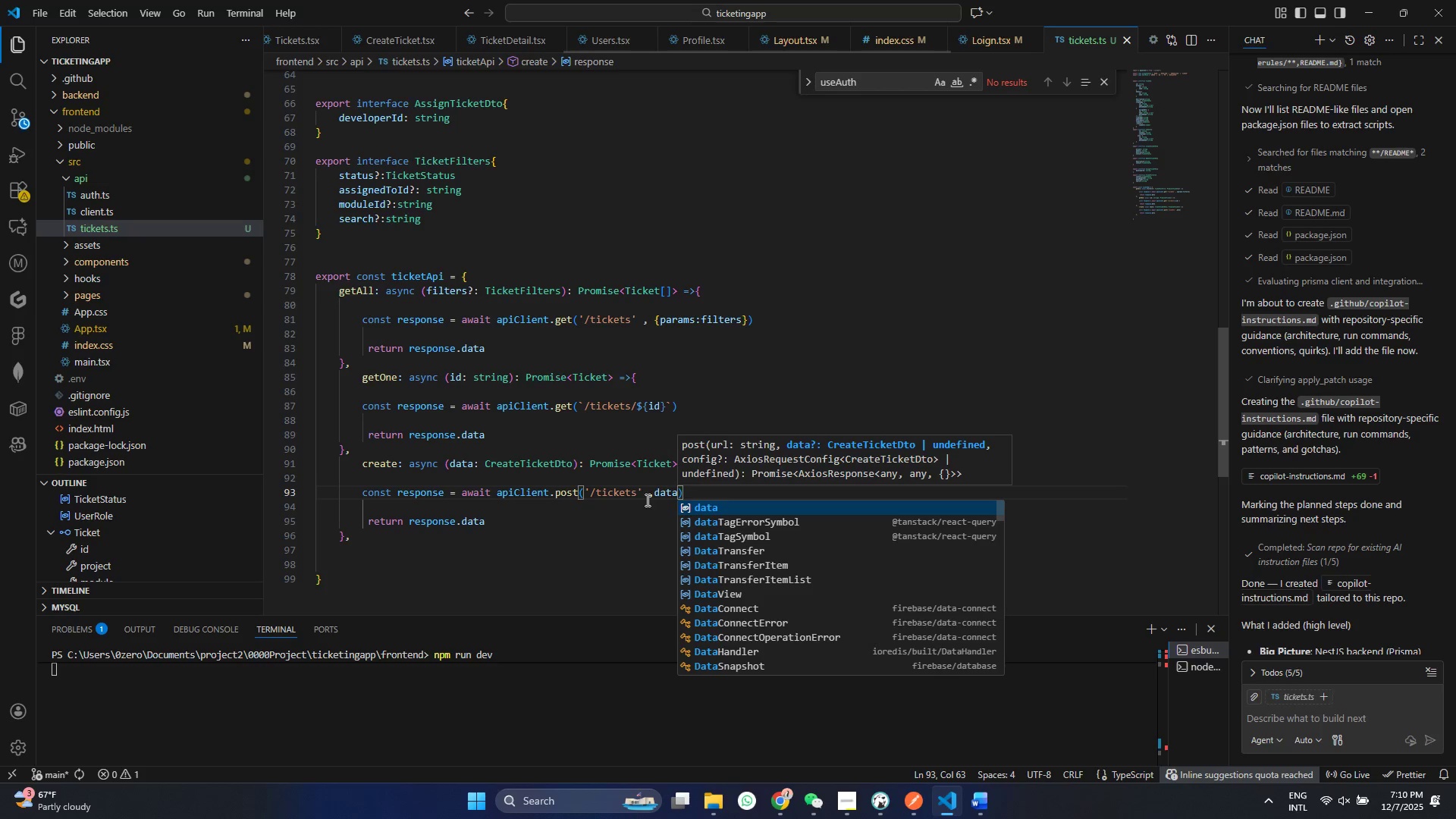 
key(S)
 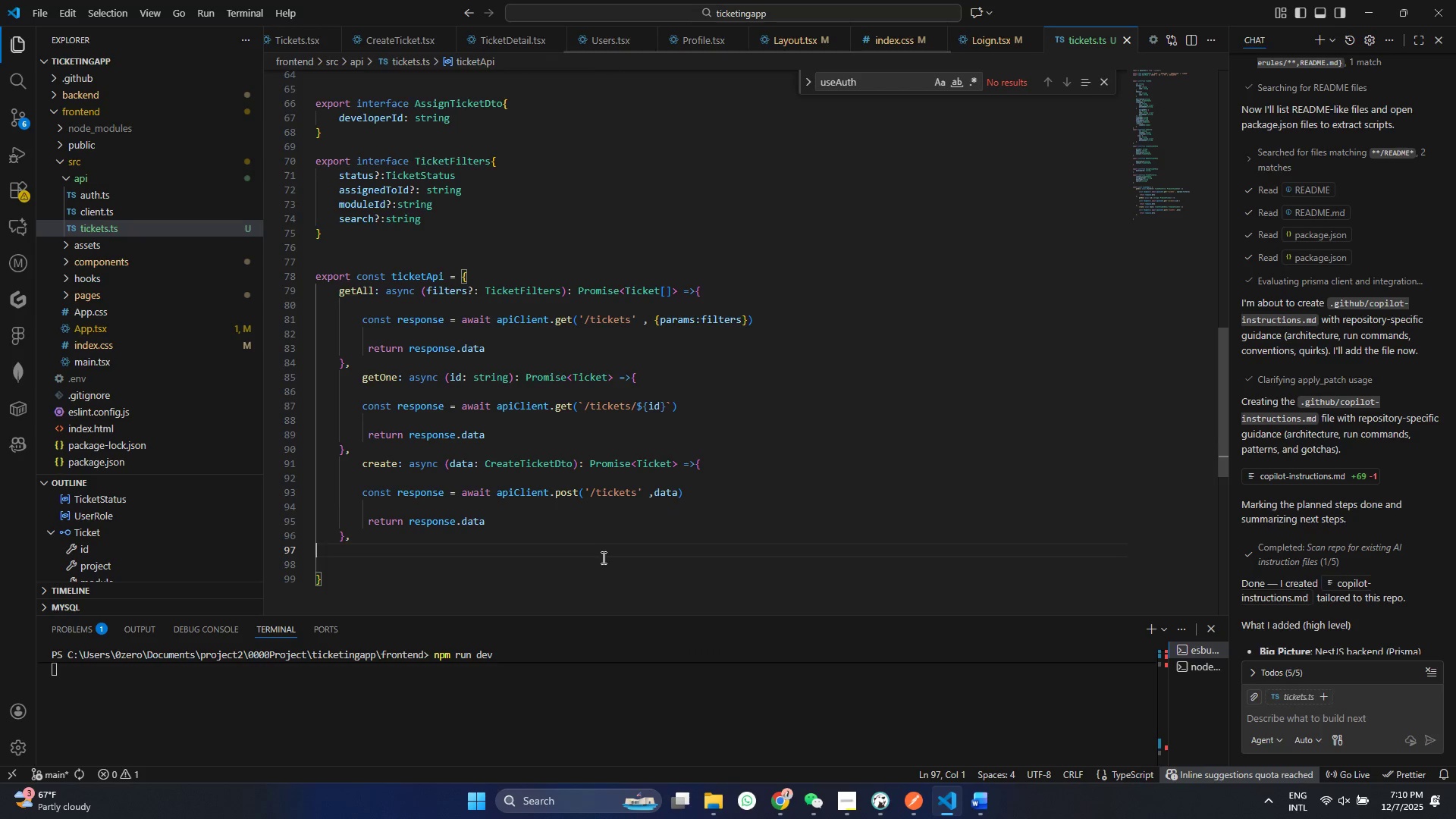 
left_click([579, 549])
 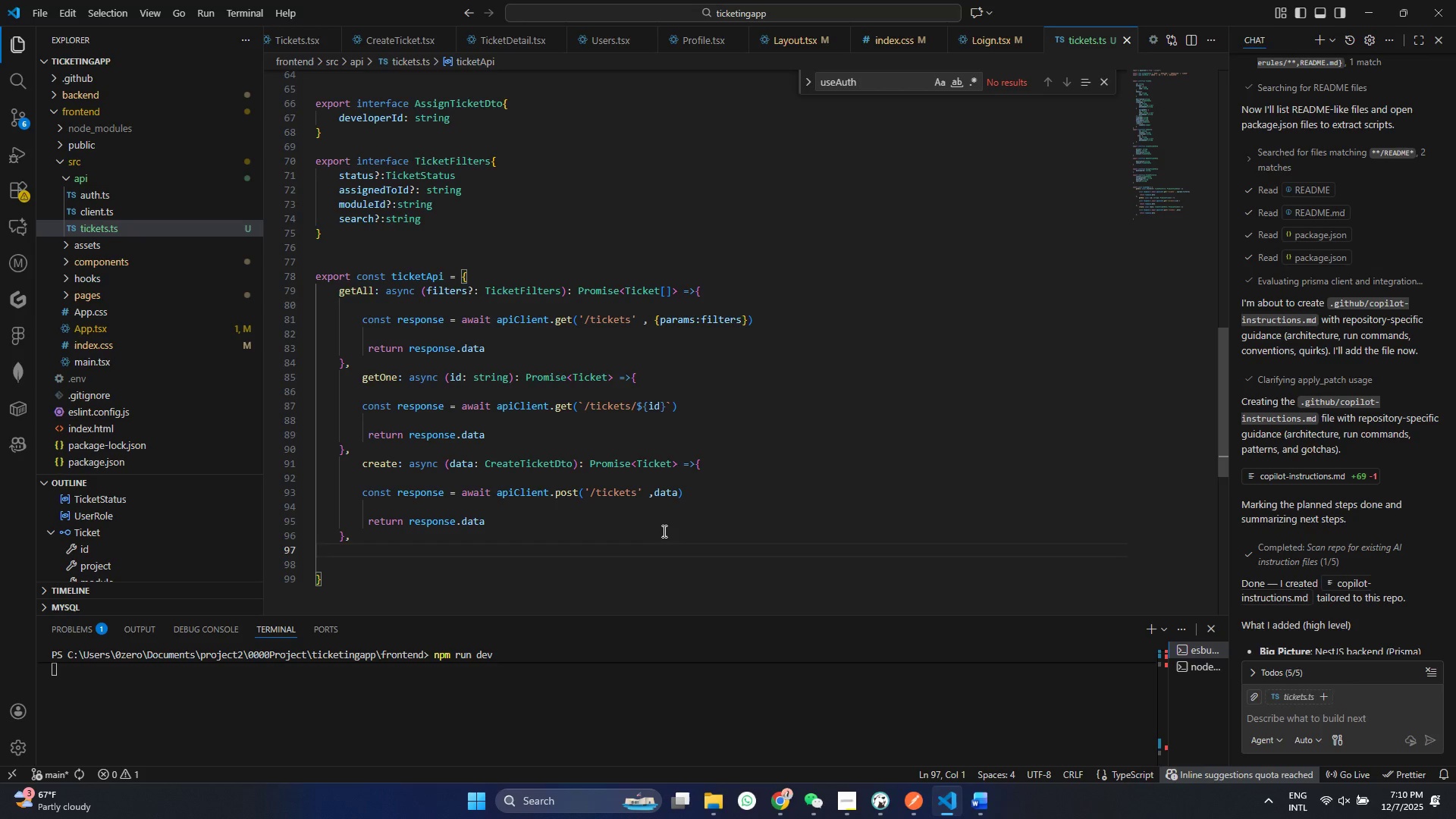 
left_click([573, 447])
 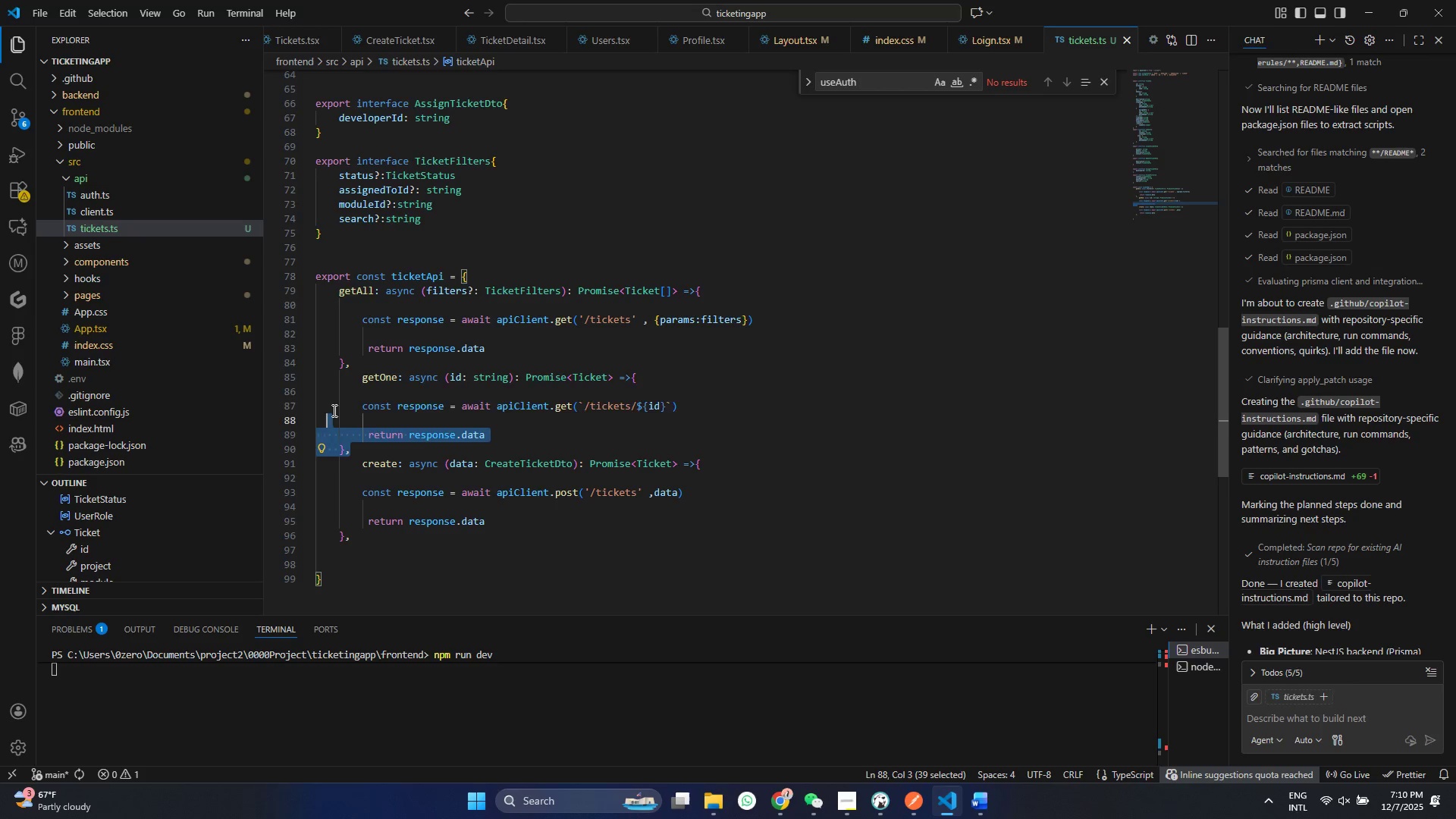 
left_click_drag(start_coordinate=[353, 452], to_coordinate=[309, 376])
 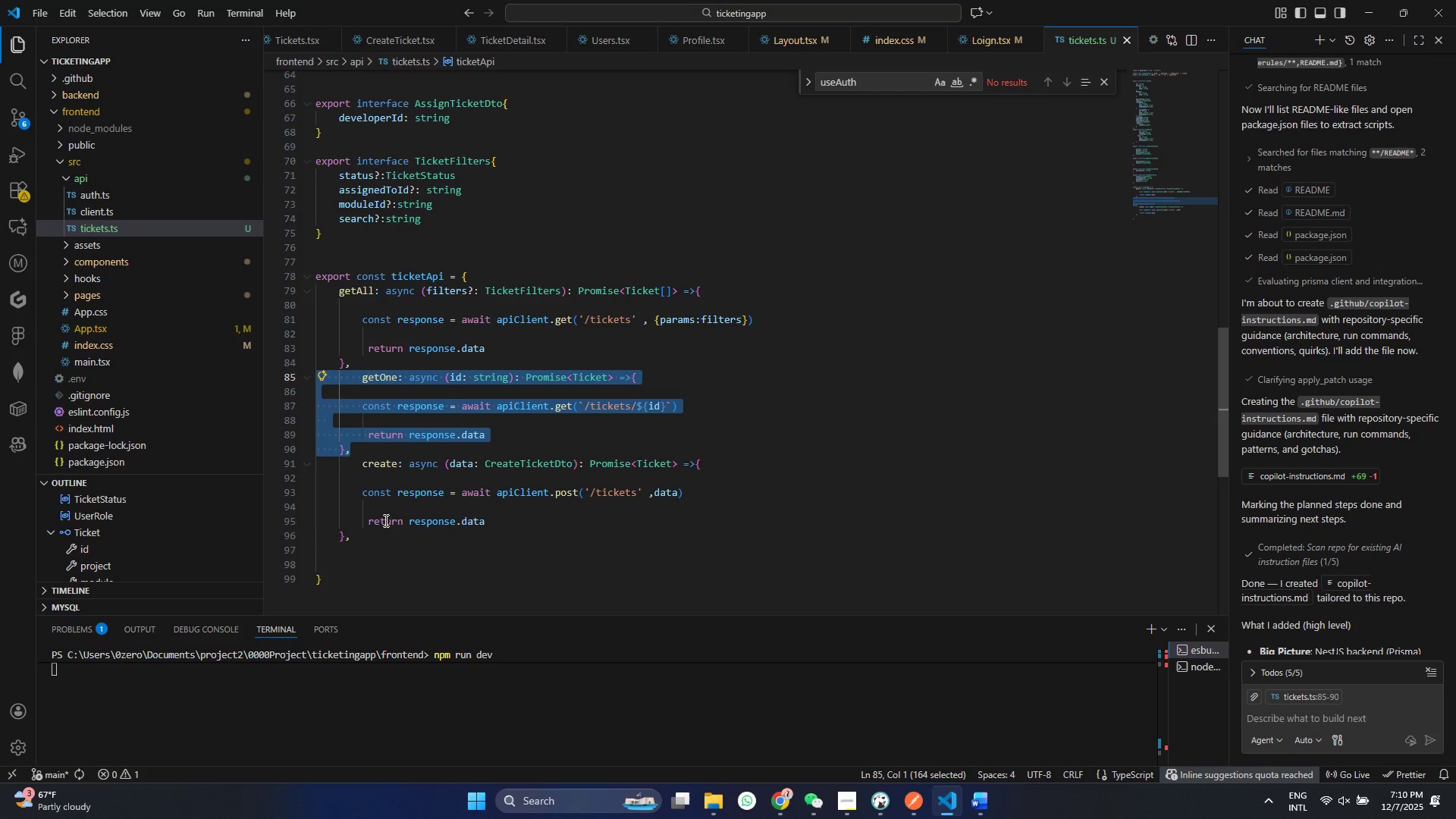 
key(Control+ControlLeft)
 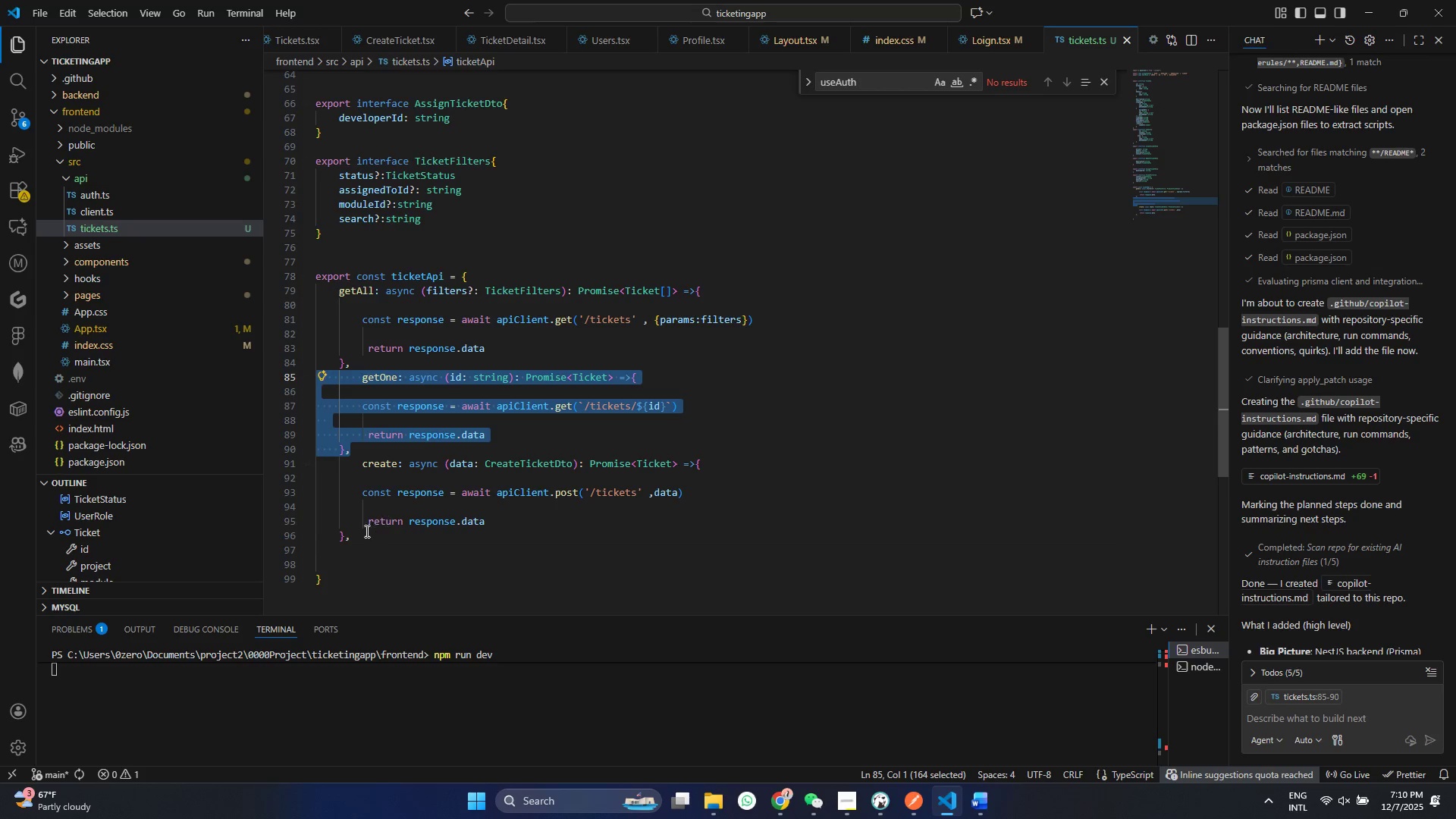 
key(Control+C)
 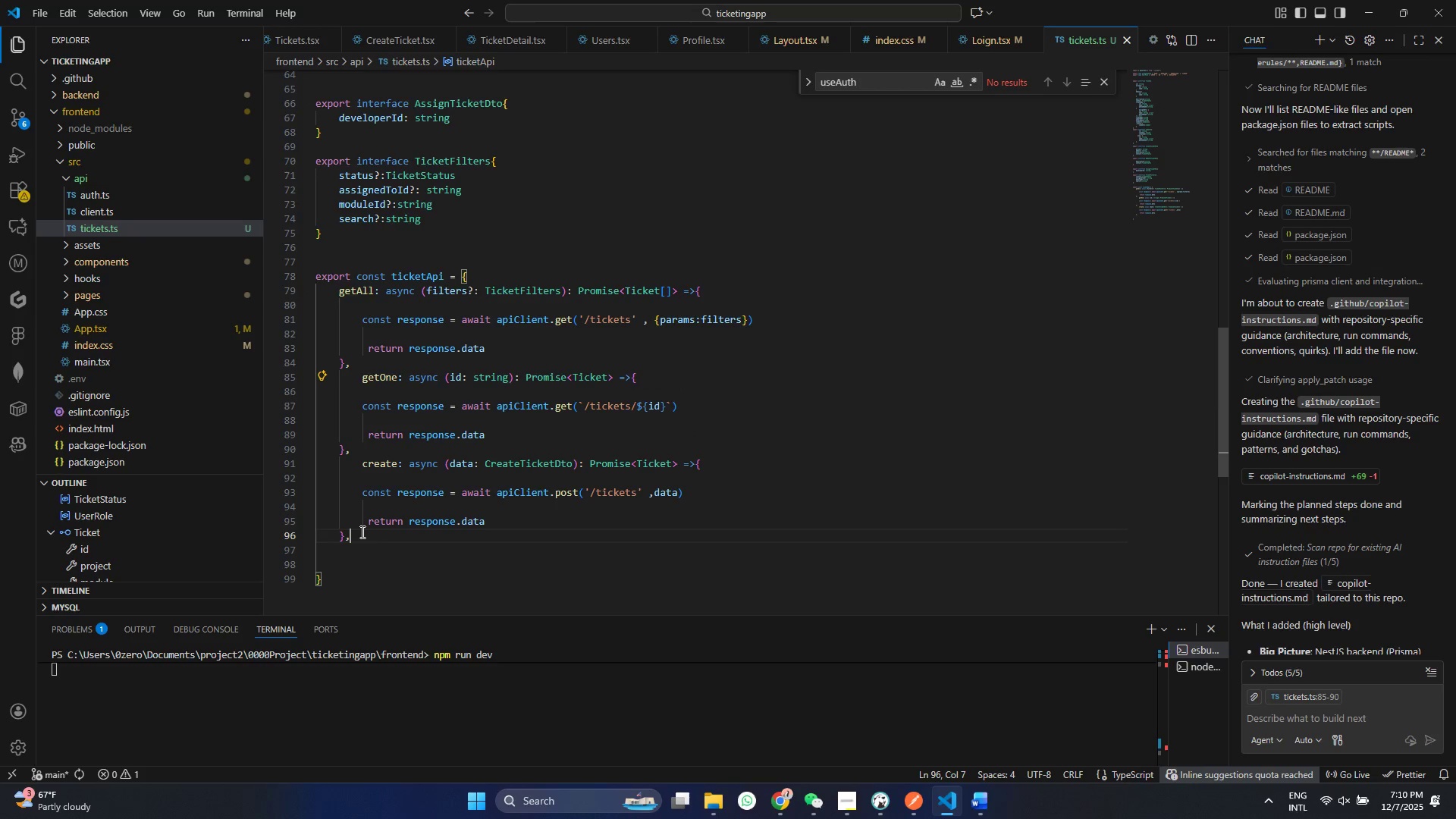 
left_click([361, 532])
 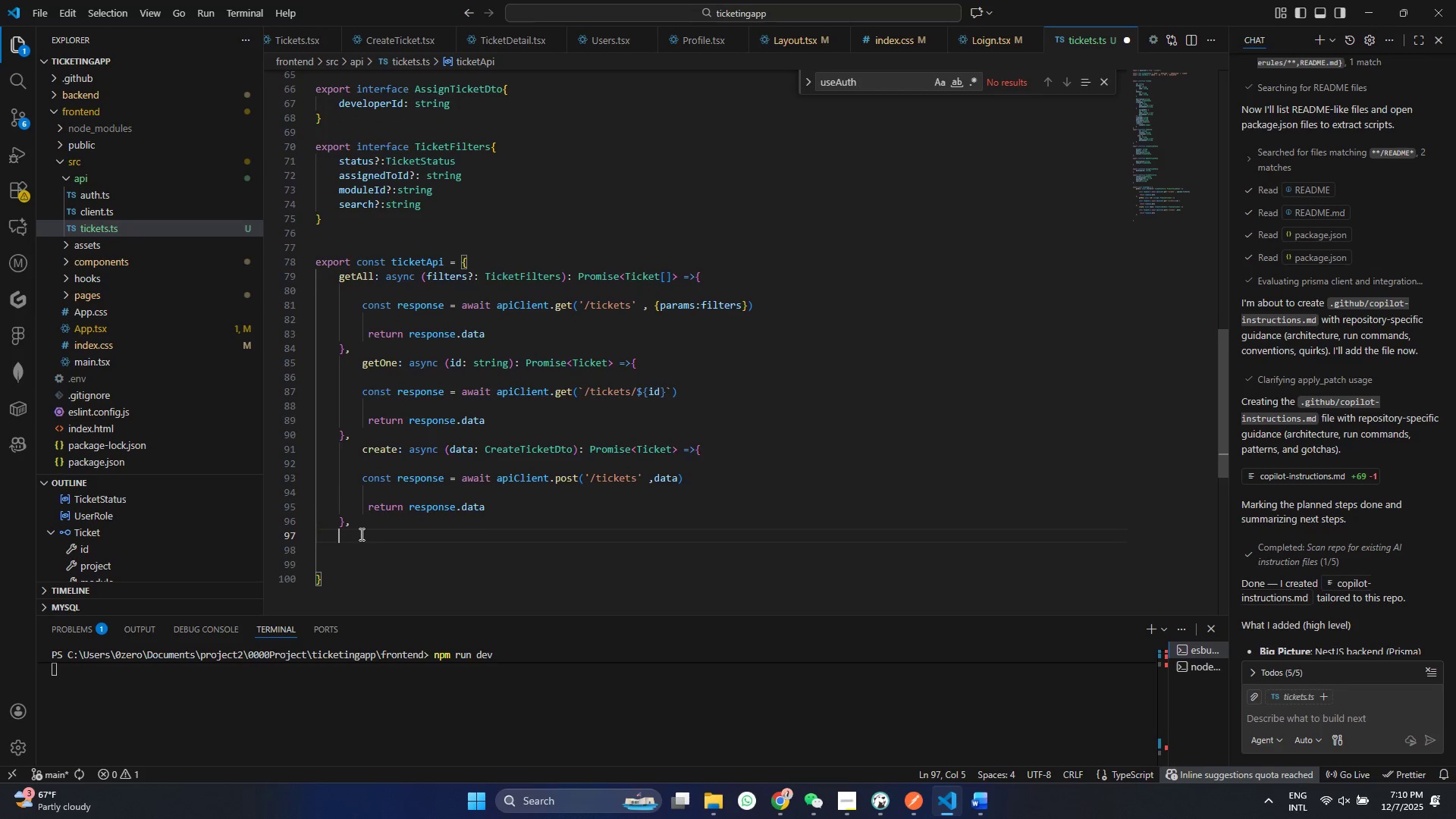 
key(Enter)
 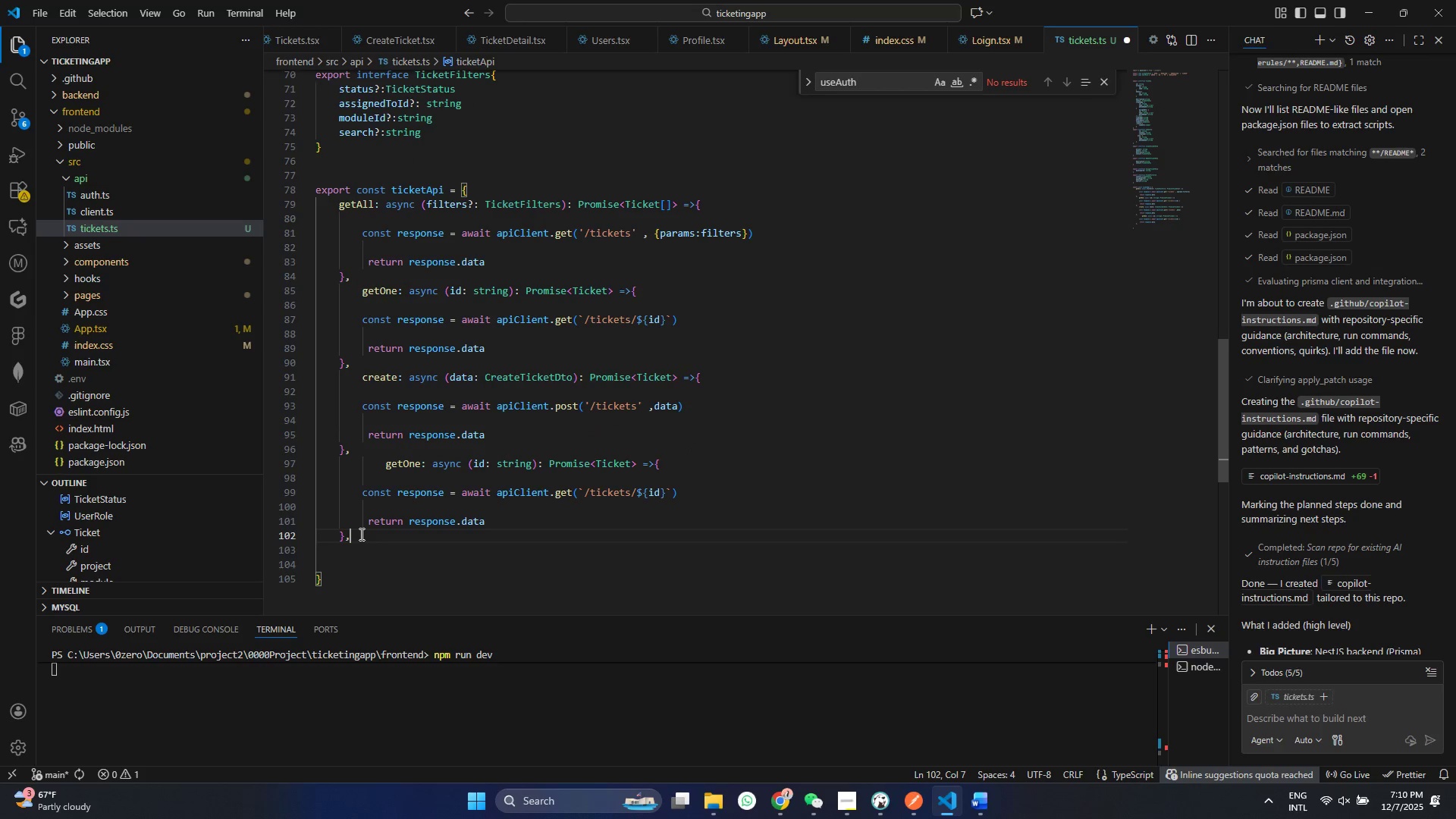 
key(Control+ControlLeft)
 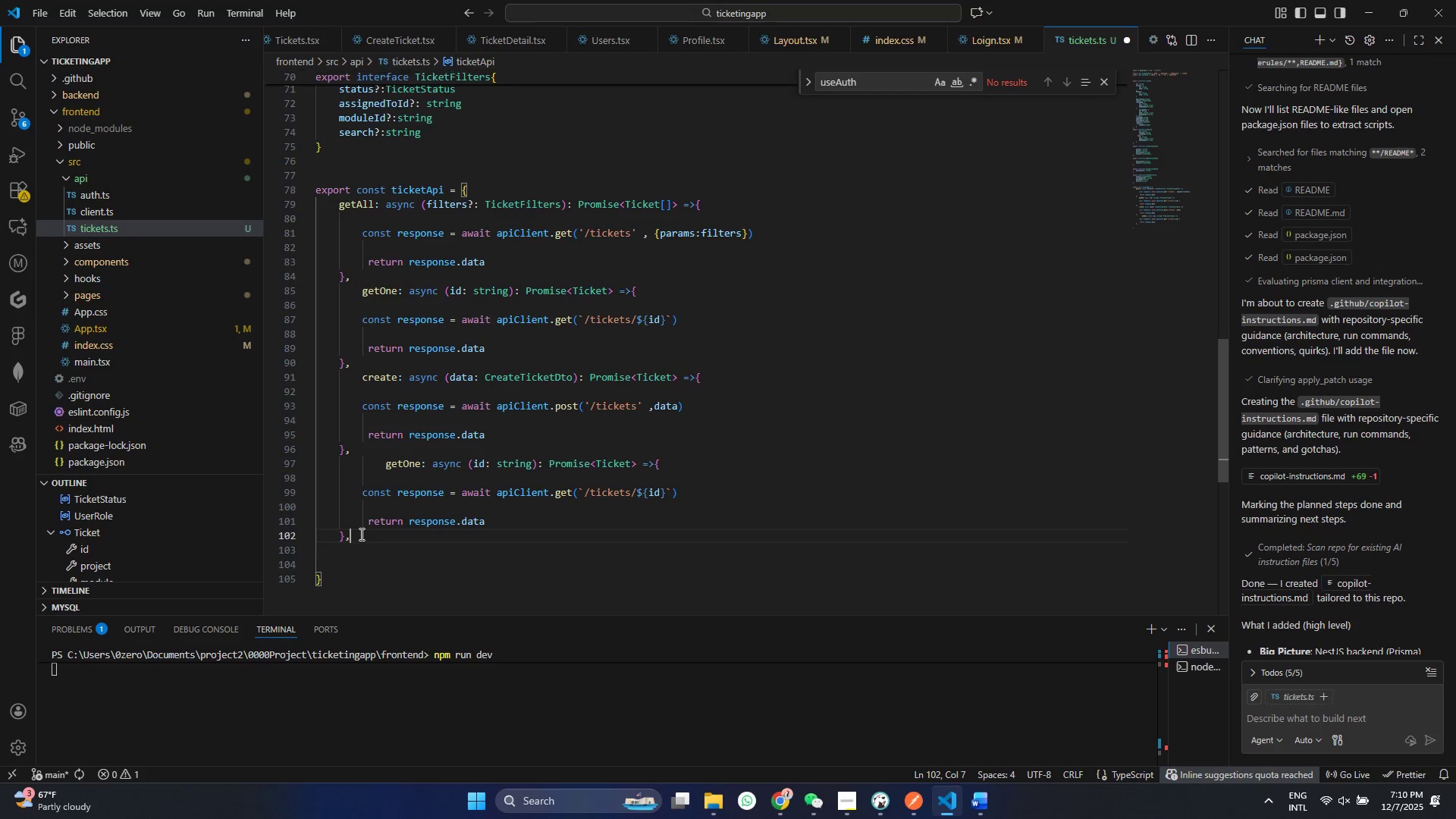 
key(Control+V)
 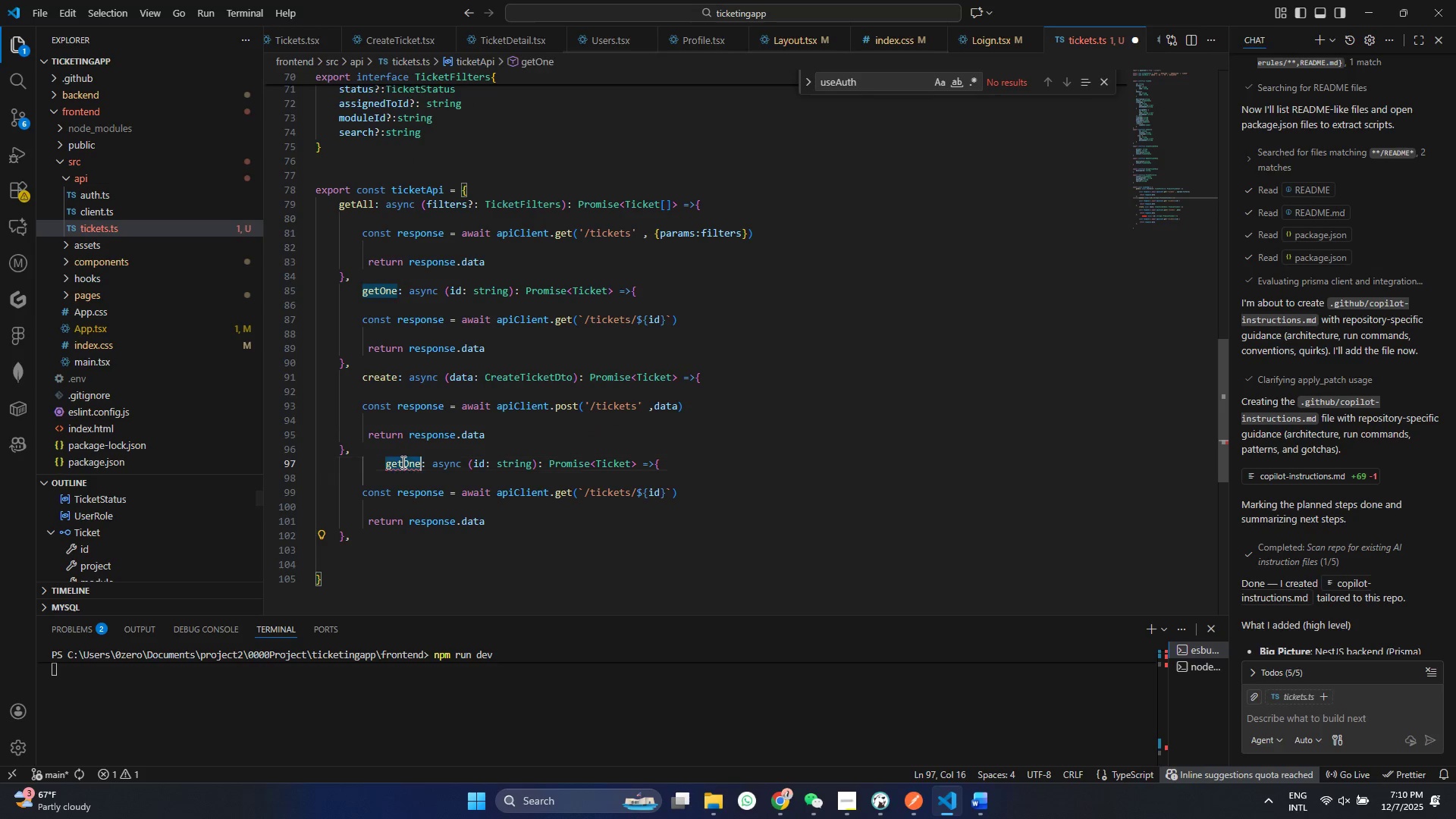 
double_click([402, 462])
 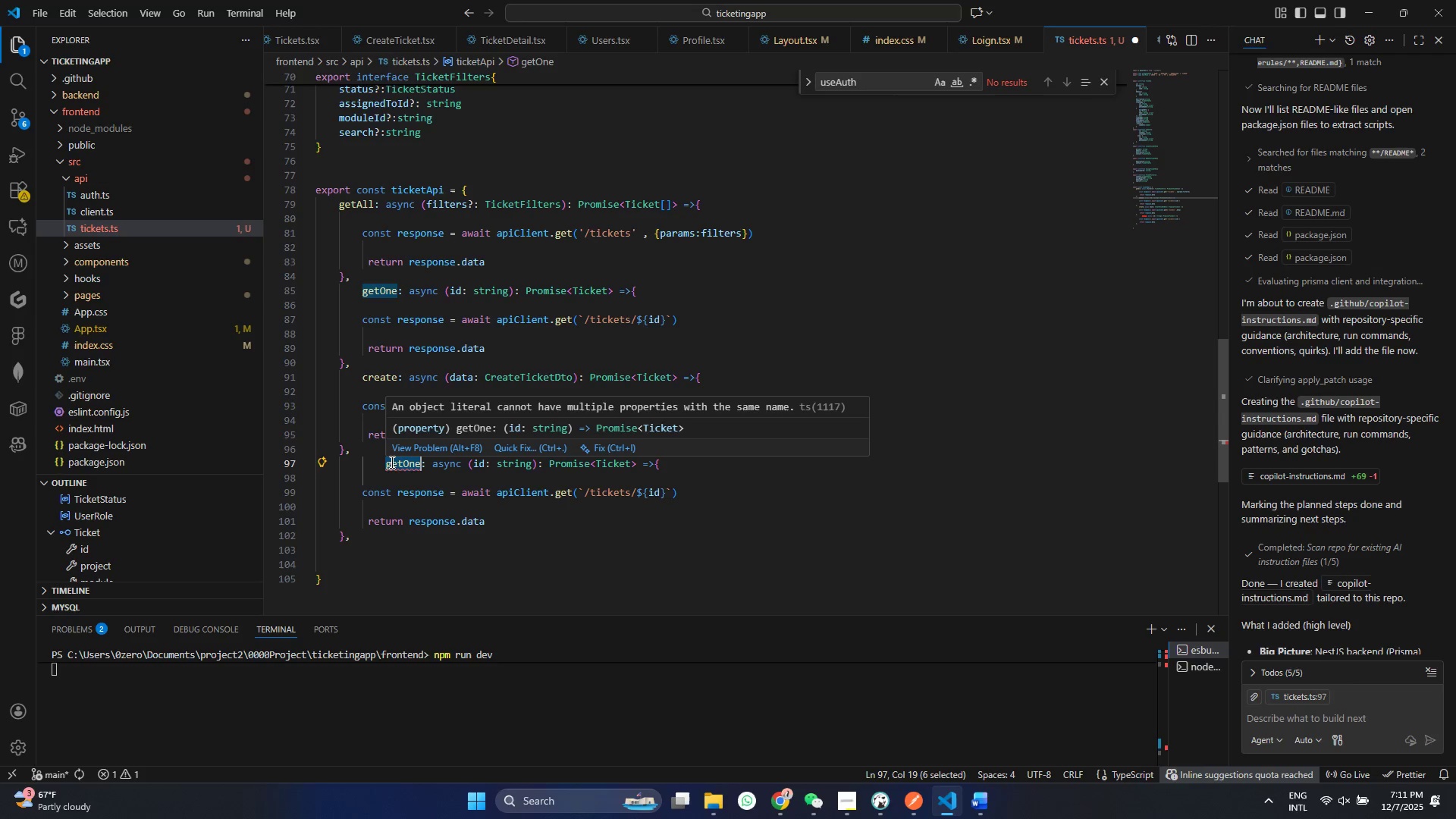 
wait(6.23)
 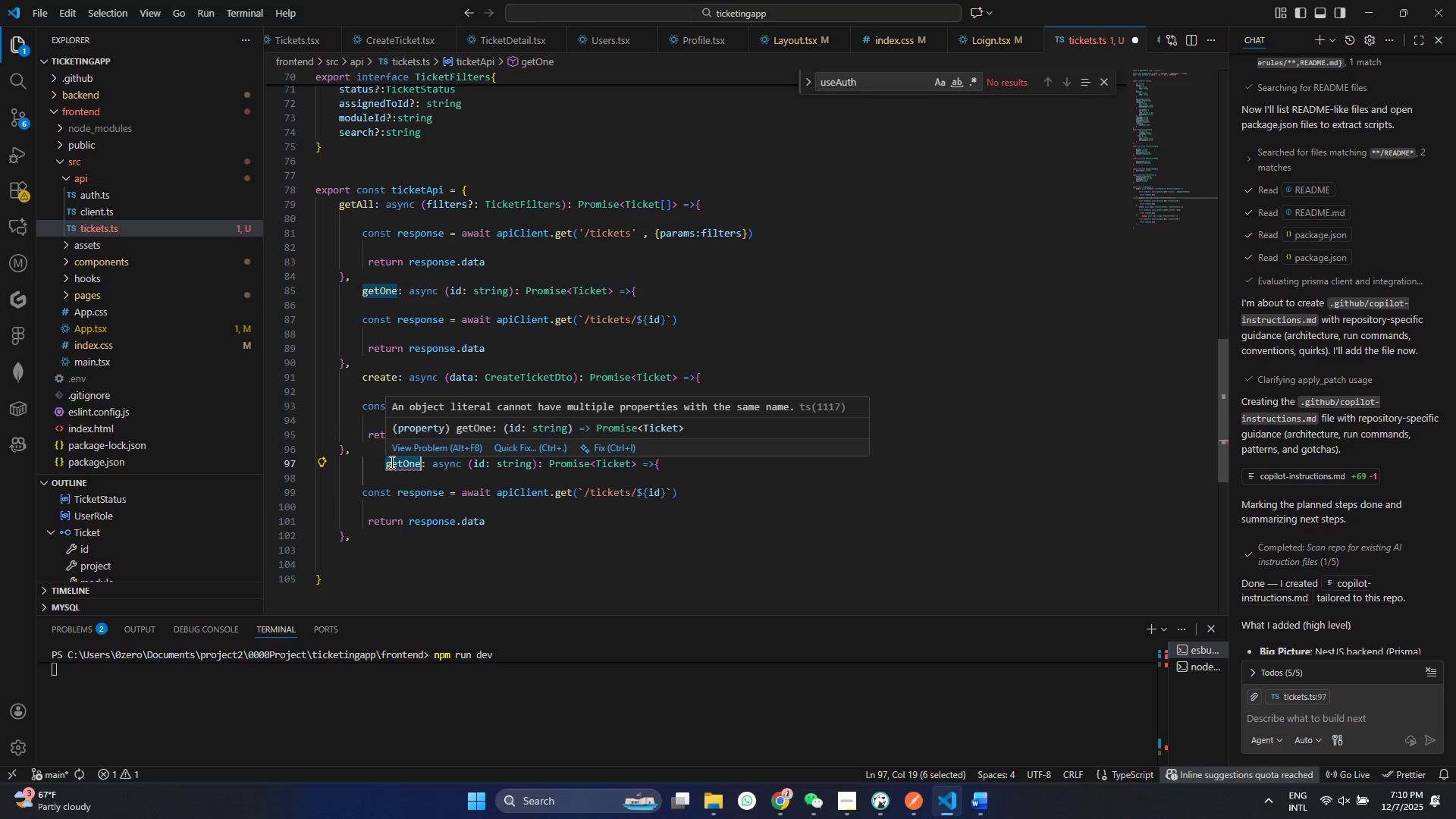 
type(update)
 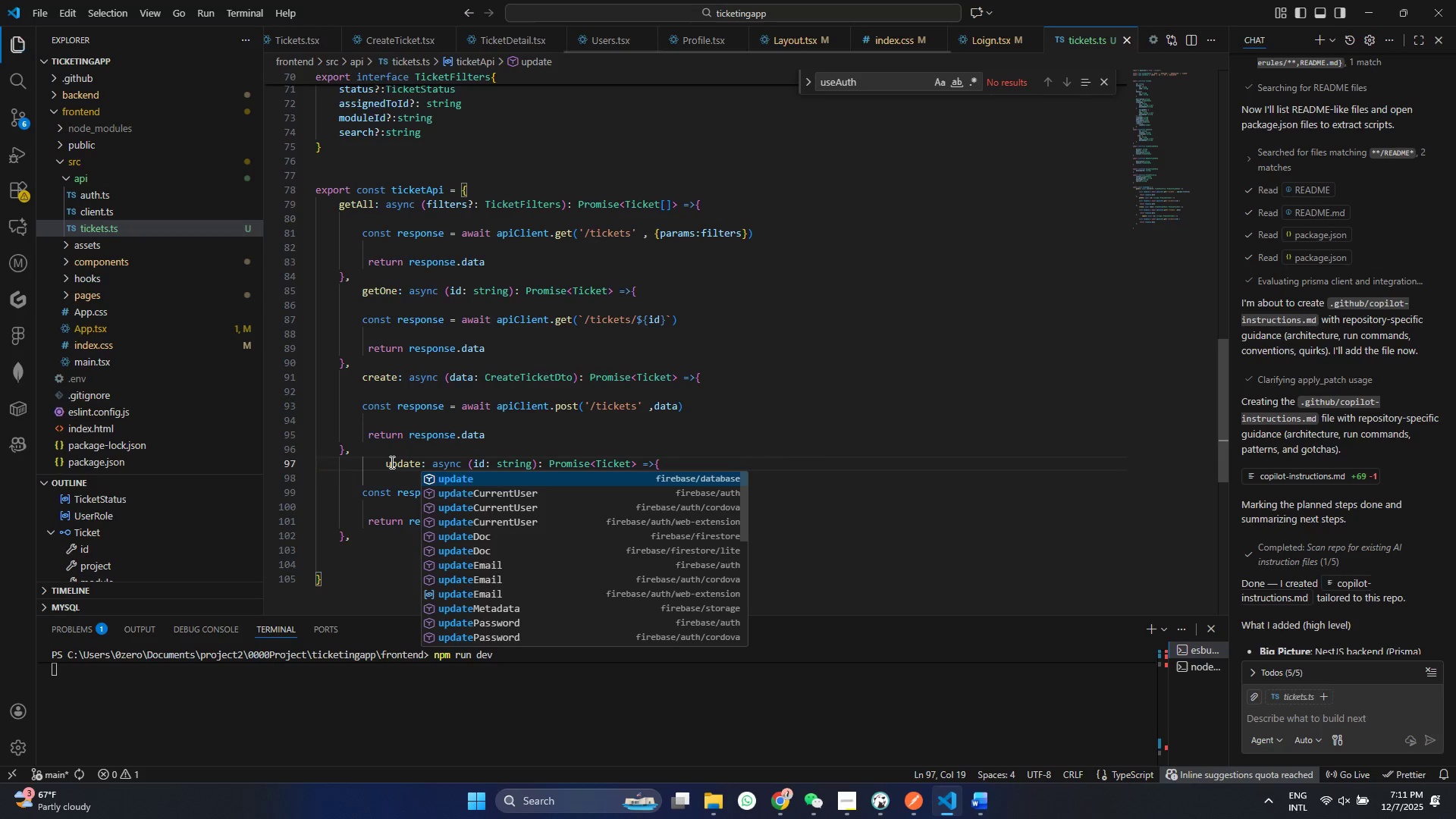 
key(Control+ControlLeft)
 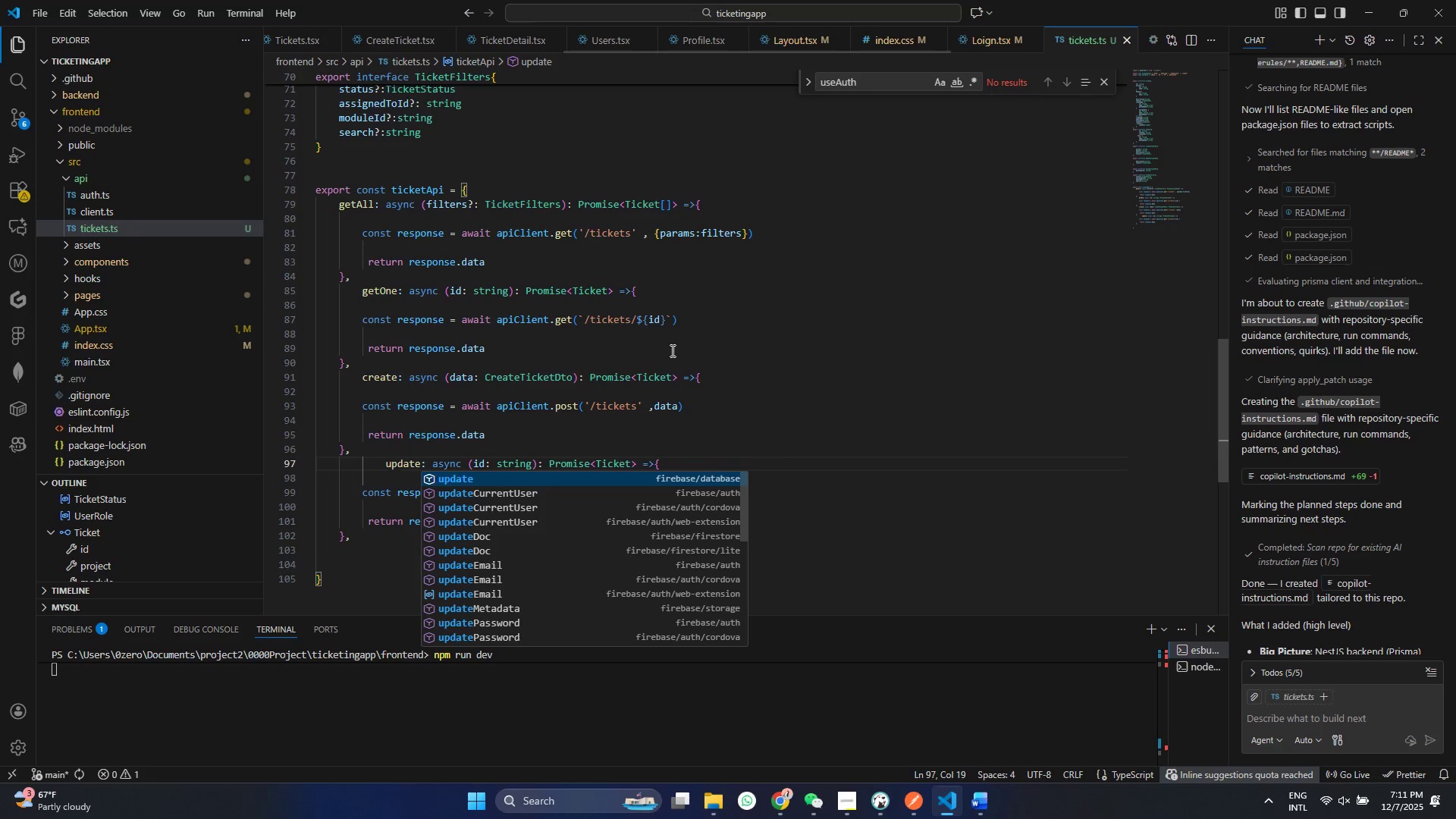 
key(Control+S)
 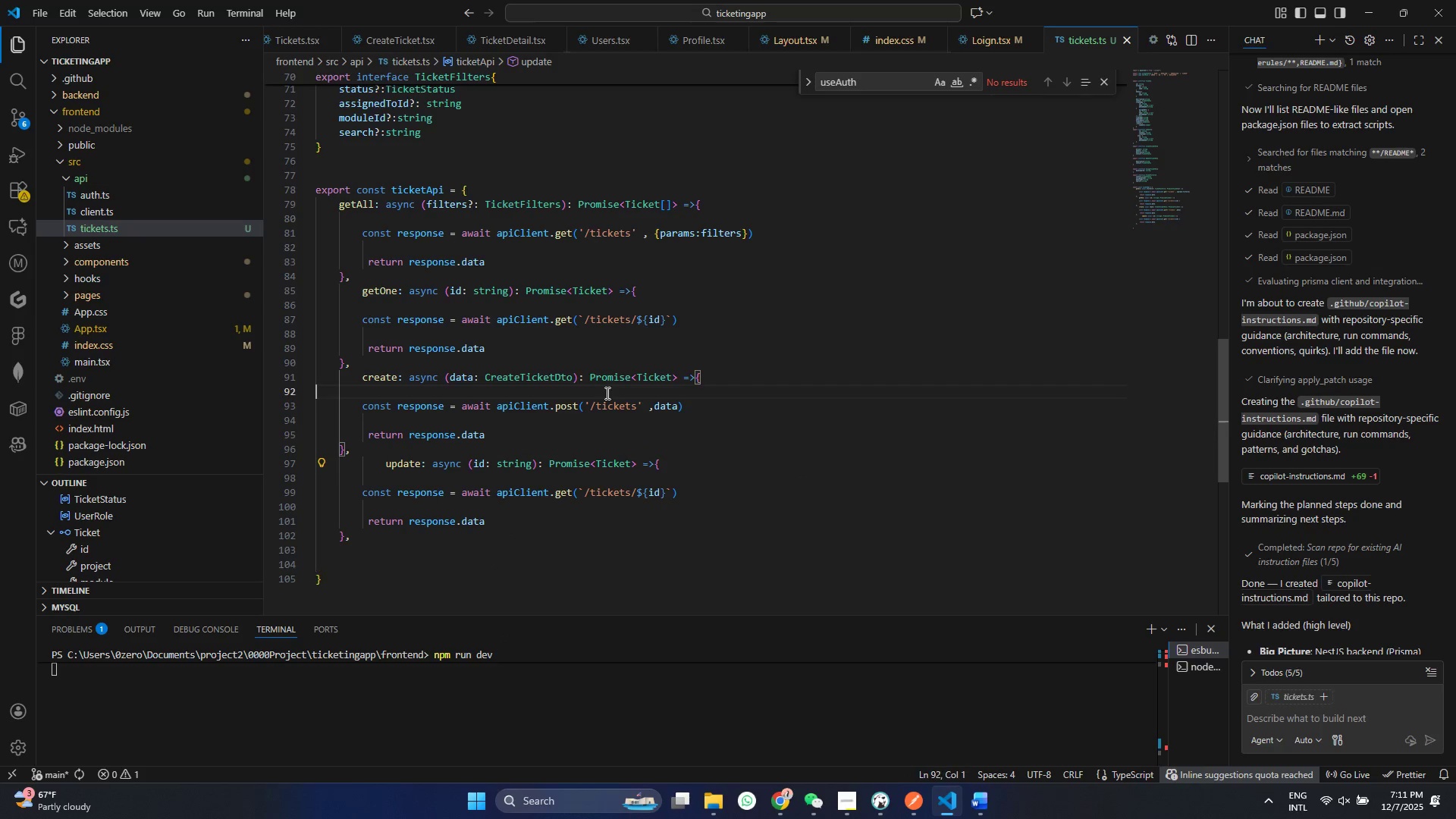 
left_click([606, 393])
 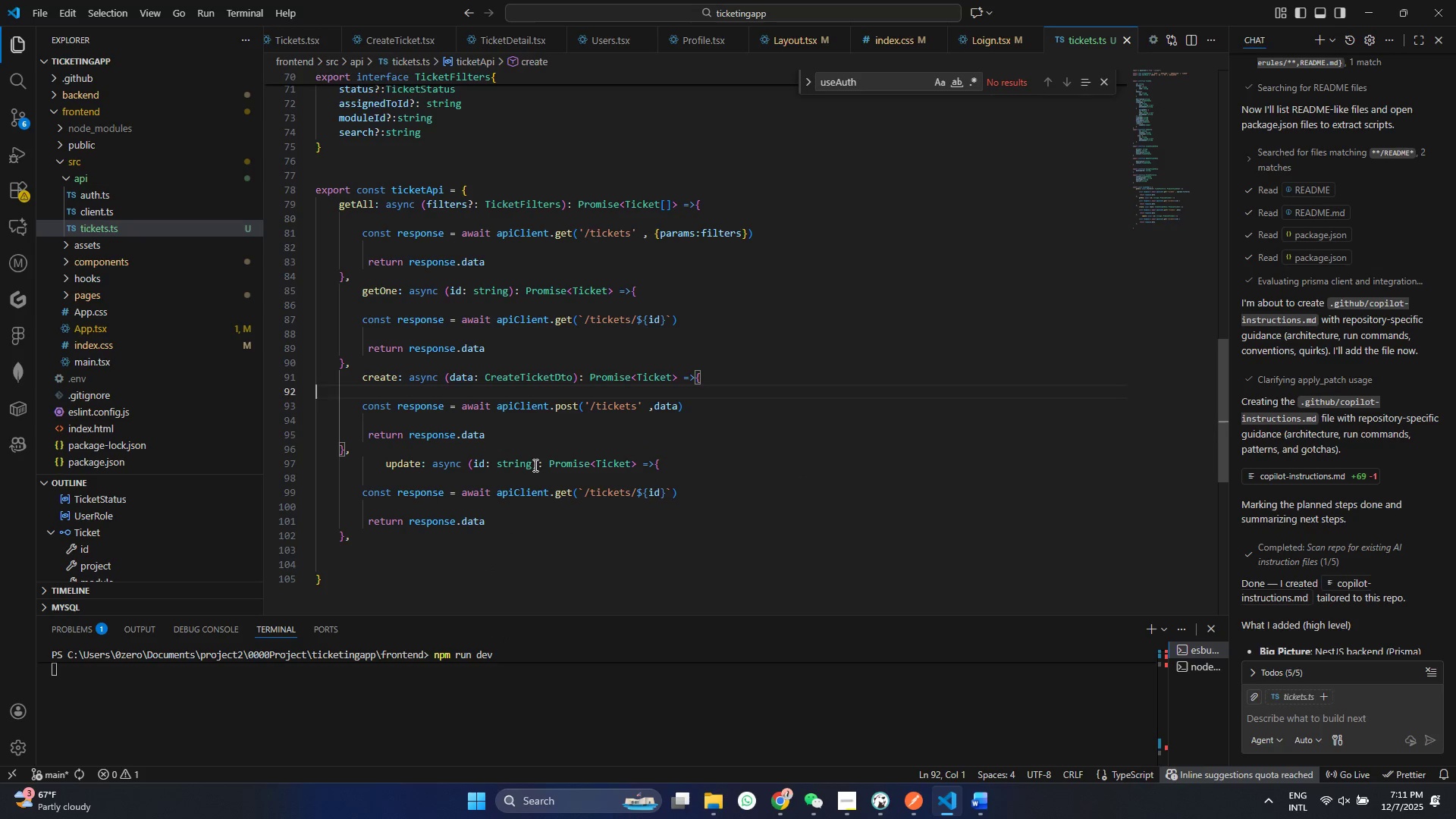 
left_click([529, 464])
 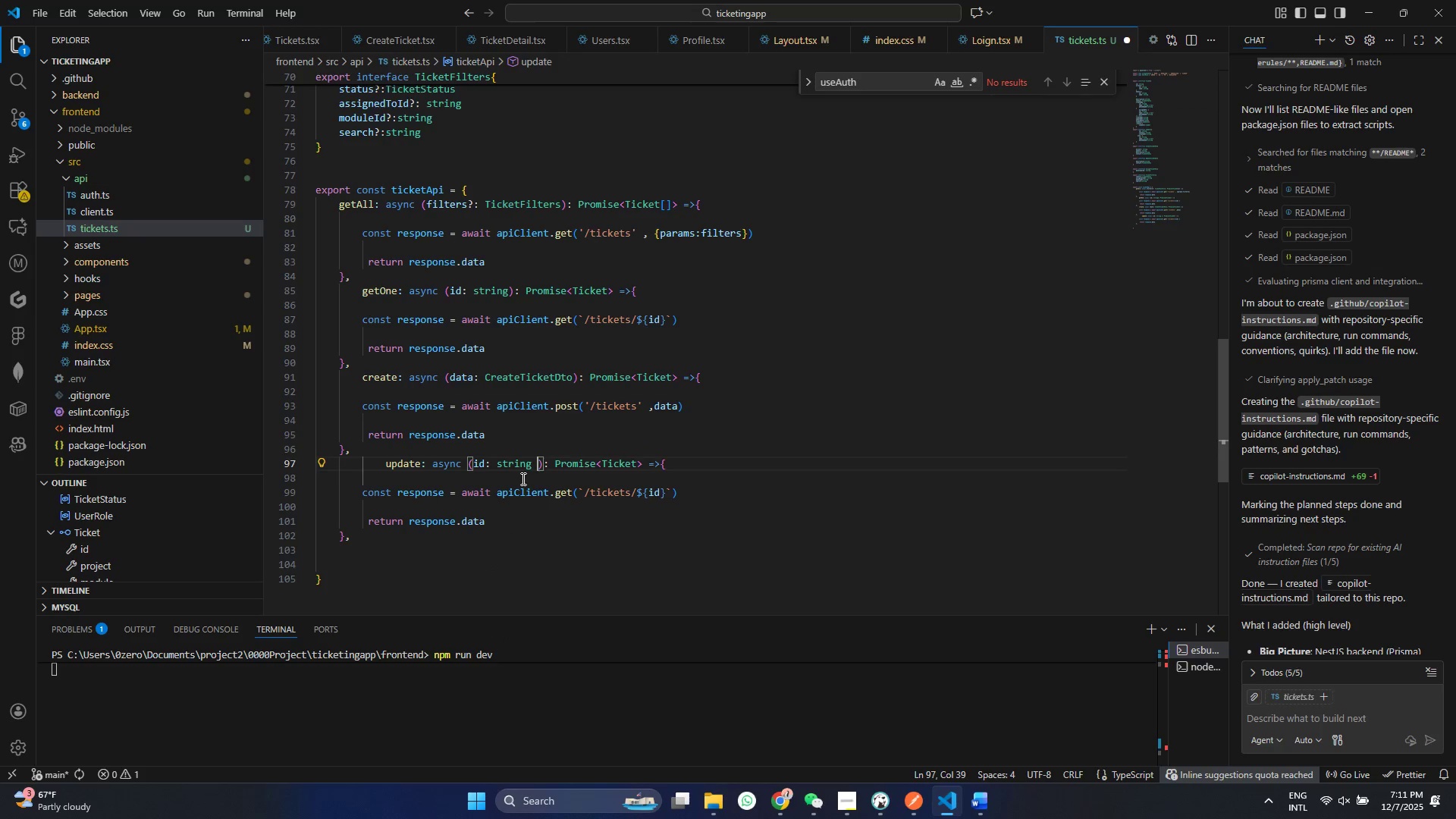 
key(Space)
 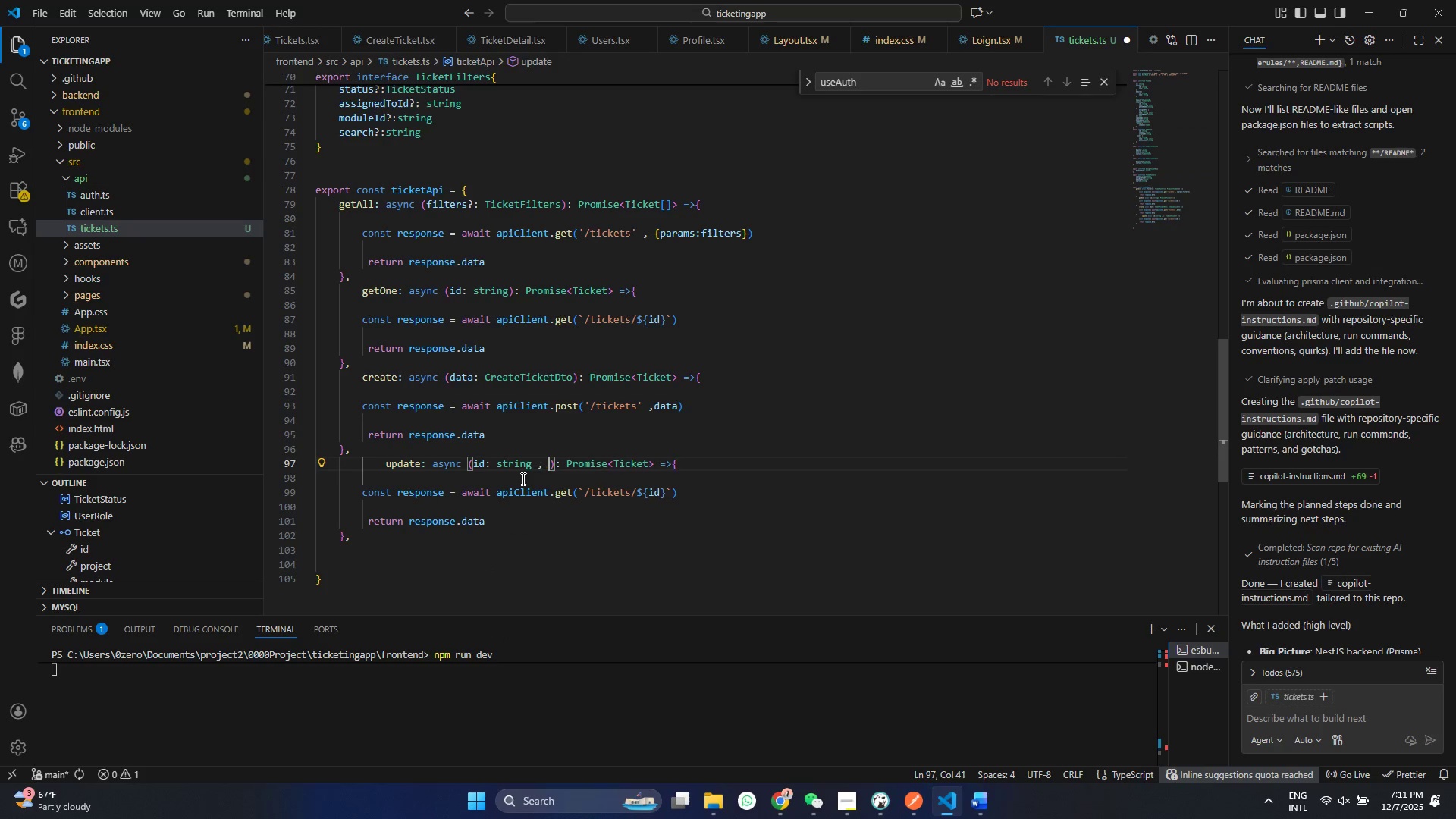 
key(Comma)
 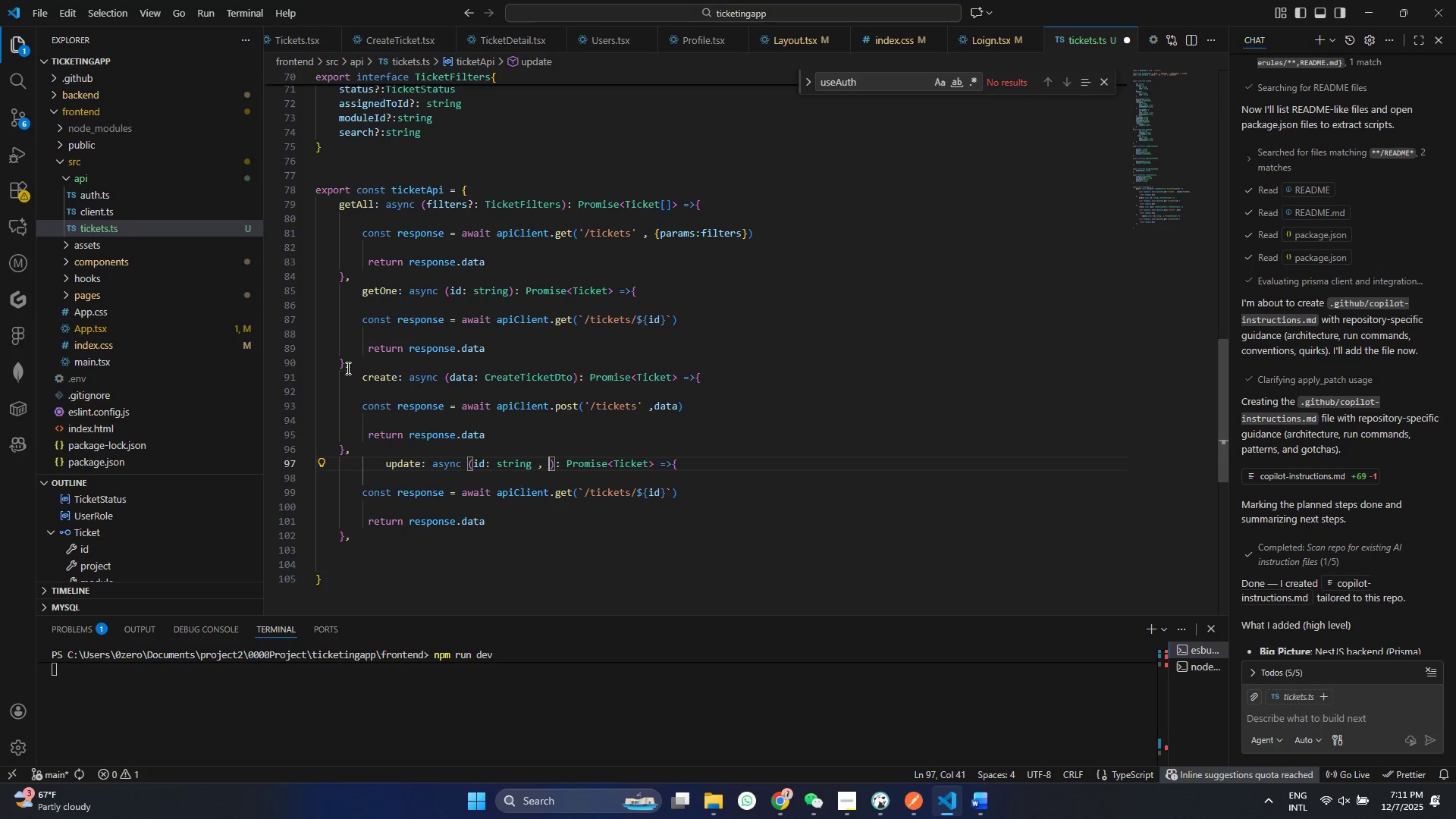 
key(Space)
 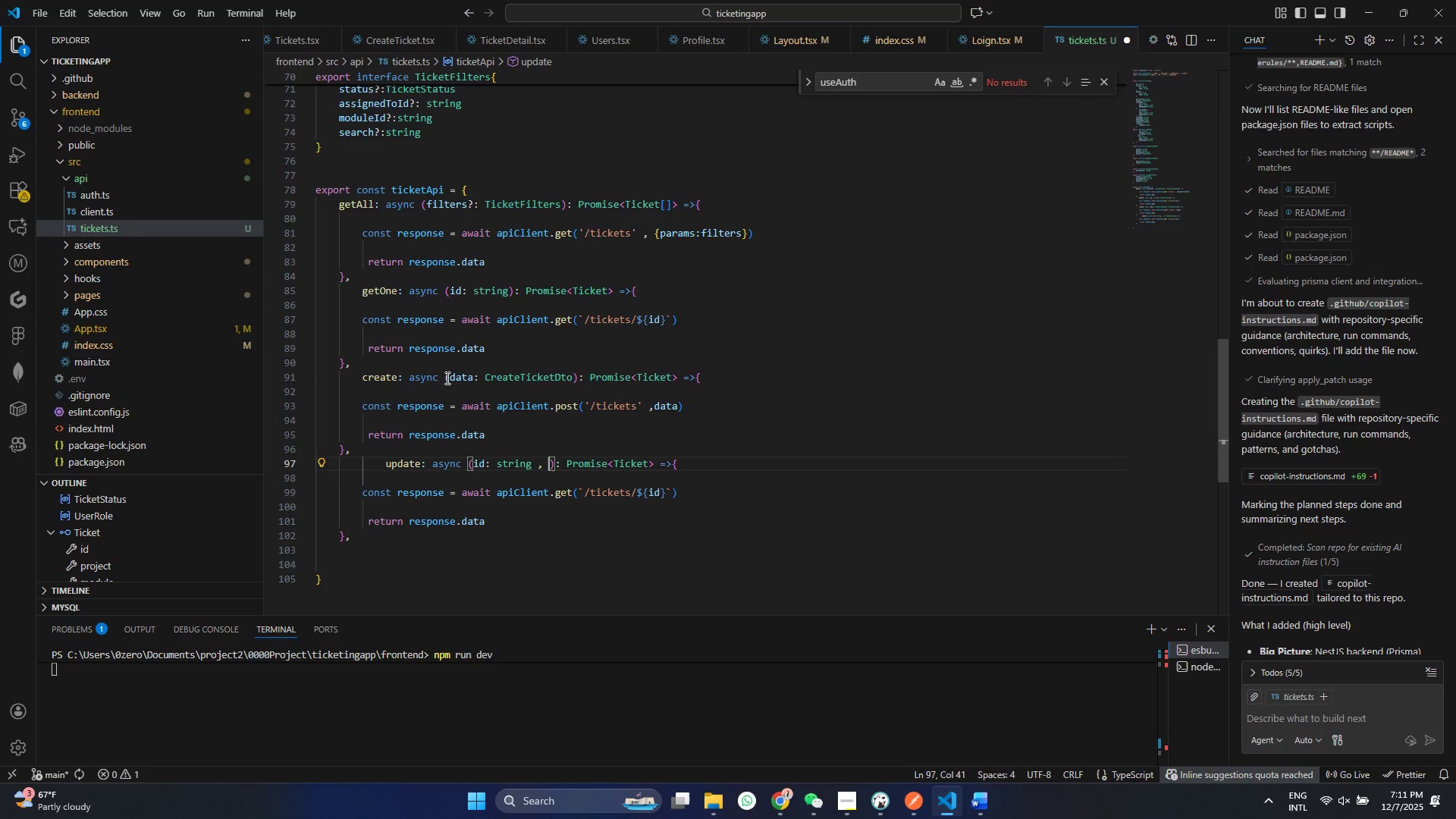 
left_click_drag(start_coordinate=[450, 379], to_coordinate=[573, 376])
 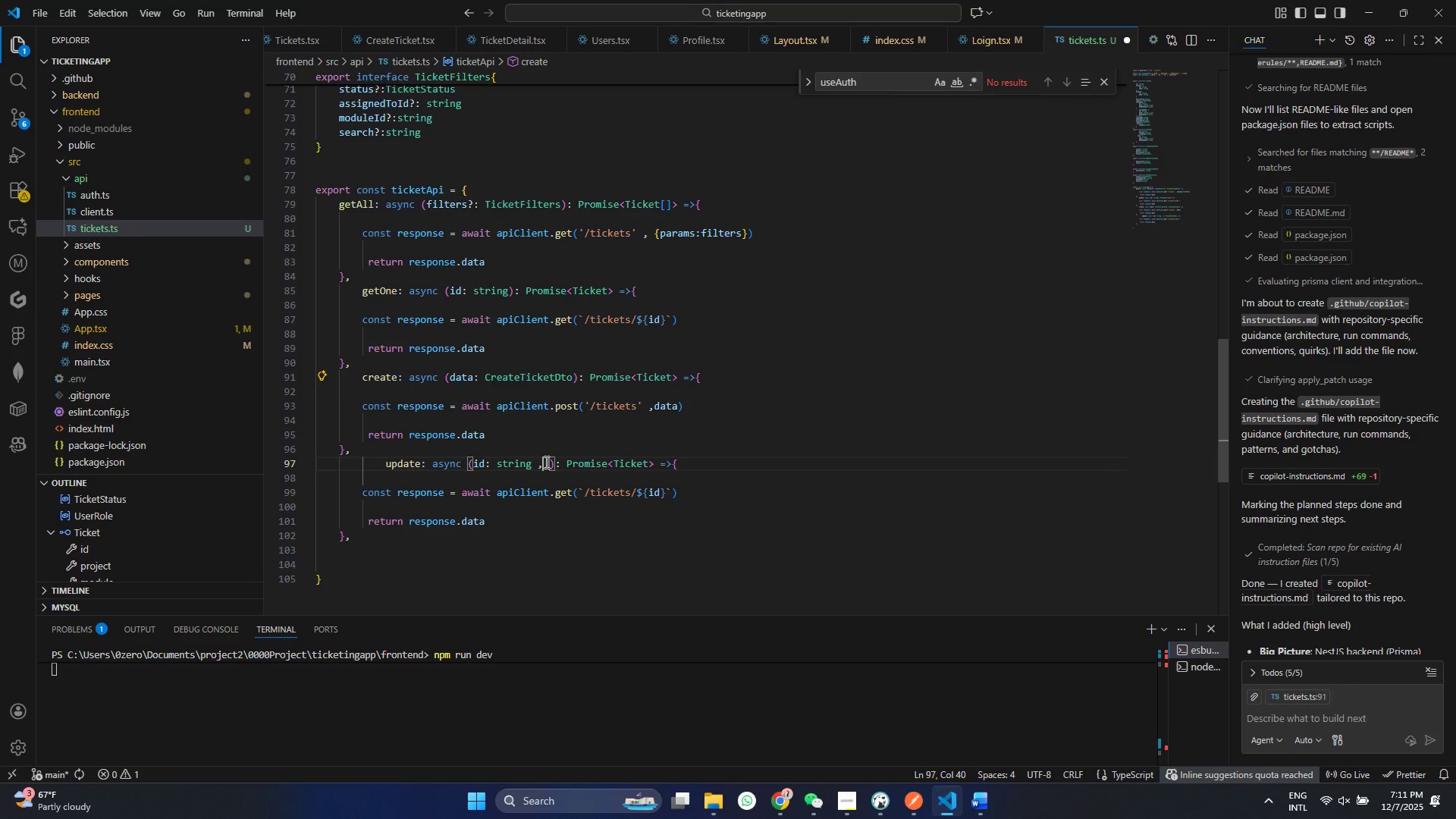 
key(Control+ControlLeft)
 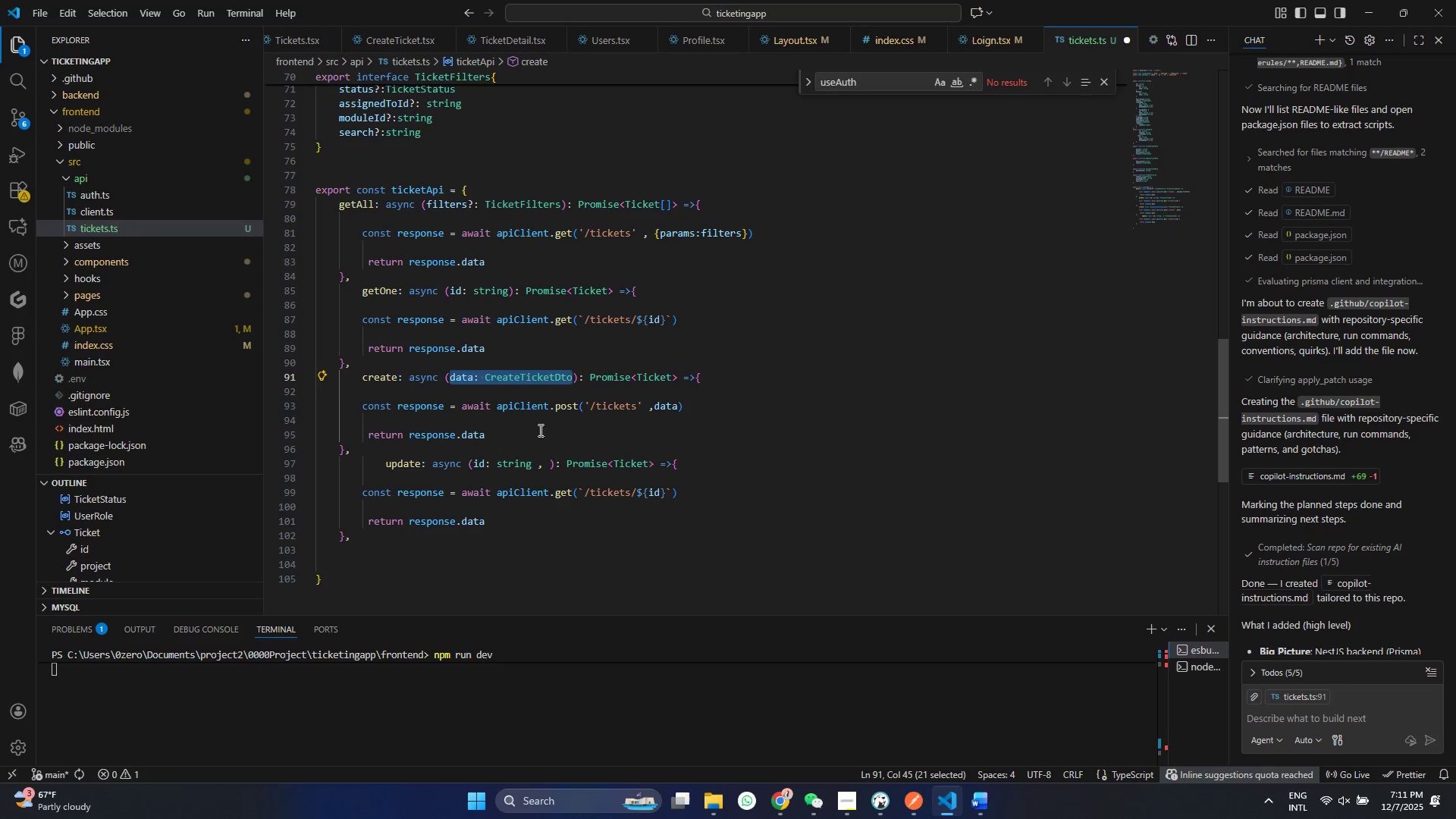 
key(Control+C)
 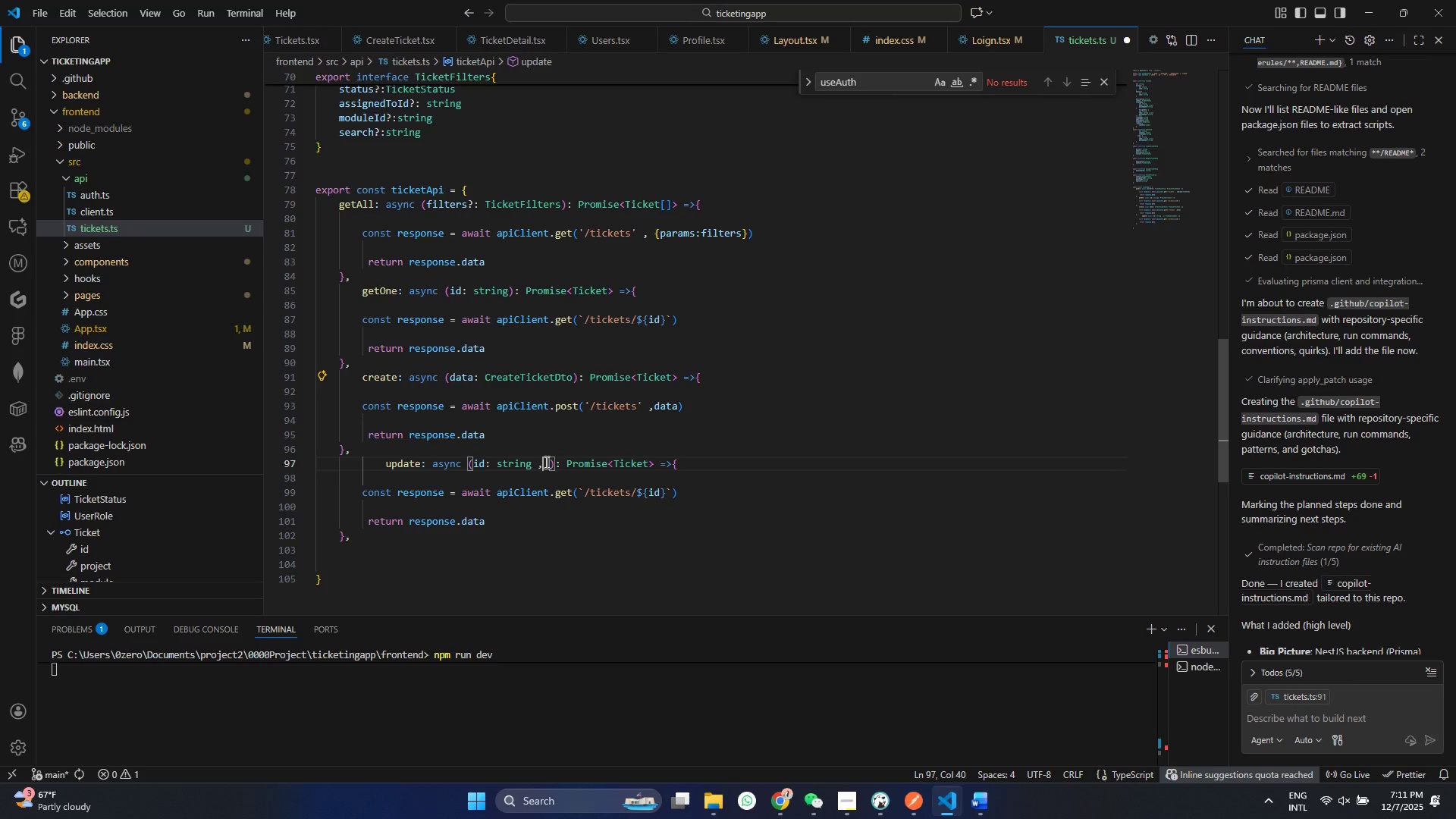 
left_click([545, 462])
 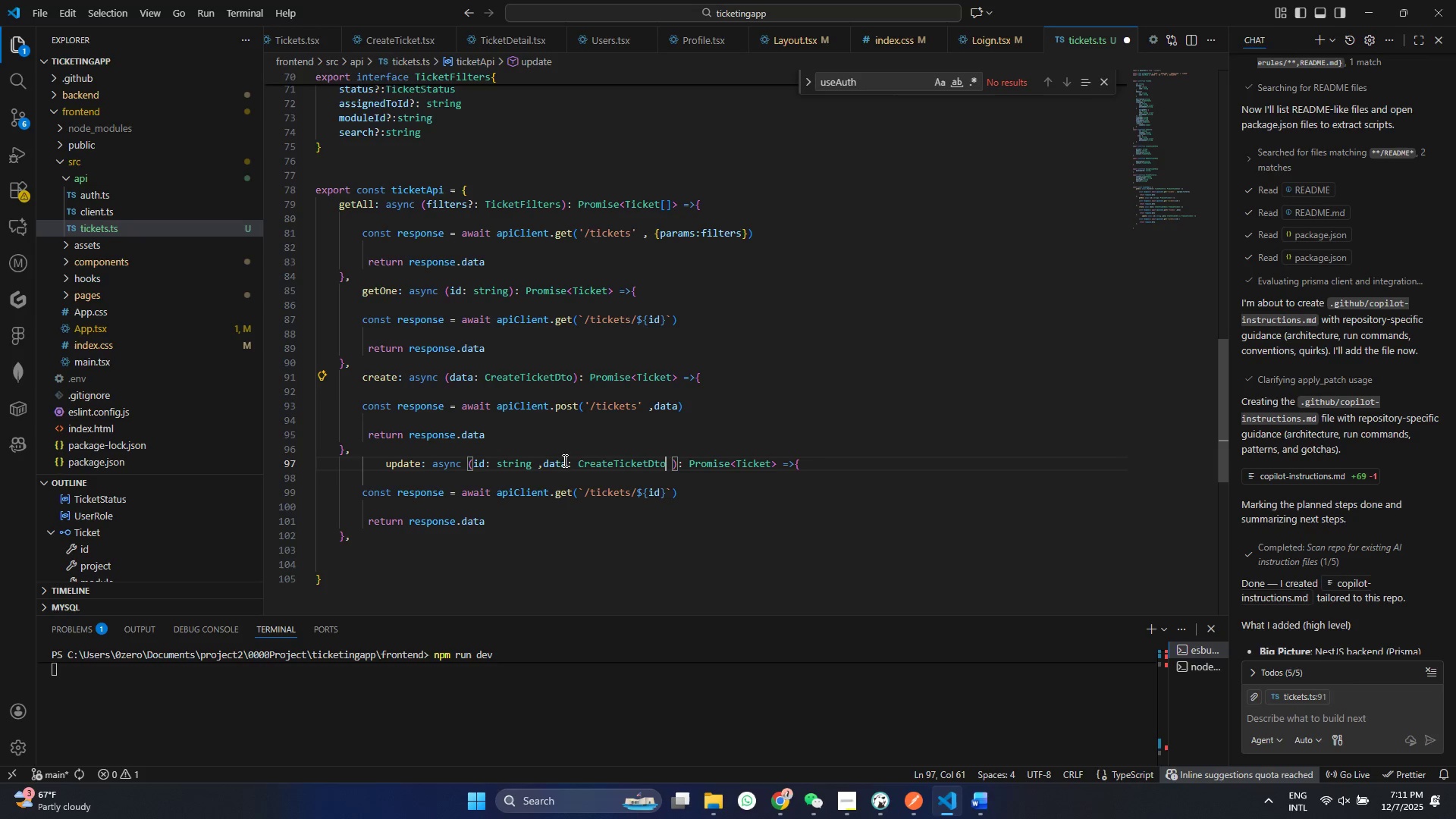 
key(Control+ControlLeft)
 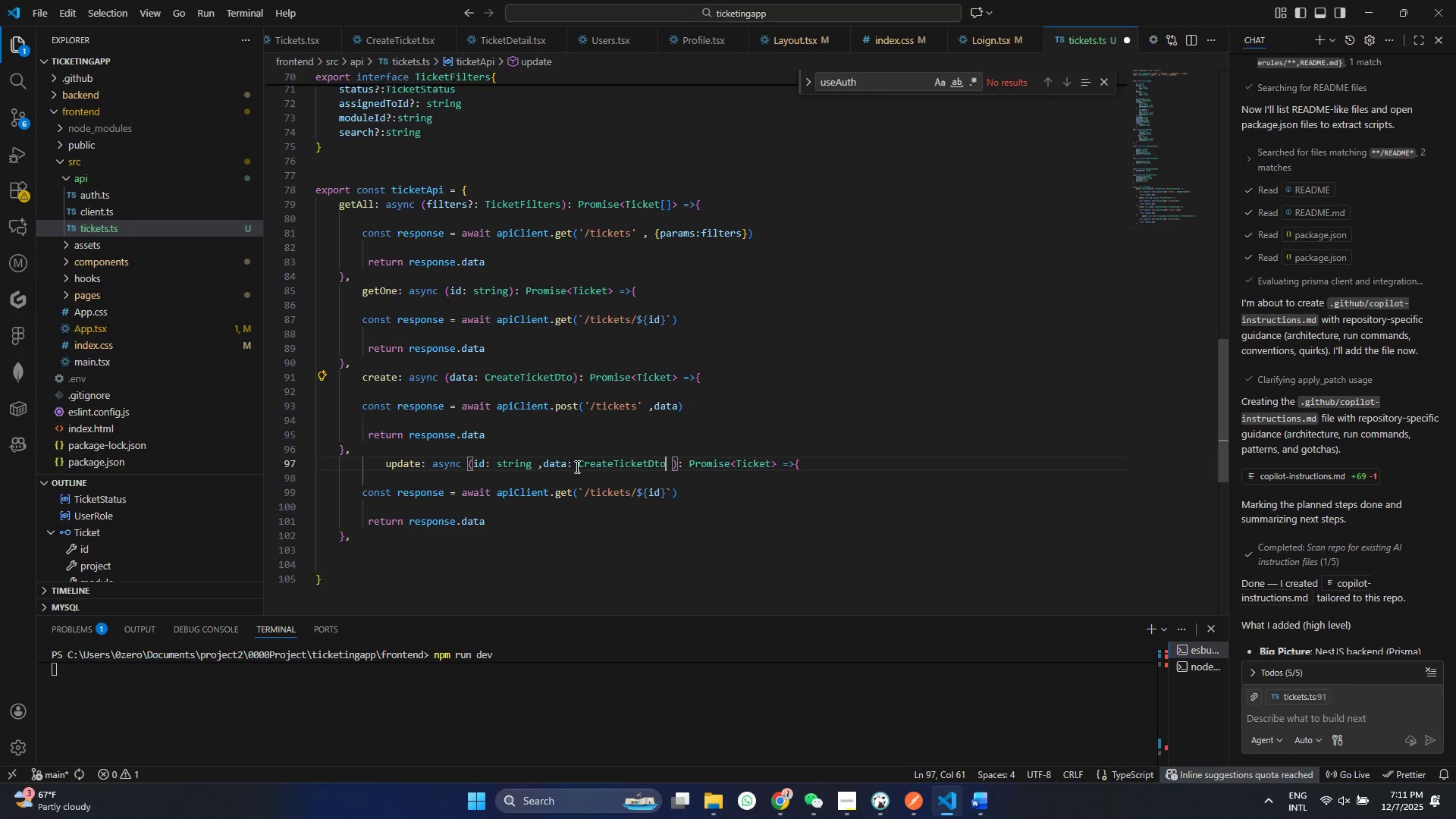 
key(Control+V)
 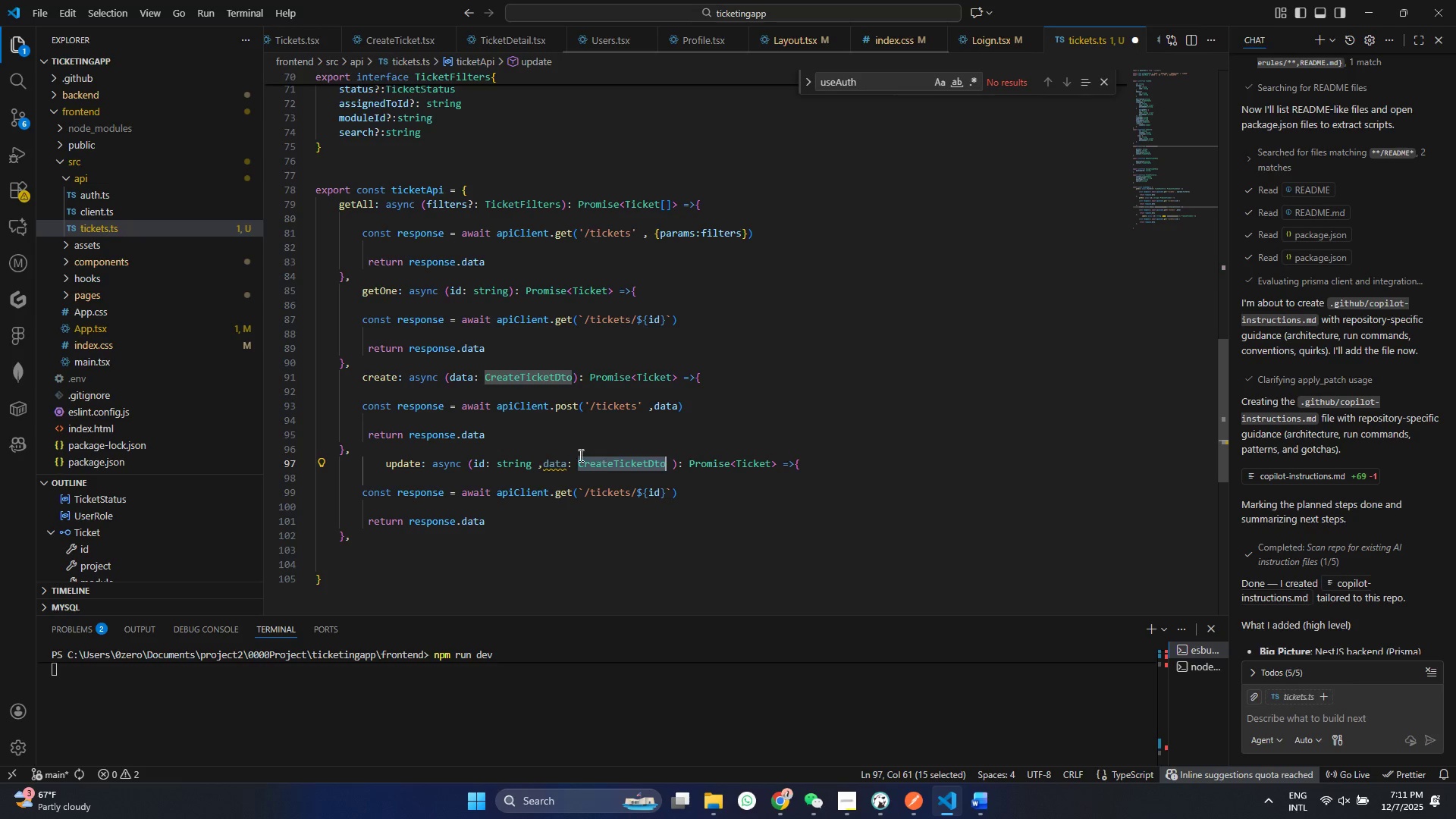 
double_click([601, 466])
 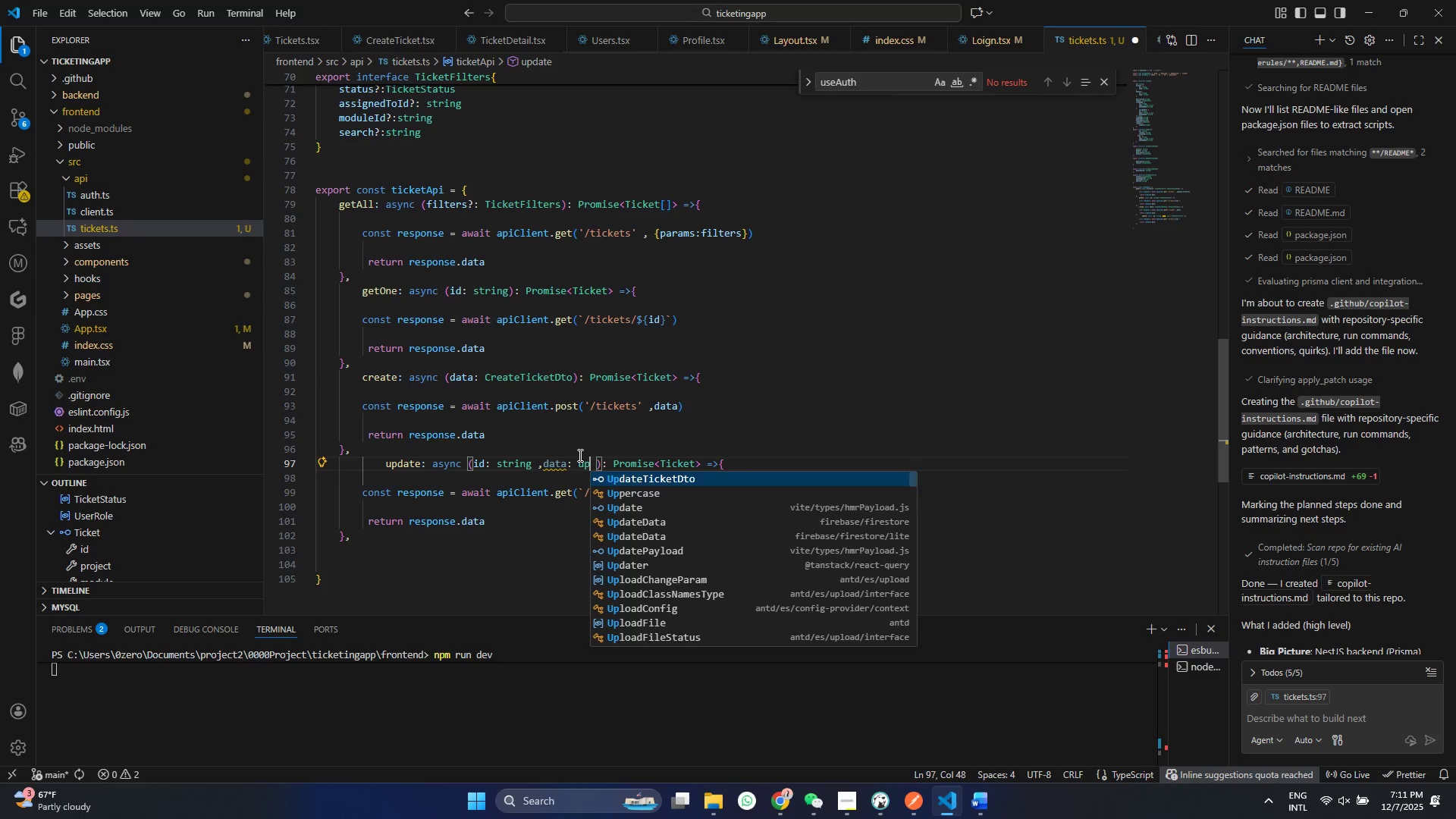 
type(ude)
 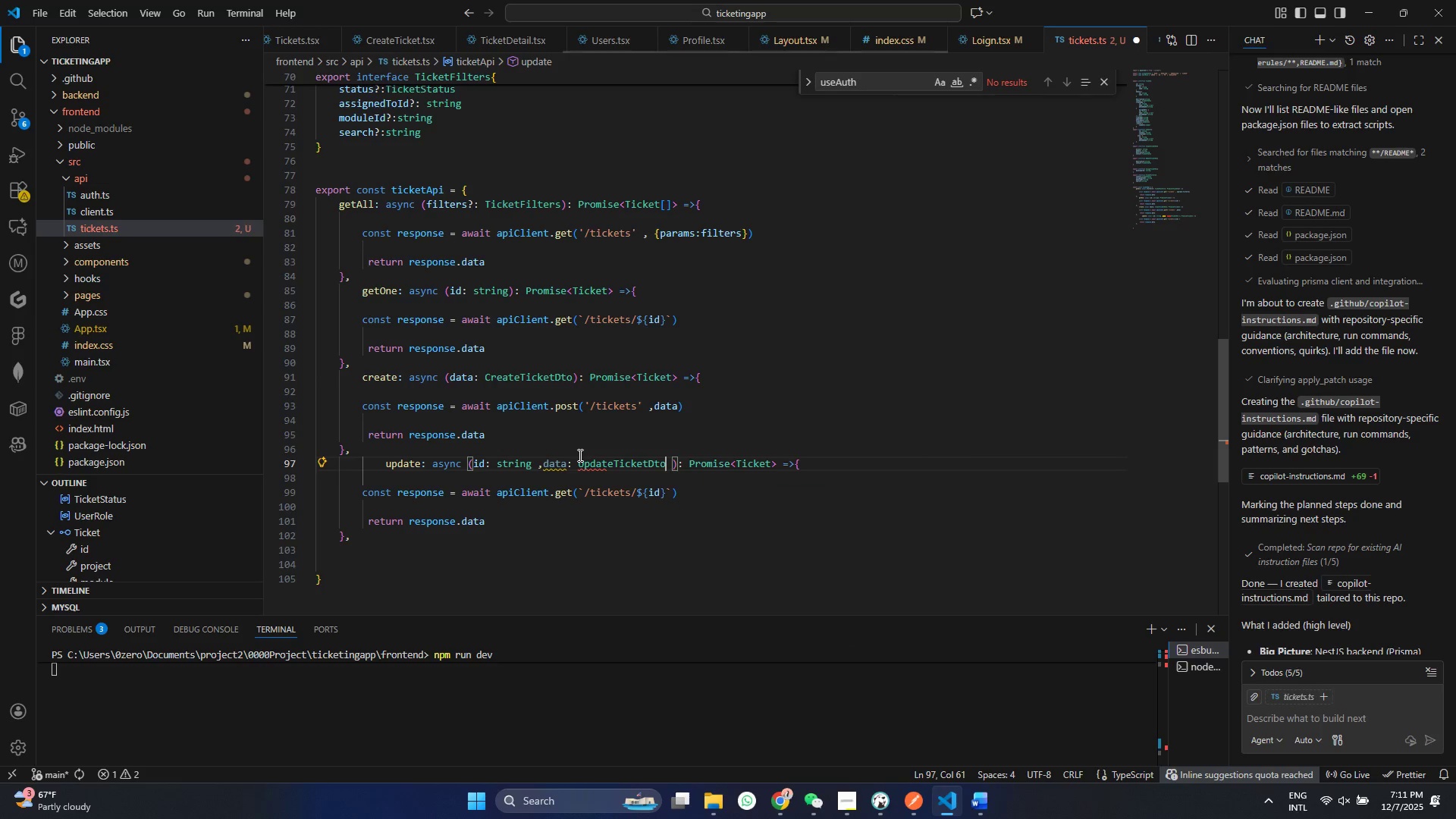 
hold_key(key=P, duration=10.67)
 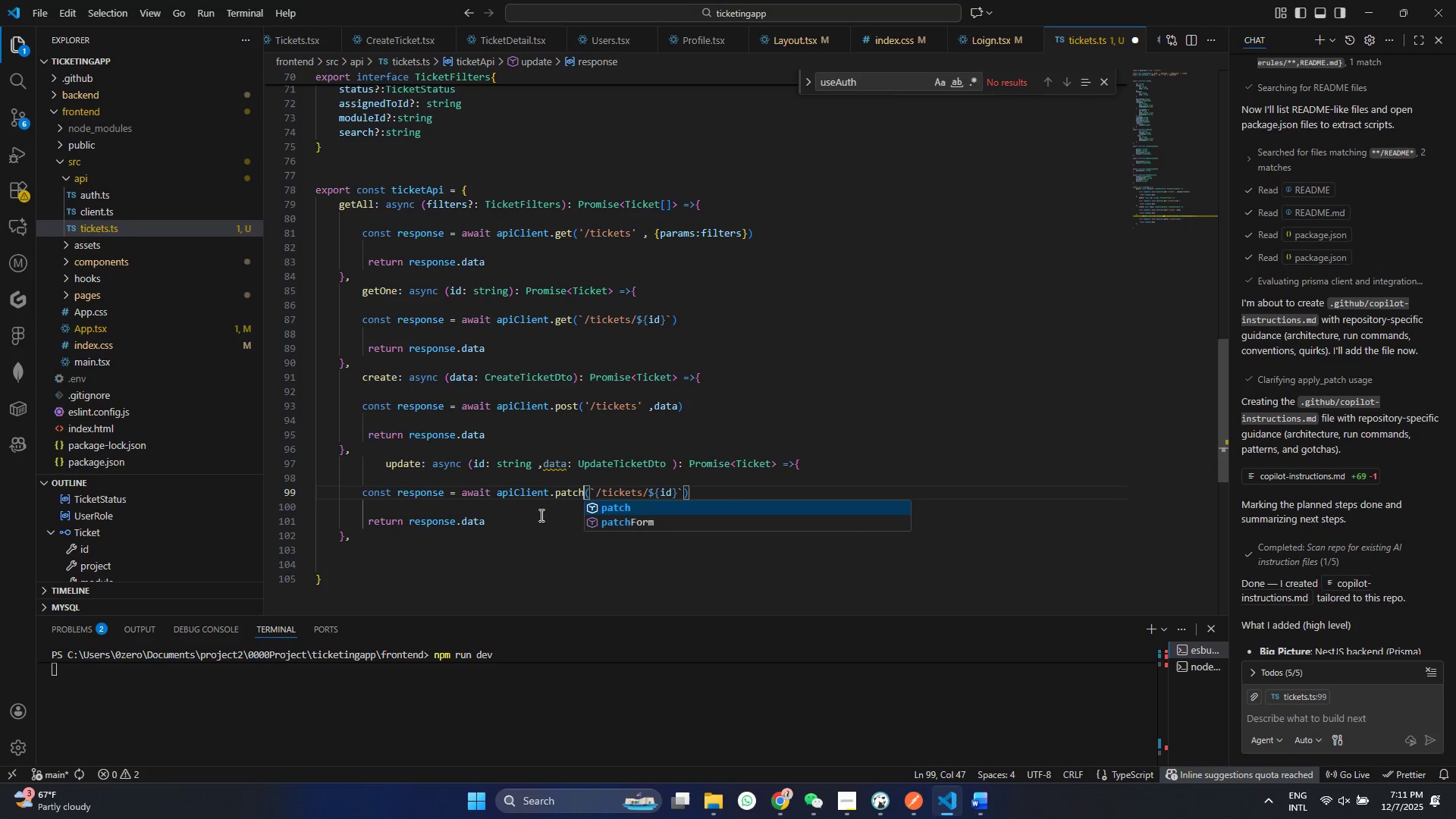 
hold_key(key=A, duration=10.72)
 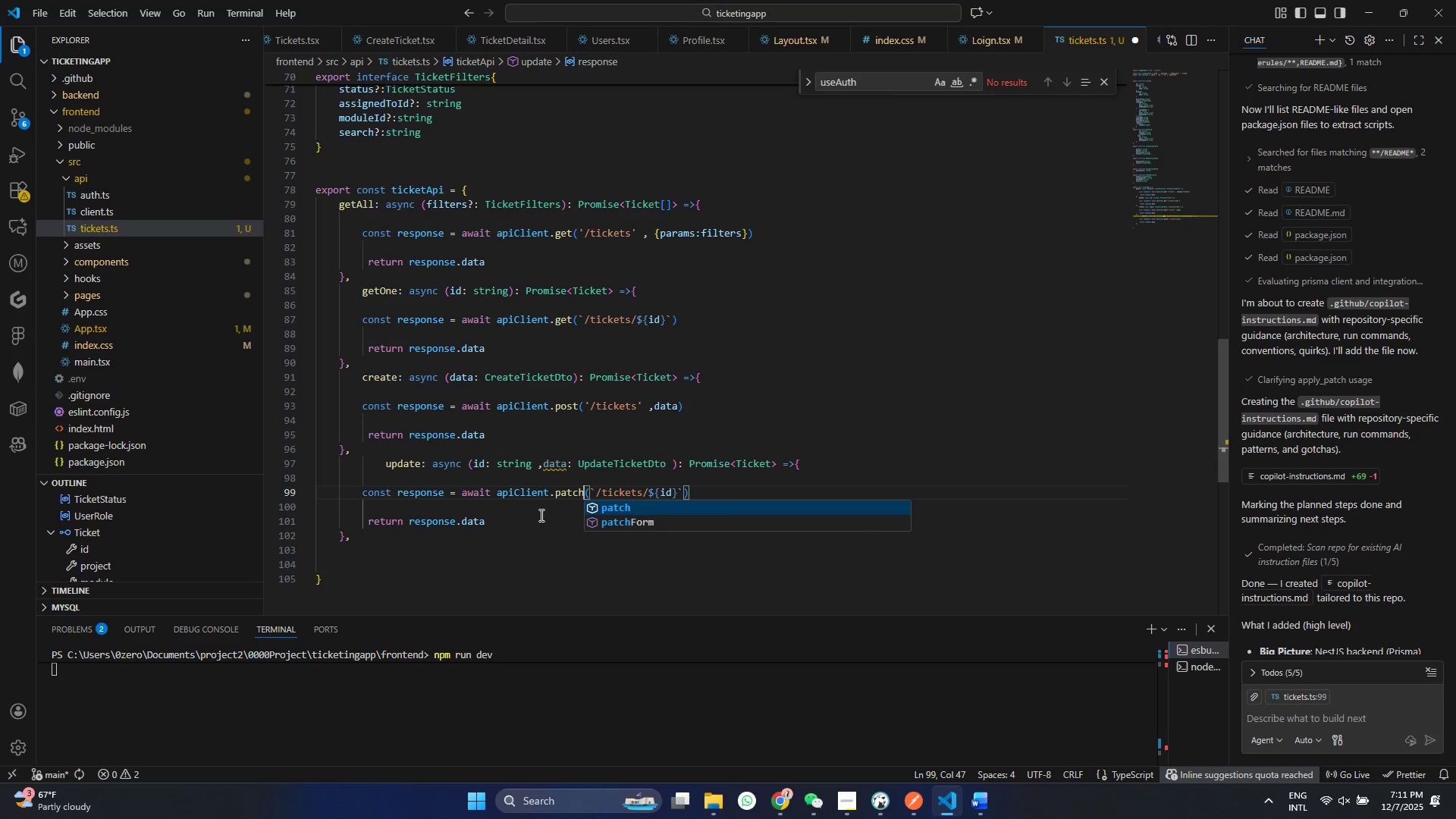 
key(Enter)
 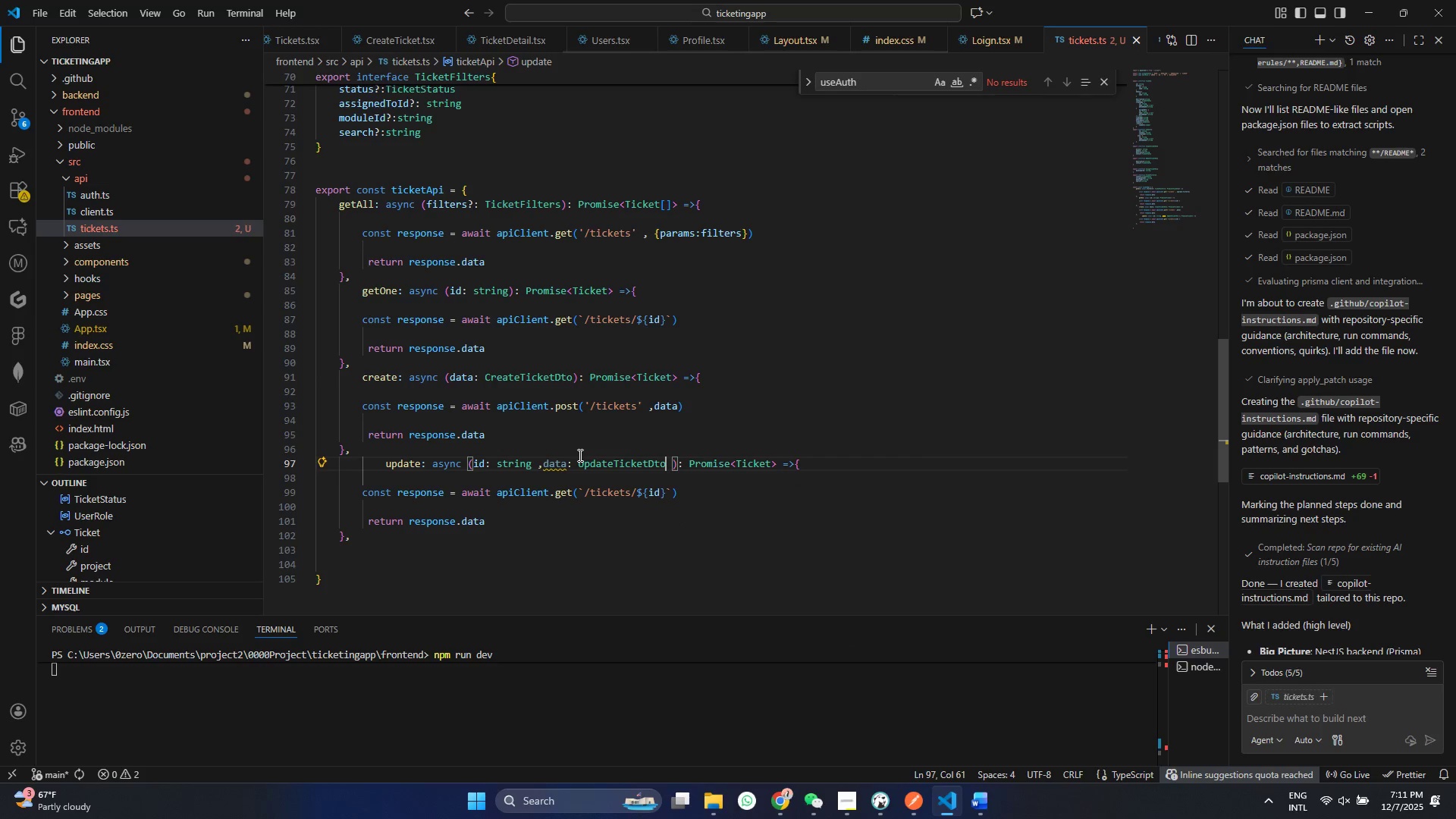 
key(Control+ControlLeft)
 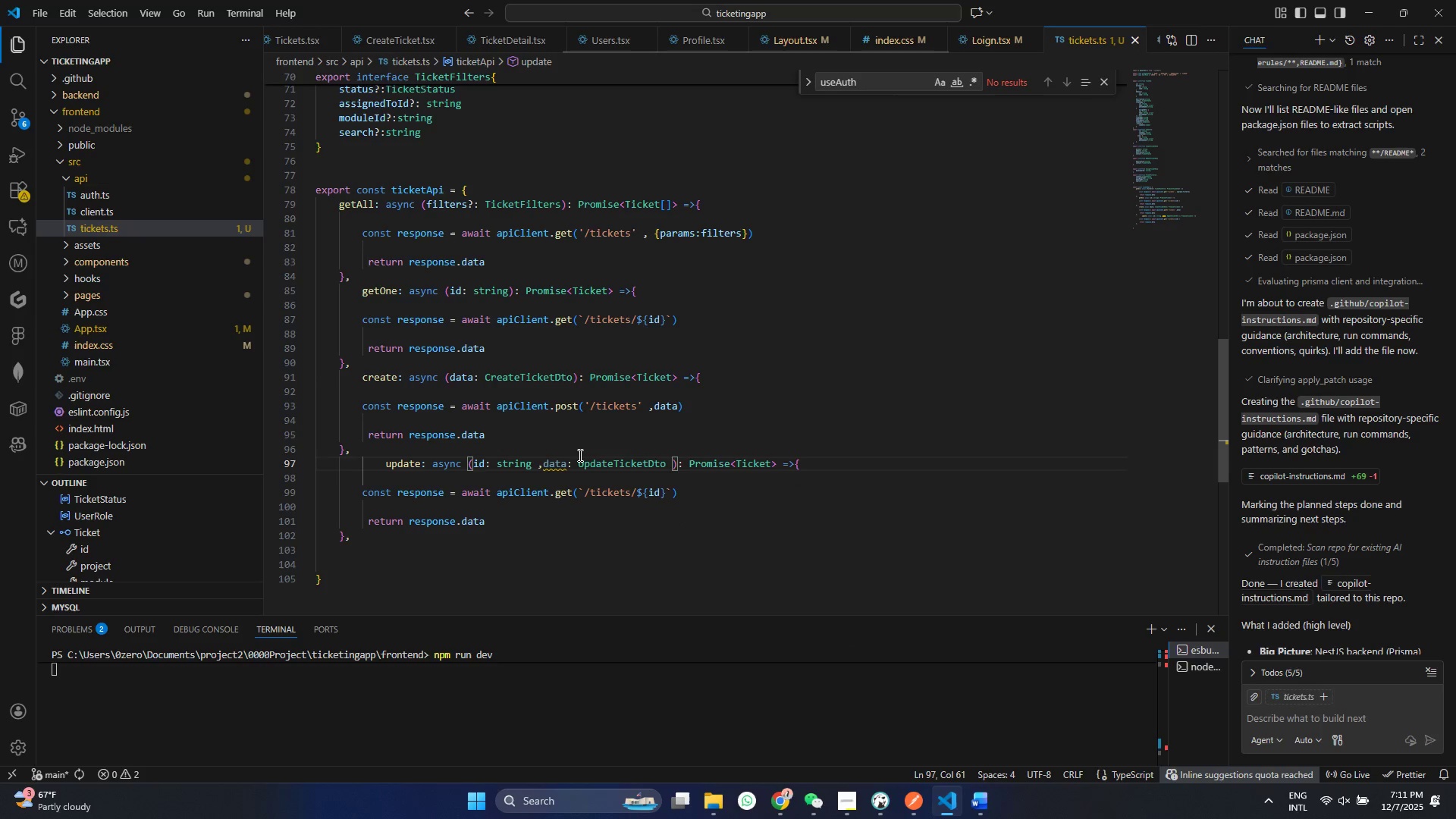 
key(S)
 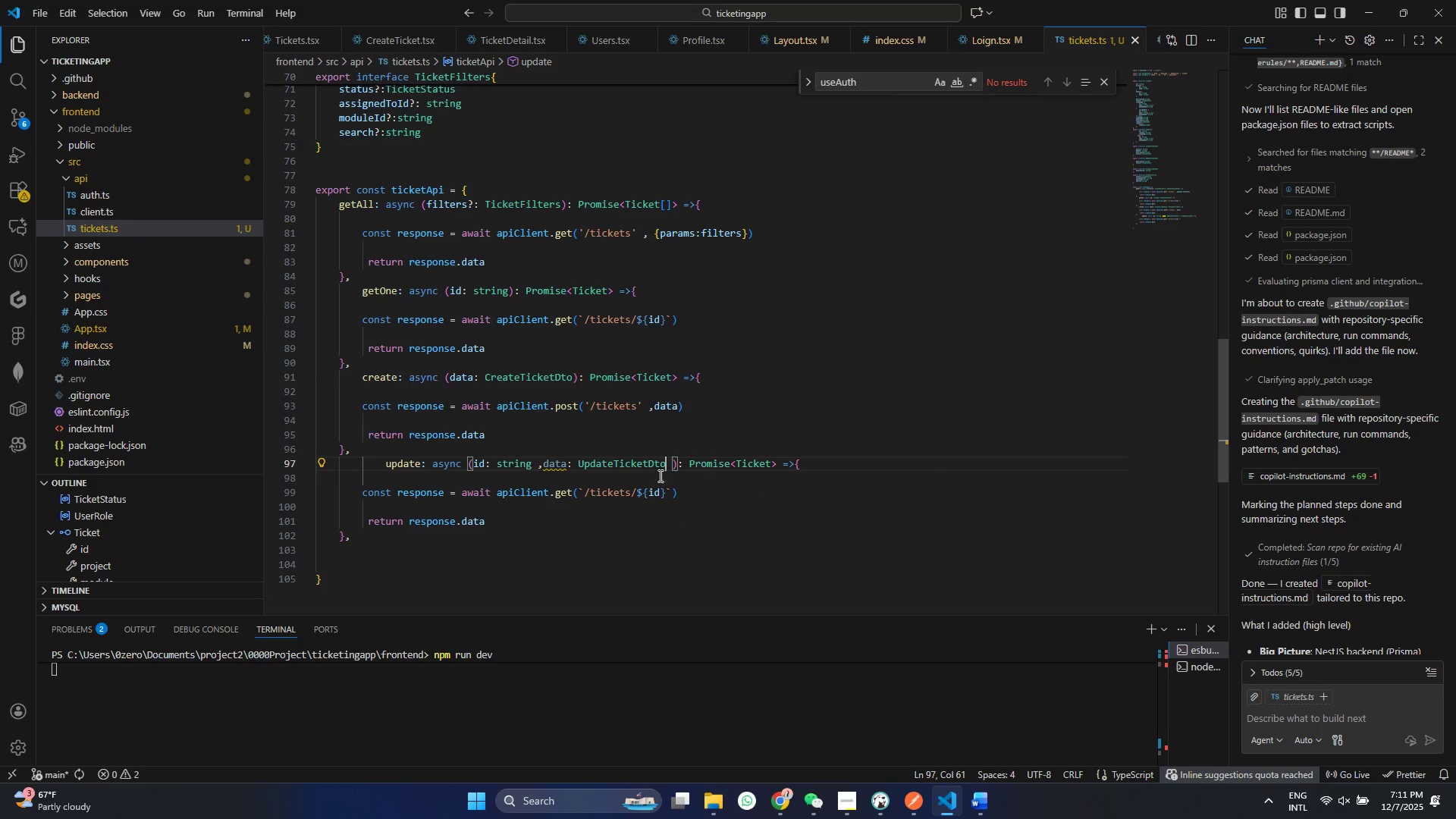 
double_click([425, 497])
 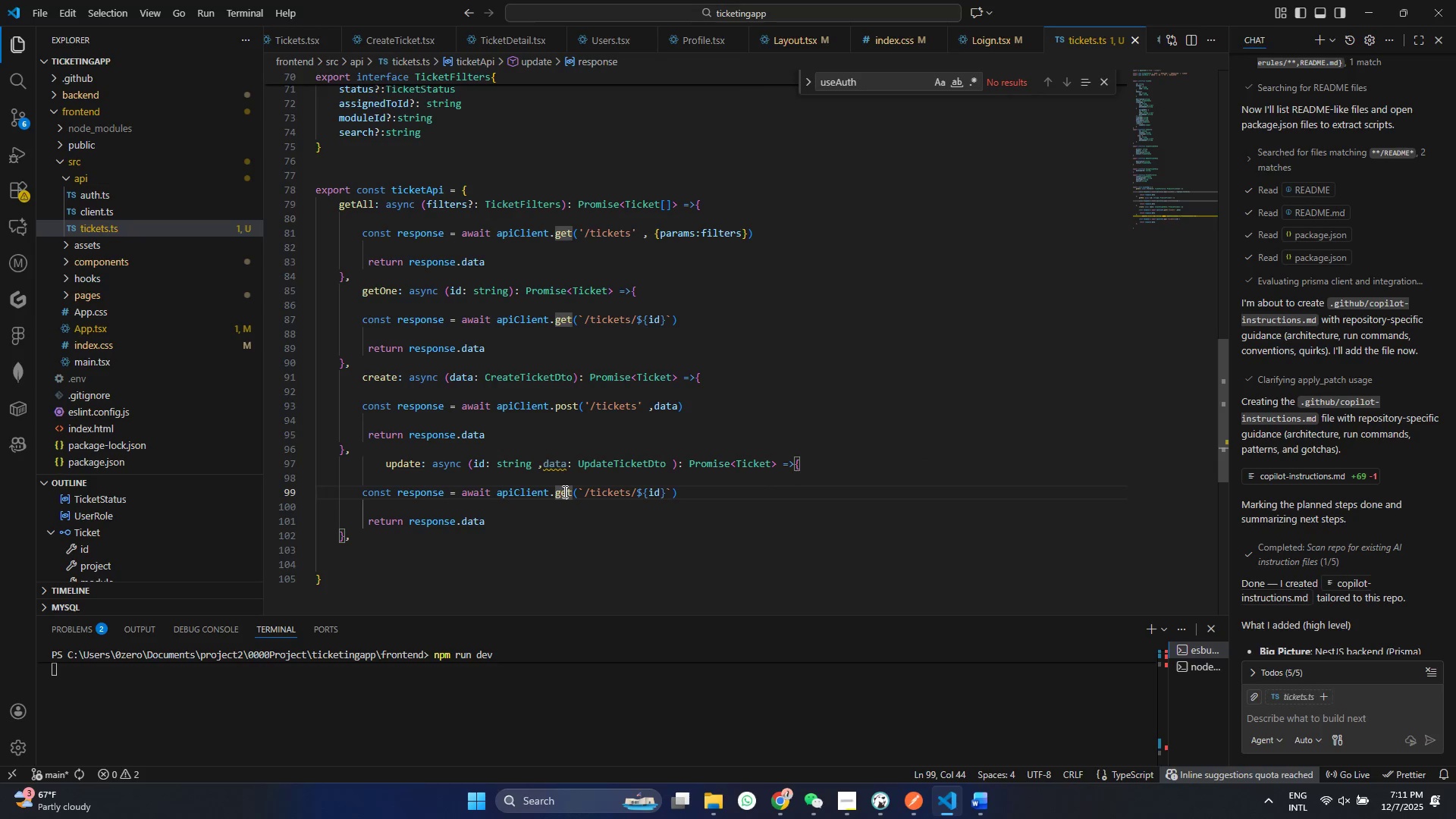 
double_click([563, 491])
 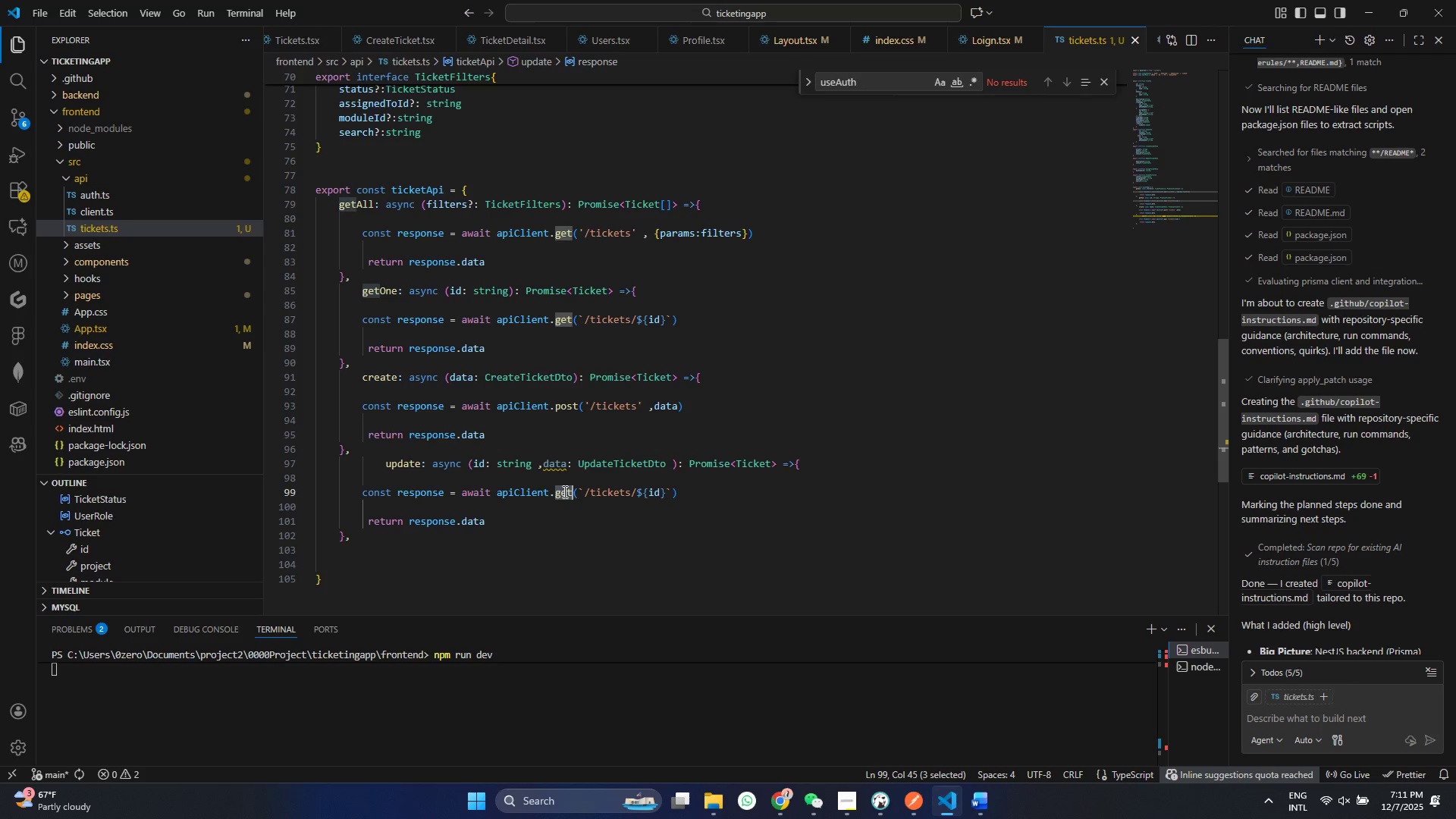 
double_click([563, 491])
 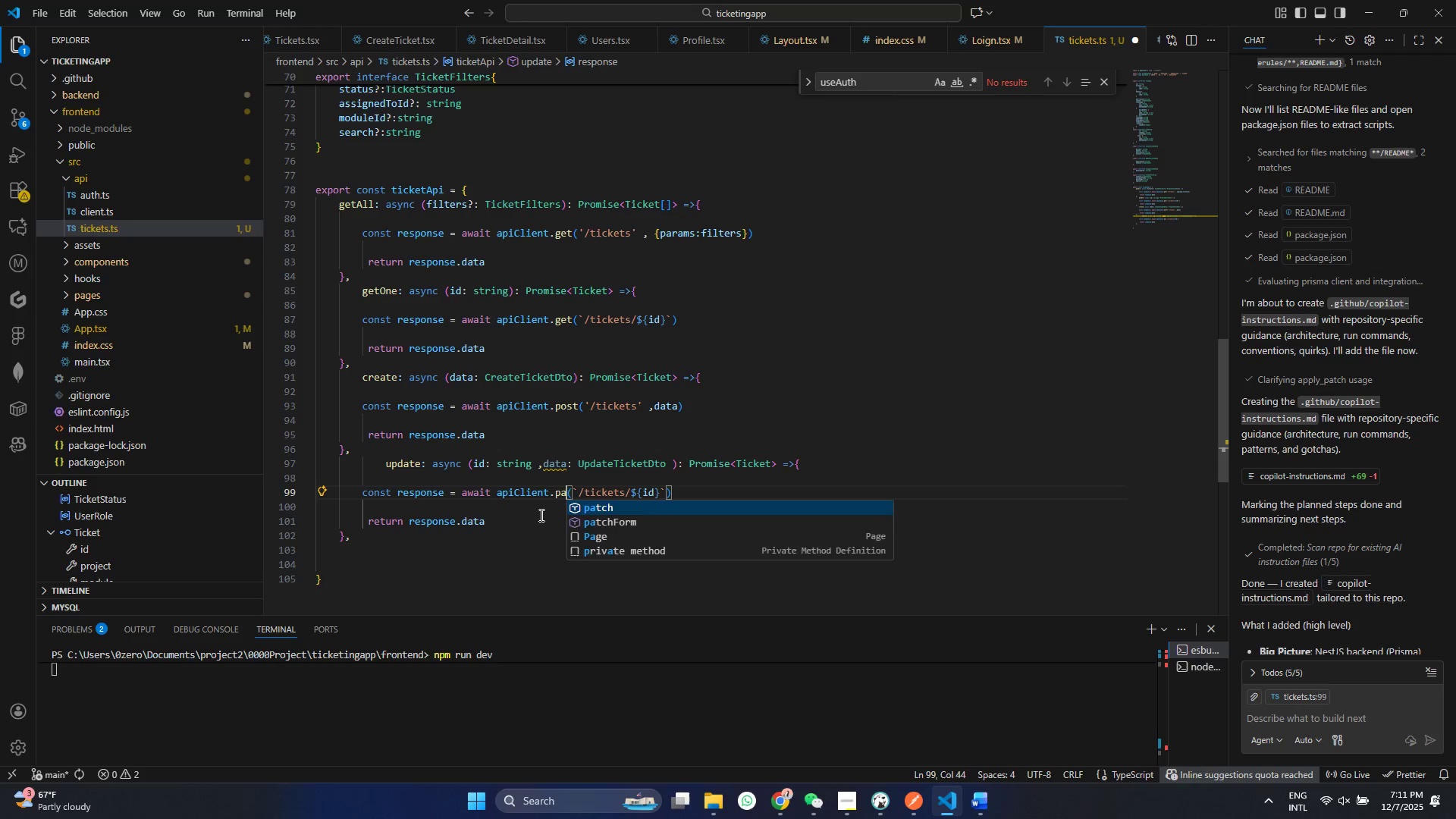 
type(tch)
 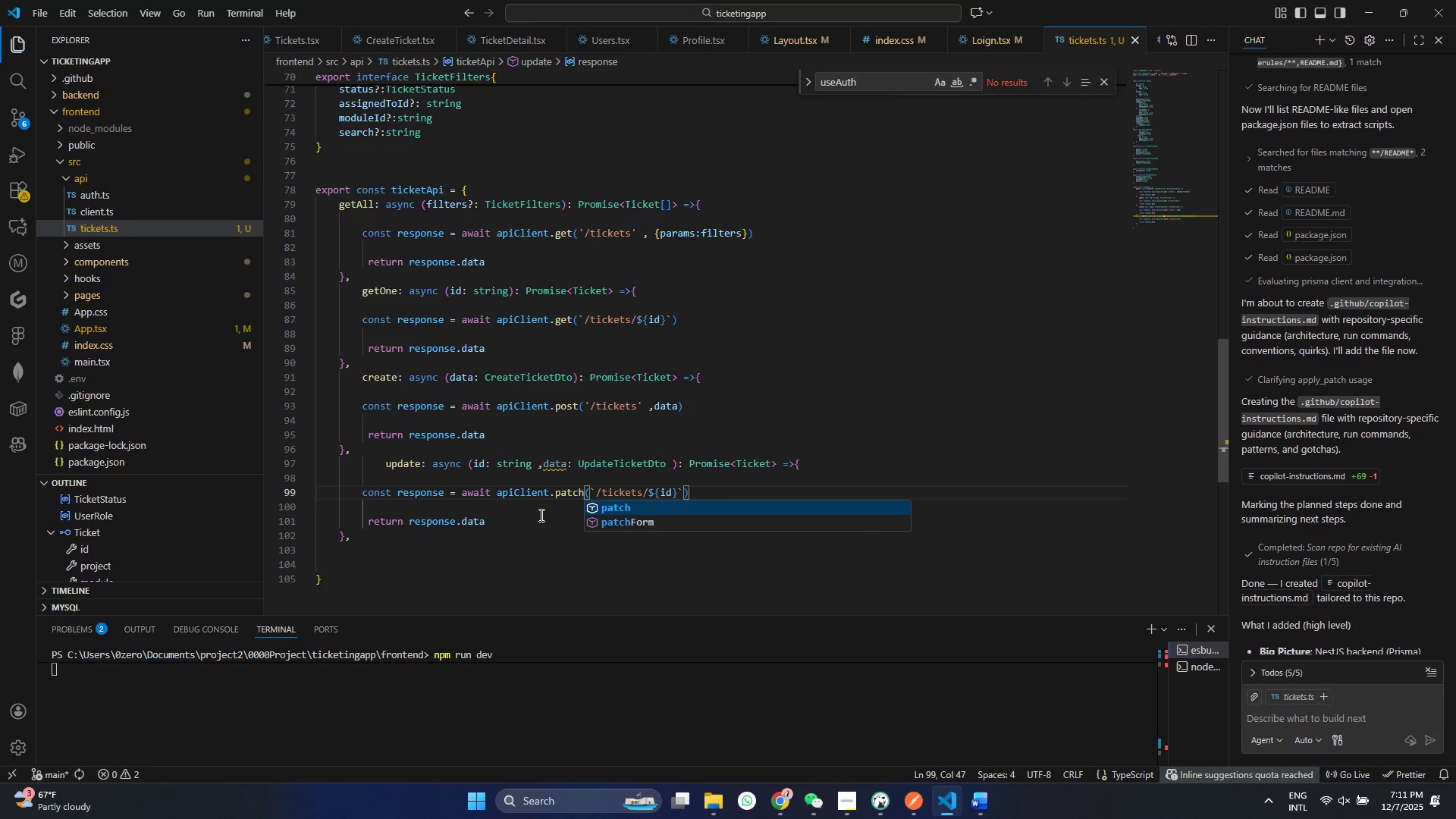 
key(Control+ControlLeft)
 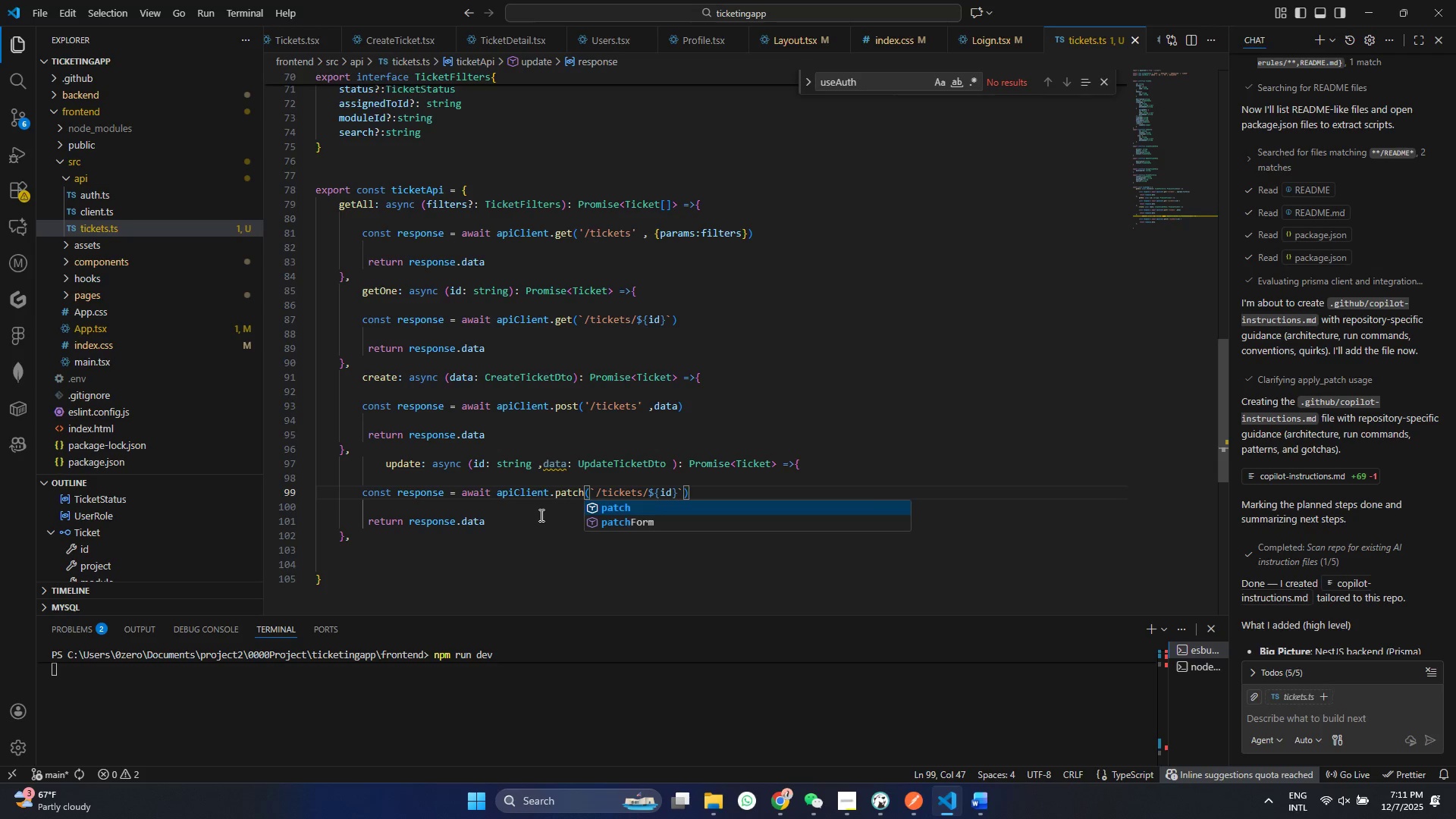 
key(Control+S)
 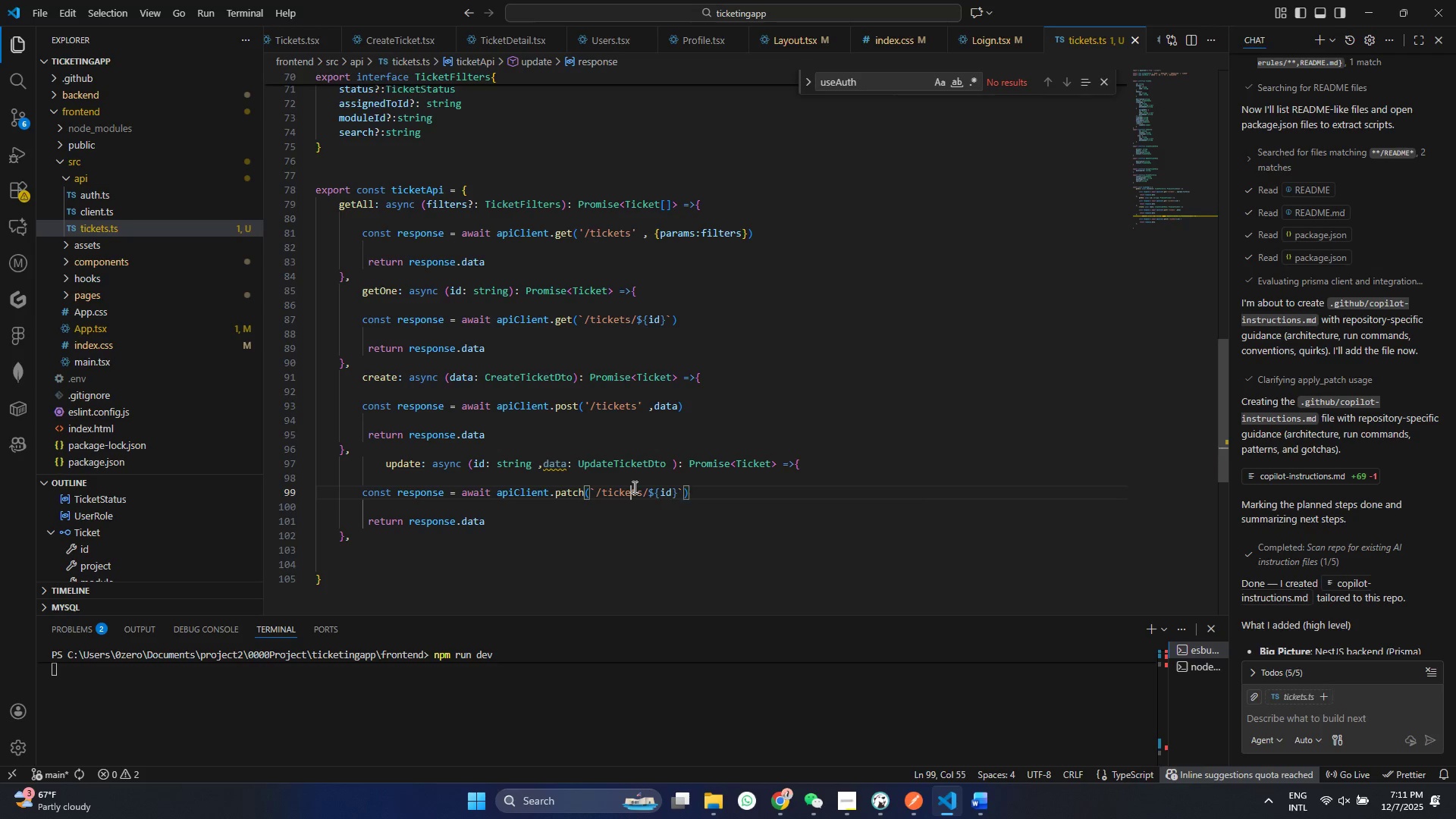 
left_click([633, 487])
 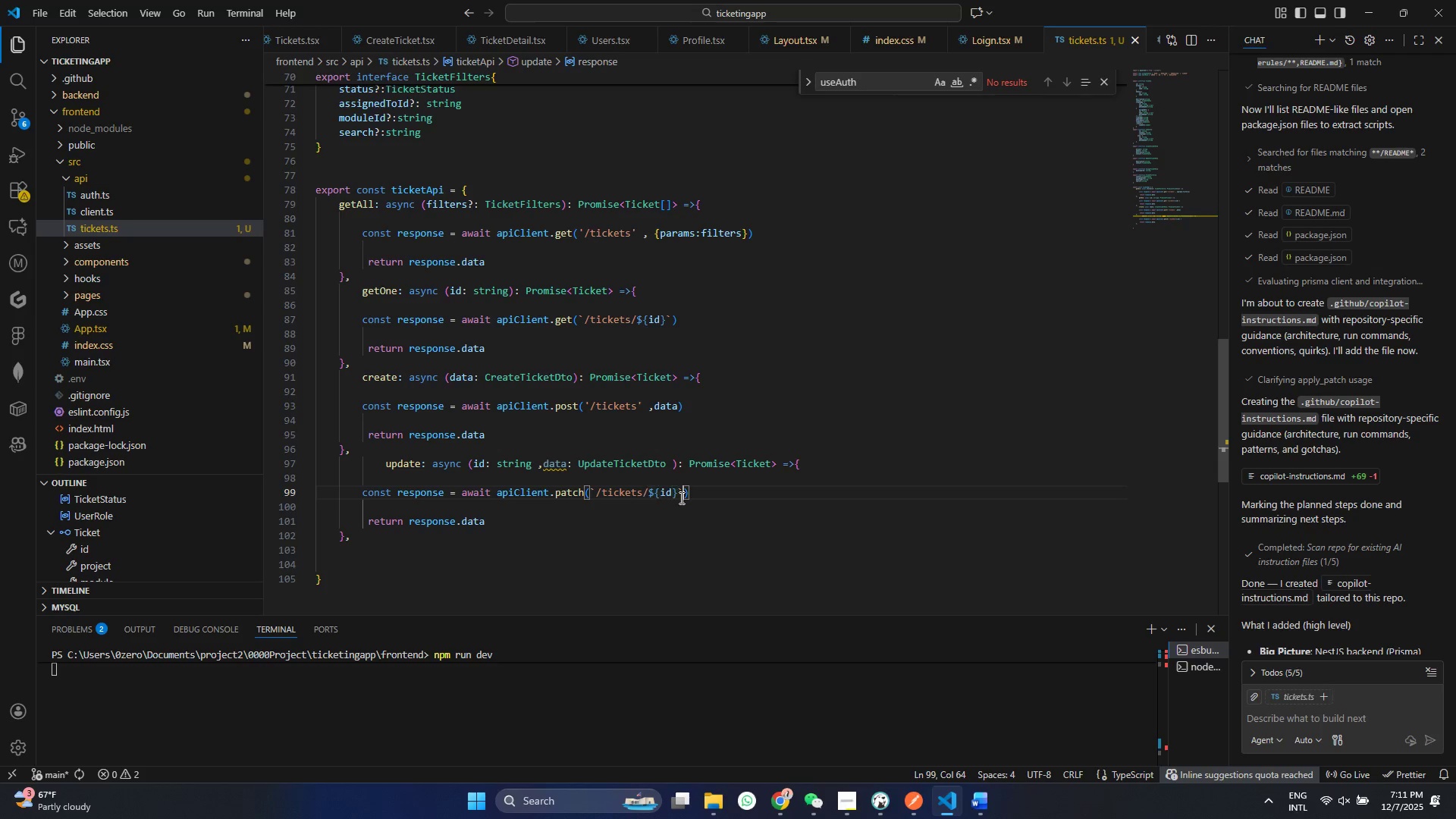 
left_click([680, 497])
 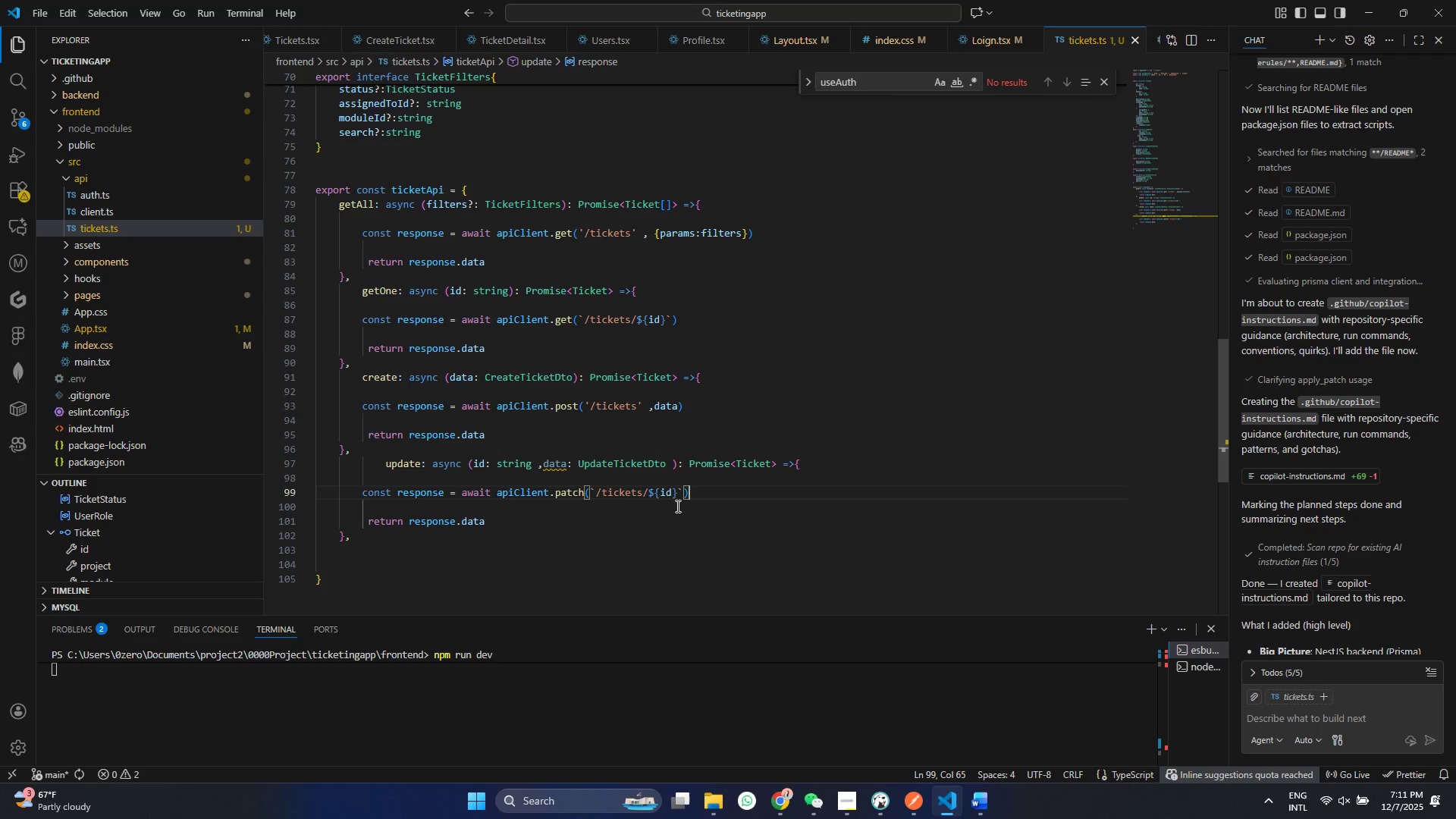 
key(ArrowRight)
 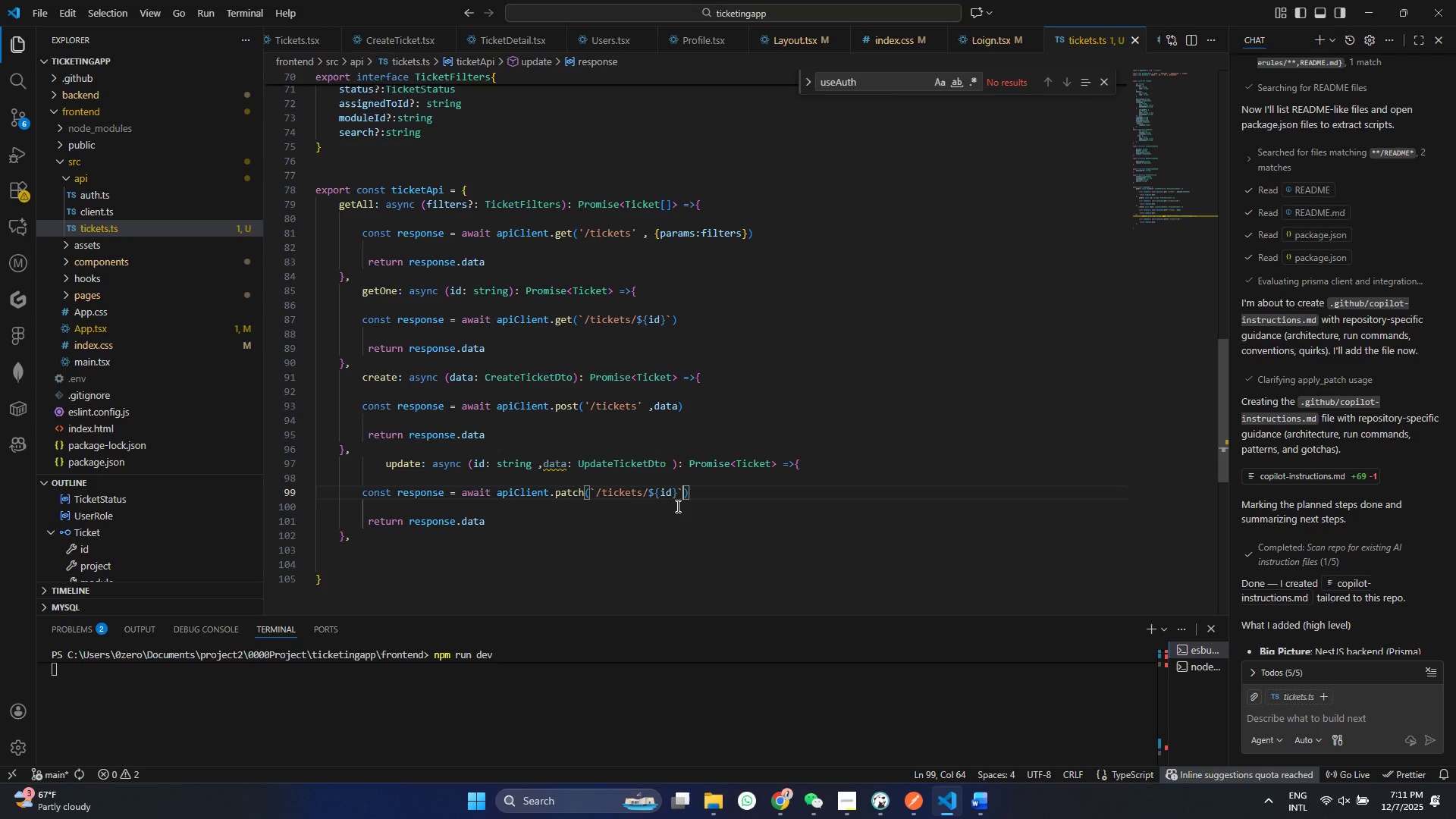 
key(ArrowLeft)
 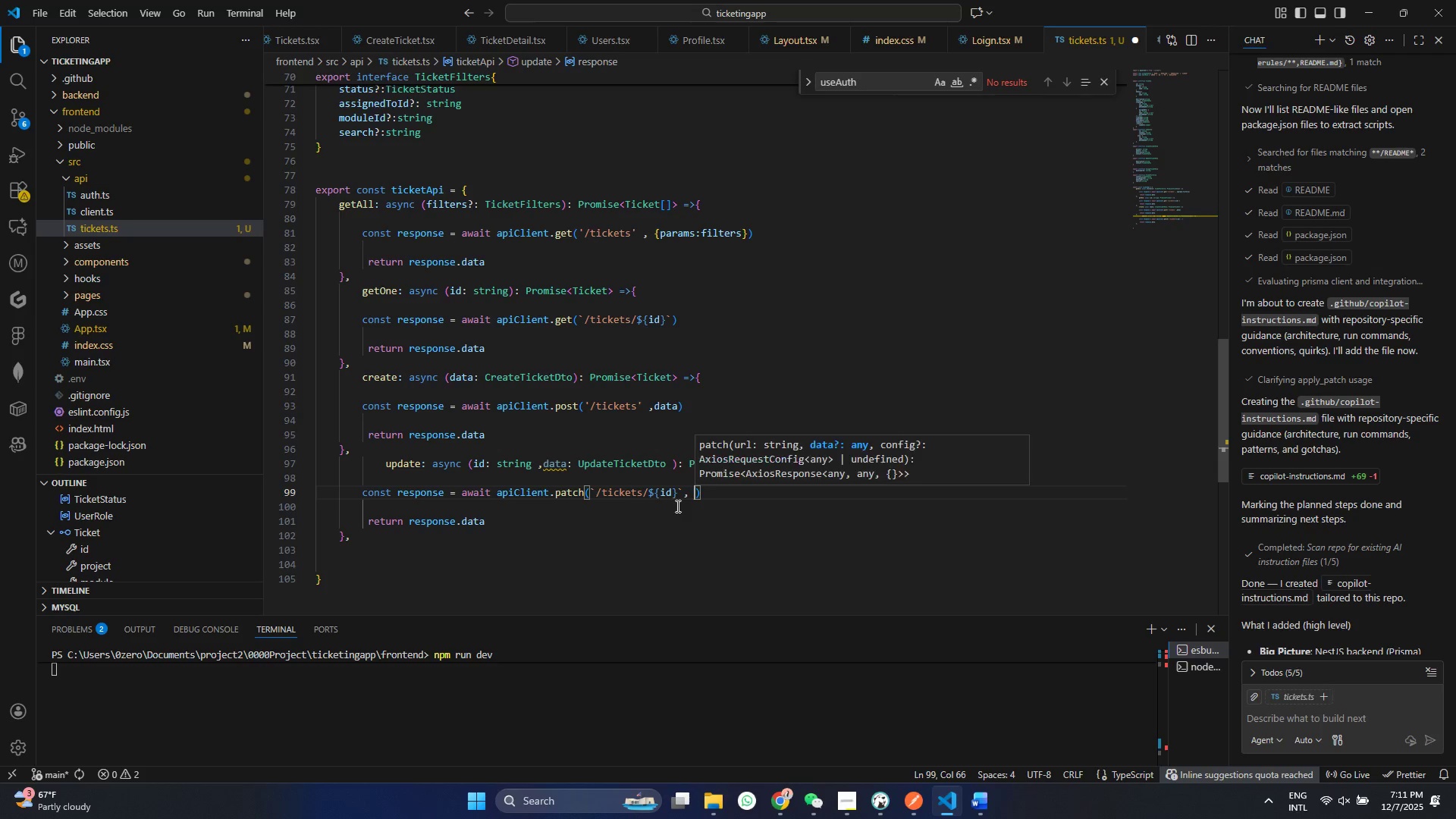 
type(, dat)
 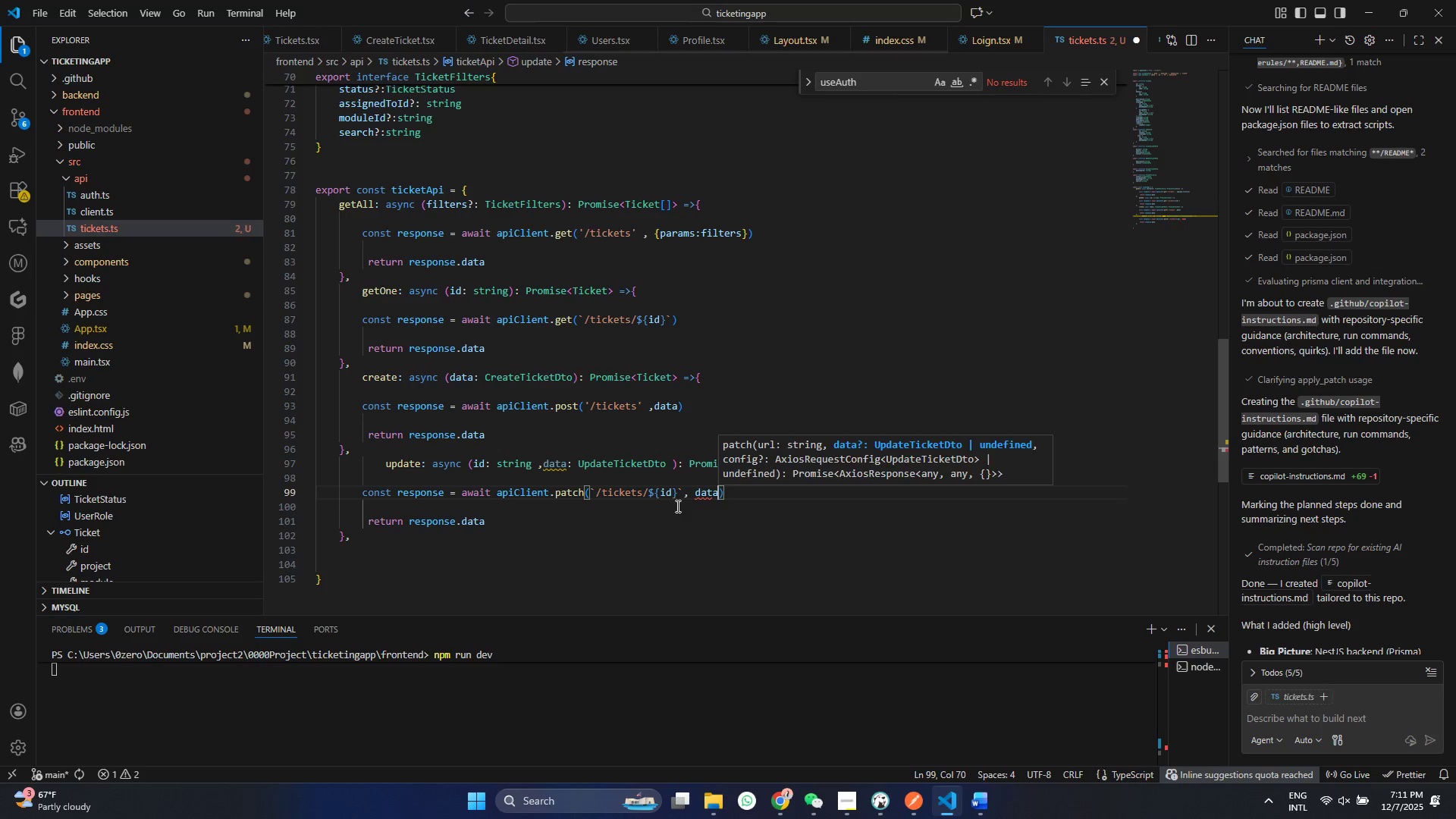 
key(Enter)
 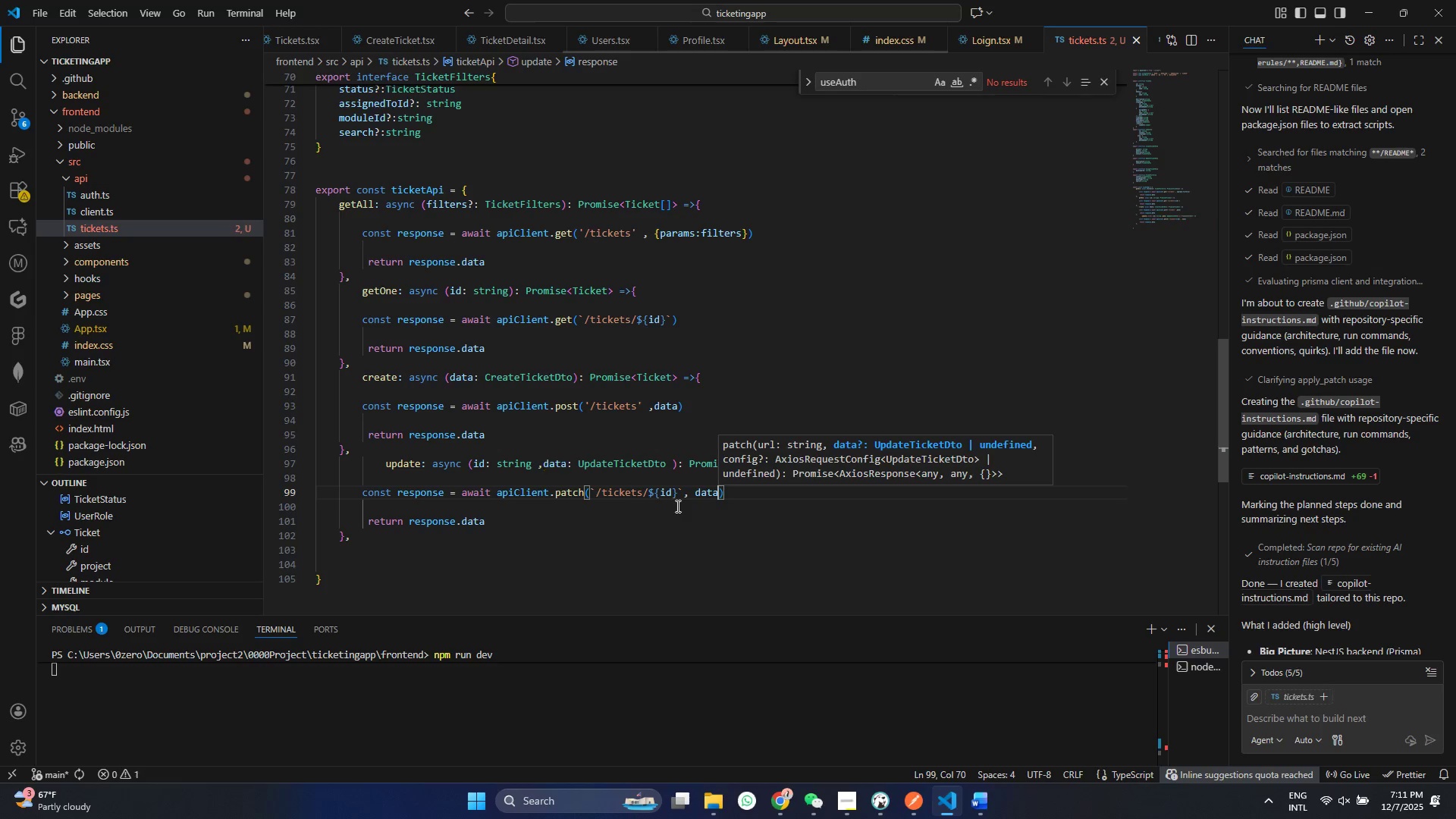 
key(Control+ControlLeft)
 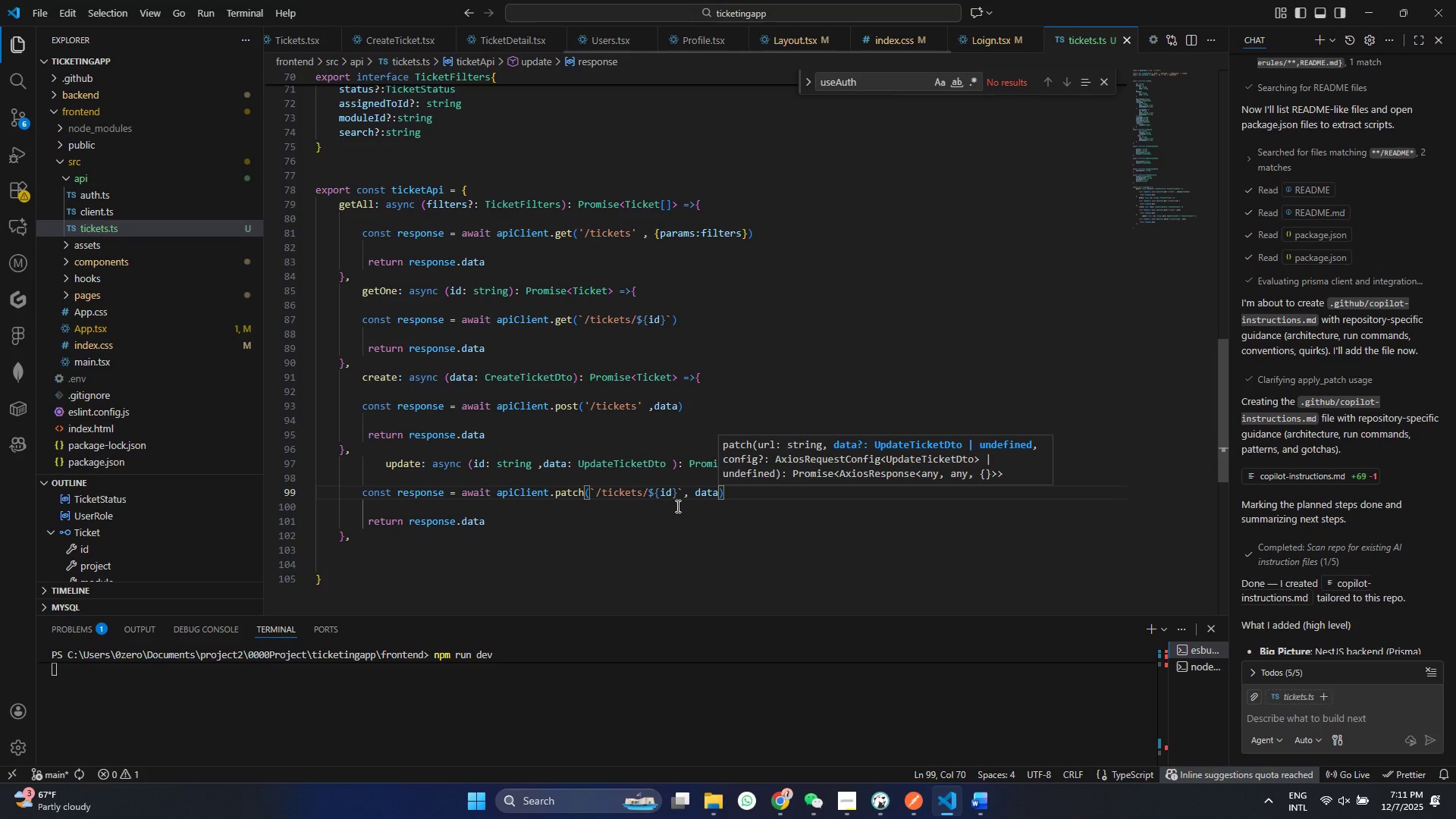 
key(Control+S)
 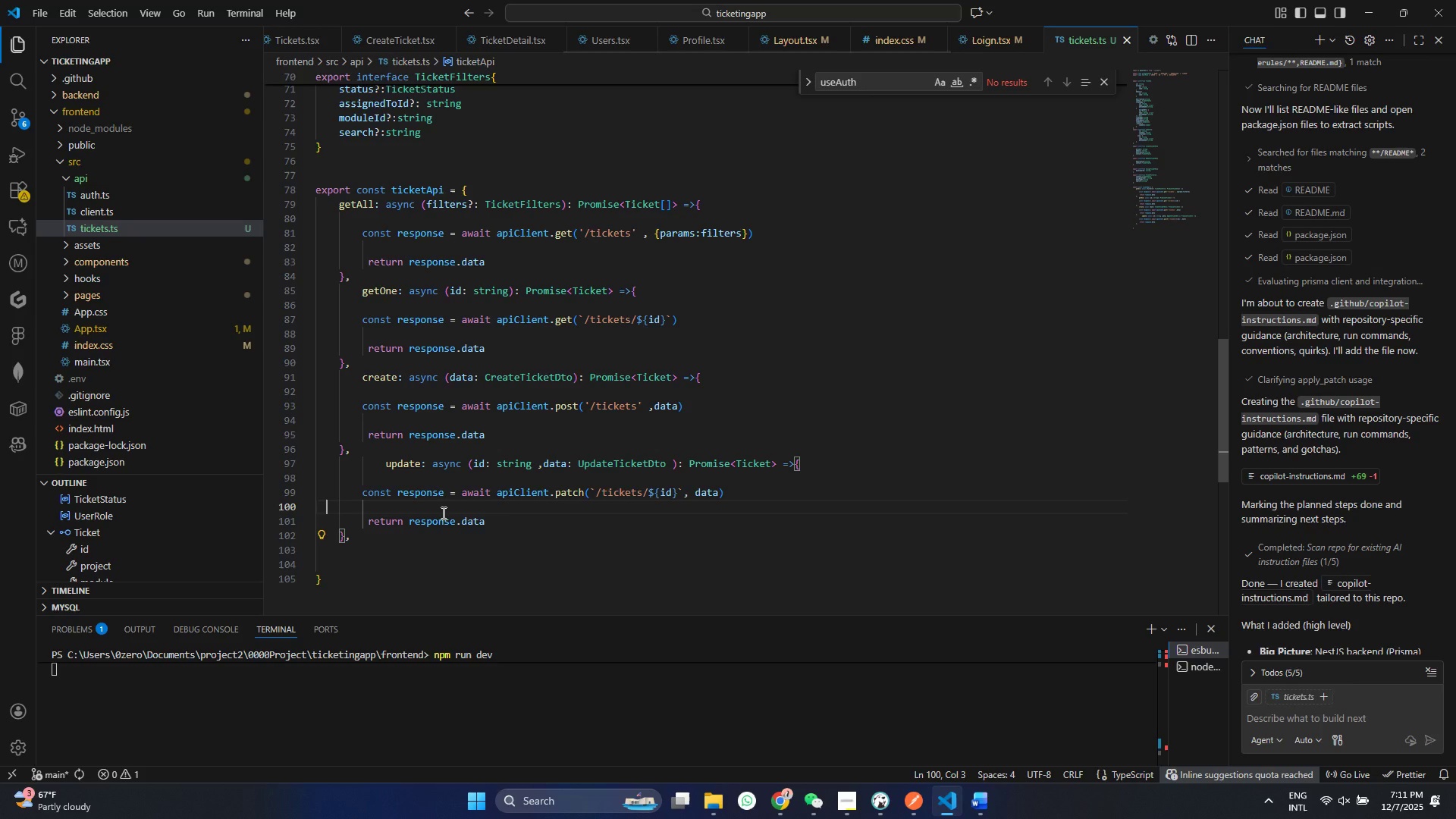 
double_click([427, 510])
 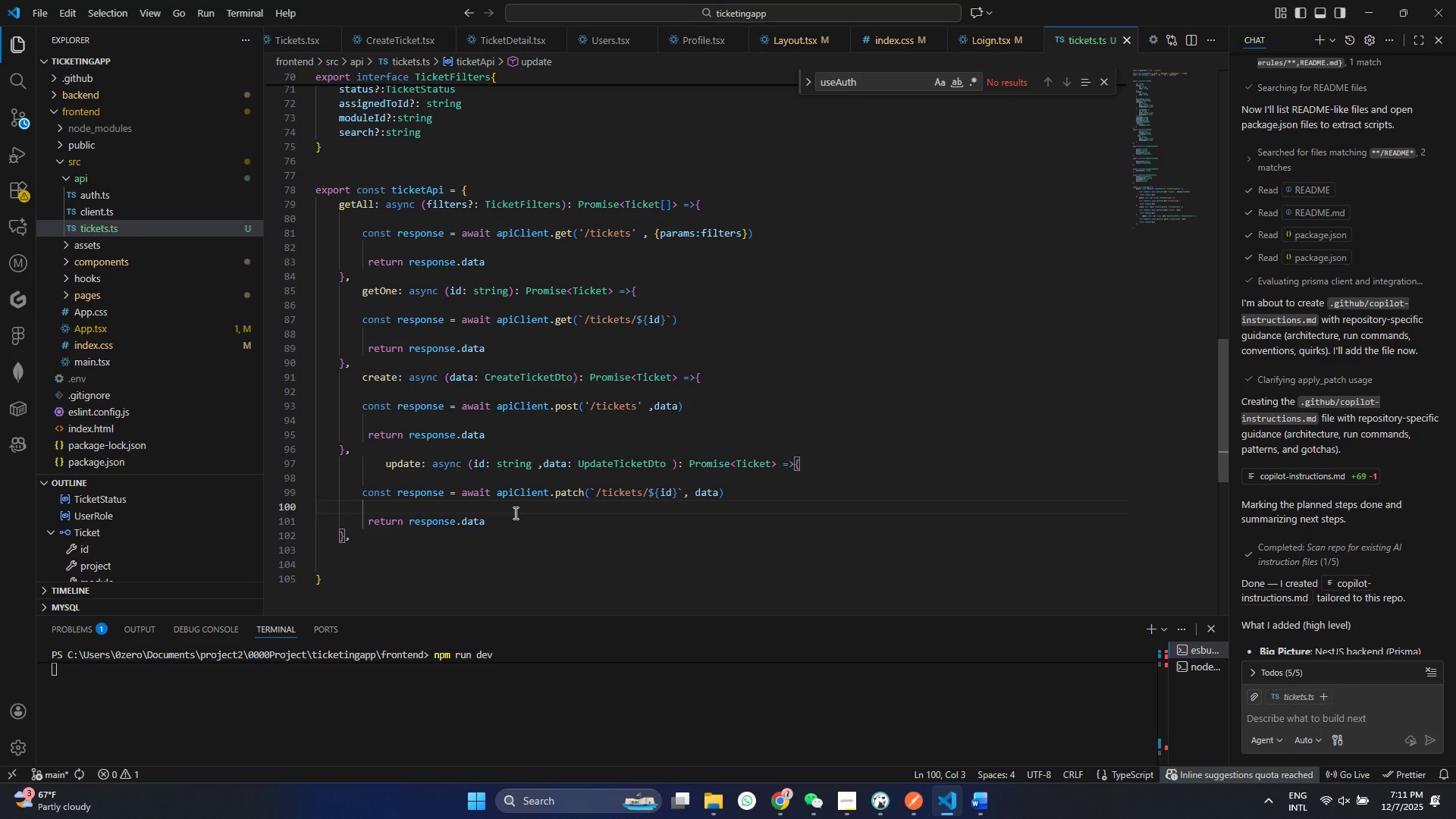 
key(Control+ControlLeft)
 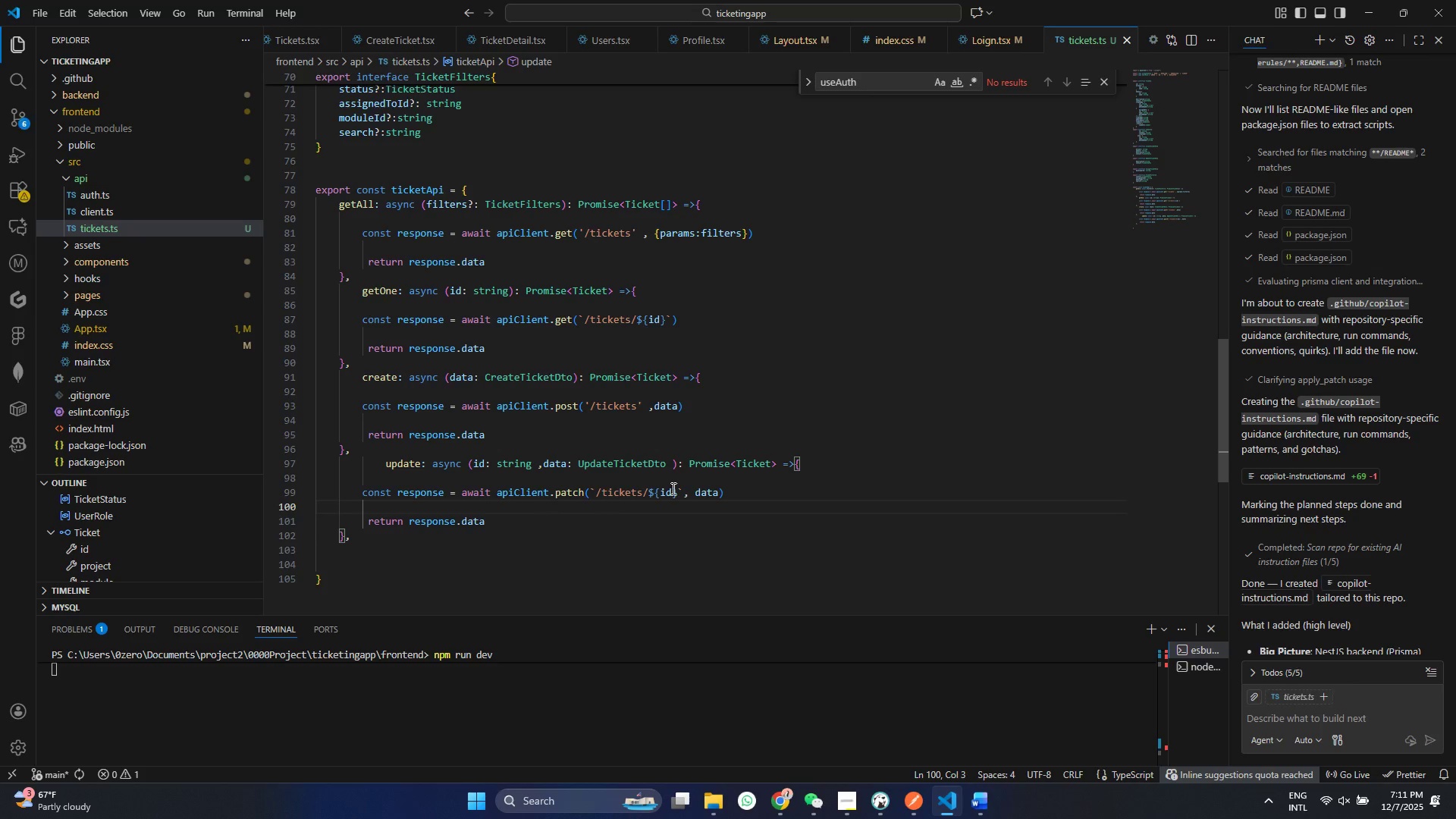 
key(S)
 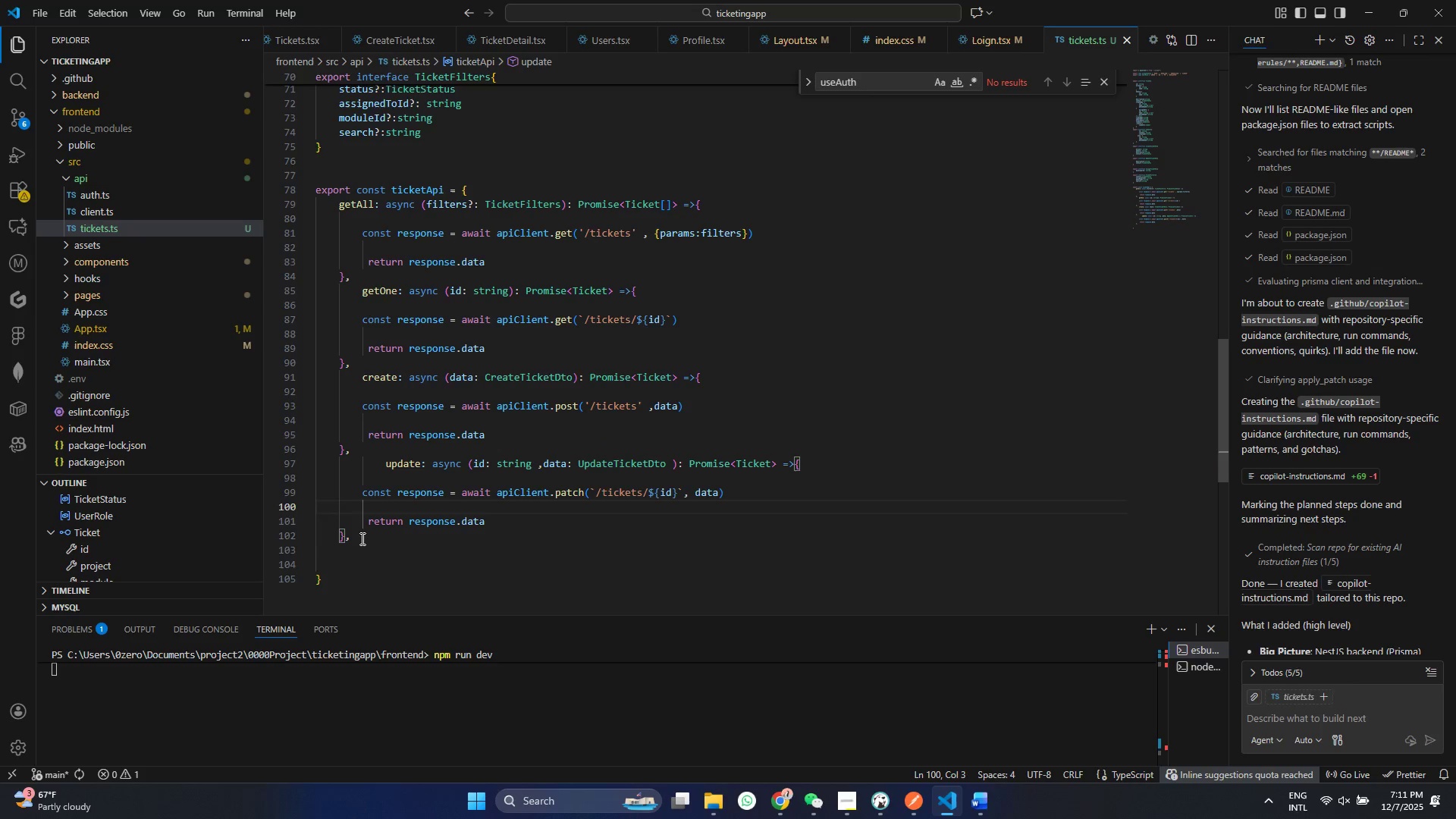 
left_click_drag(start_coordinate=[361, 538], to_coordinate=[260, 463])
 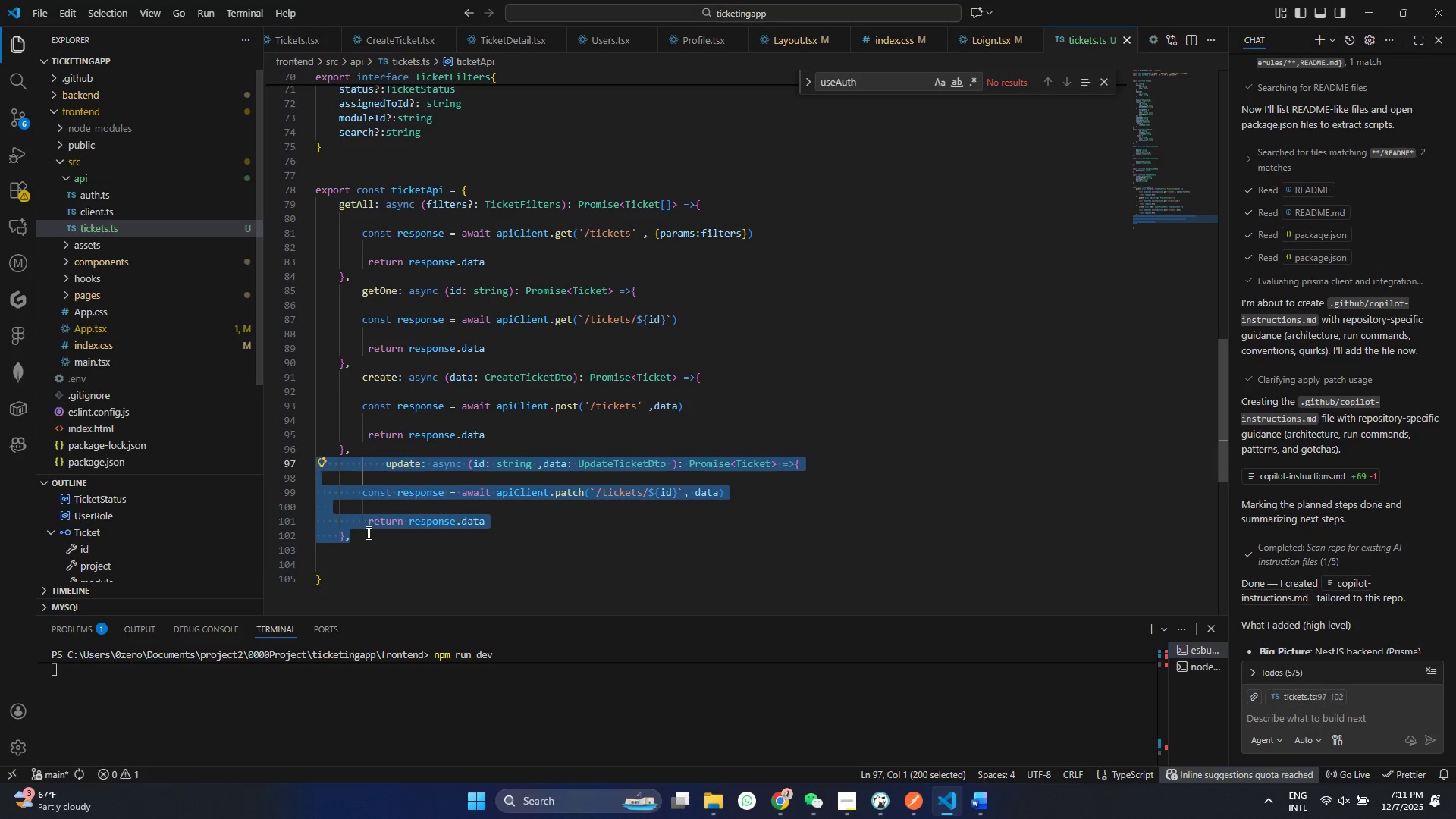 
key(Control+ControlLeft)
 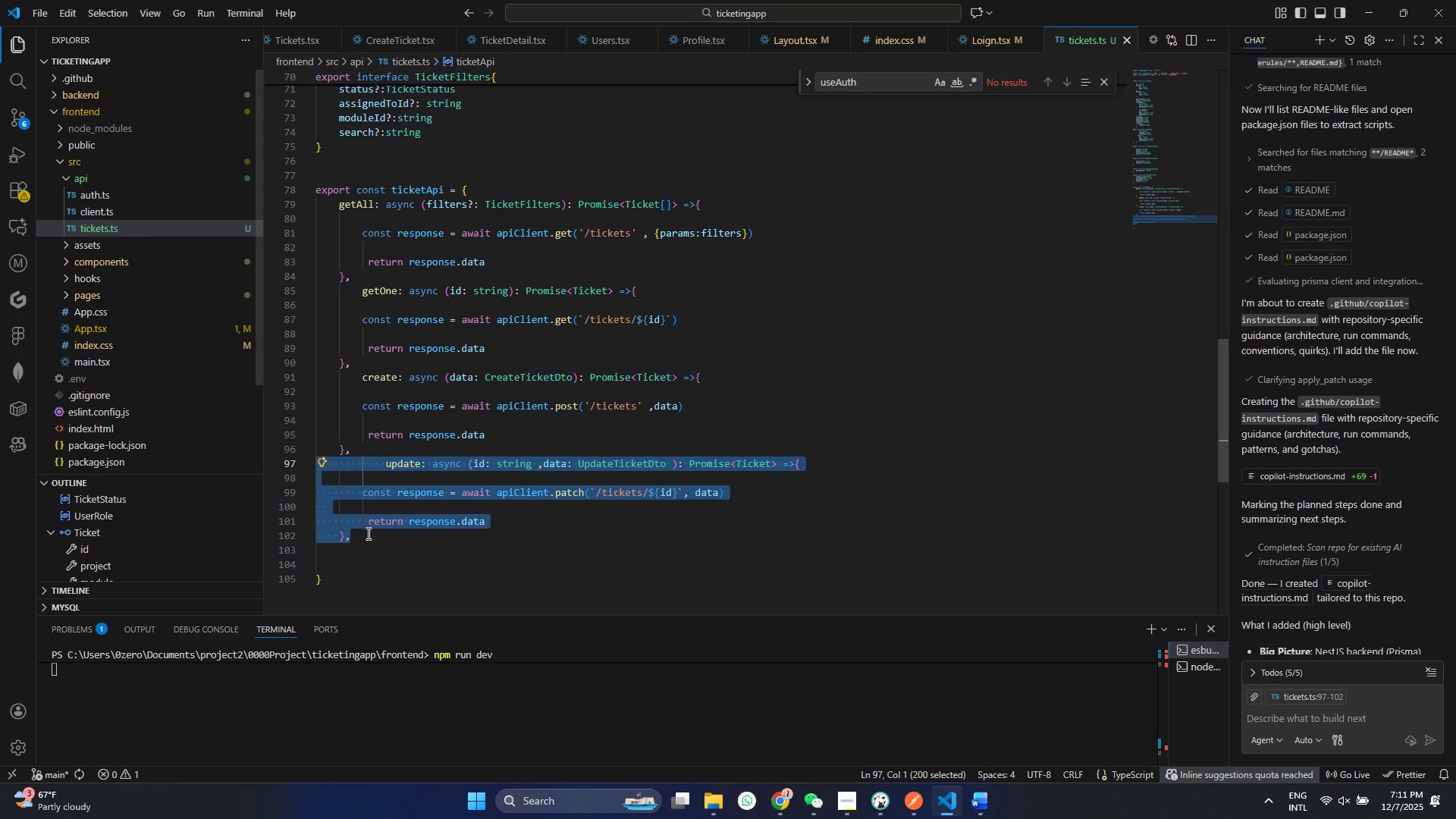 
key(Control+C)
 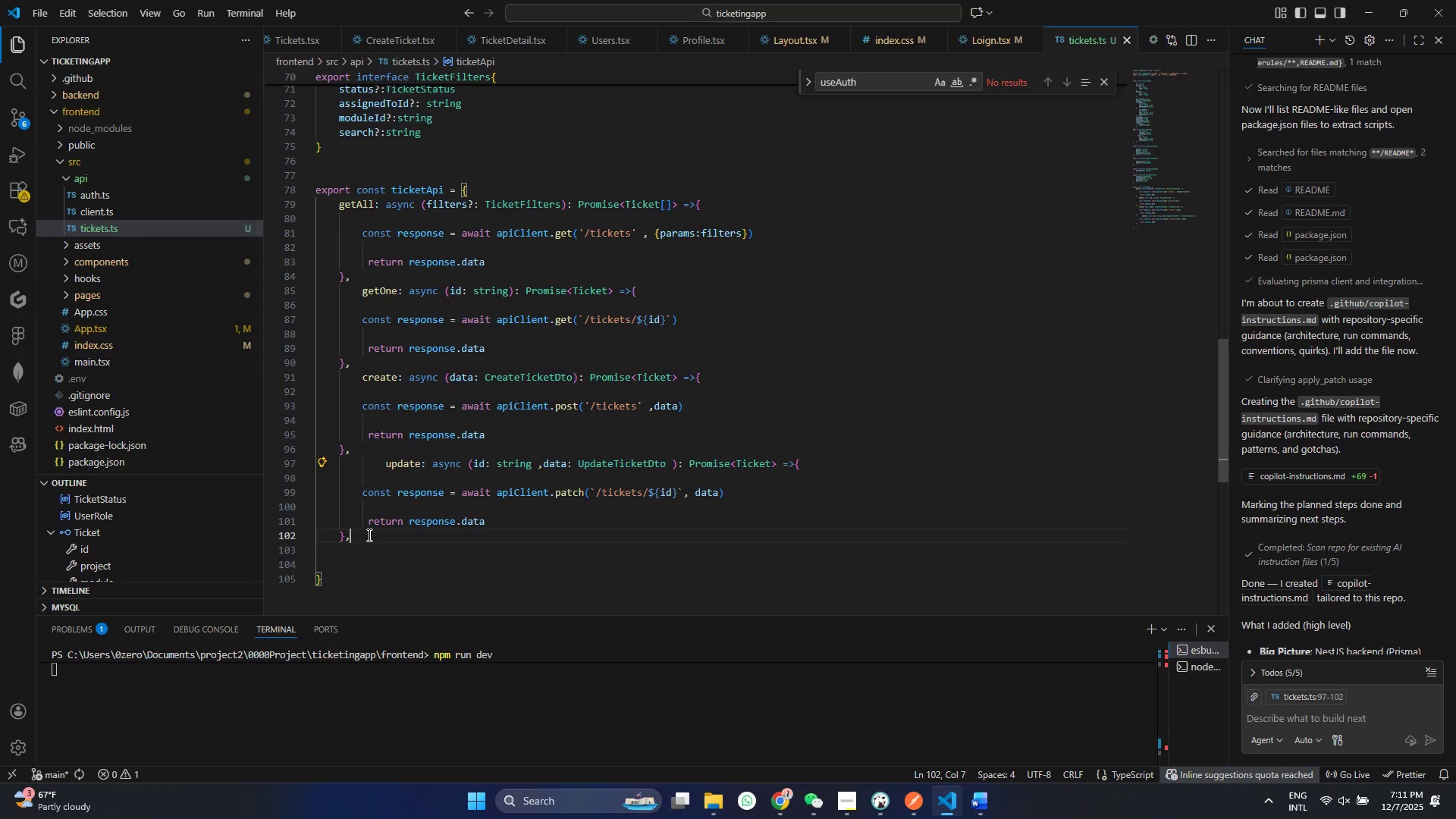 
left_click([367, 535])
 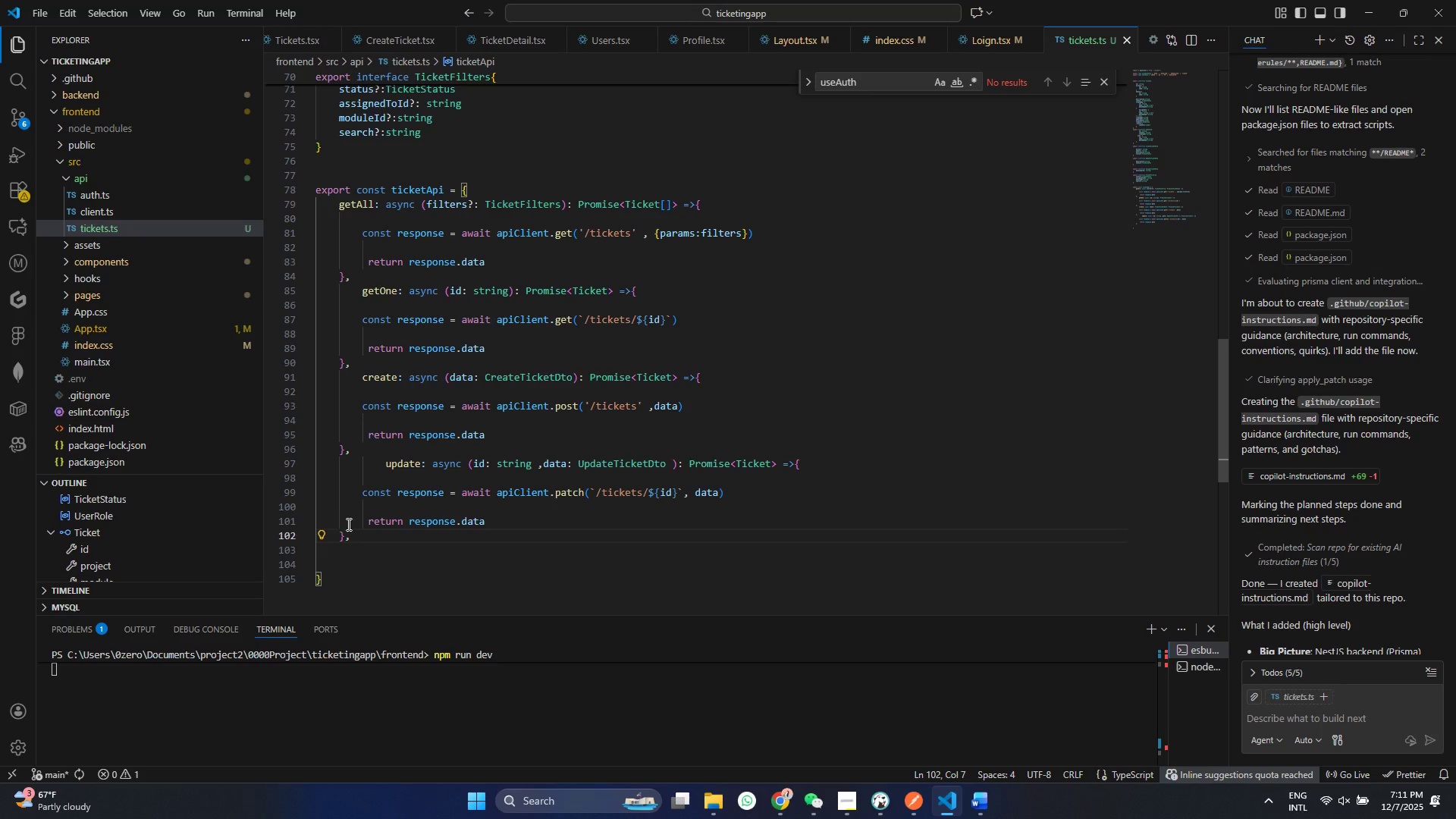 
left_click_drag(start_coordinate=[361, 541], to_coordinate=[218, 469])
 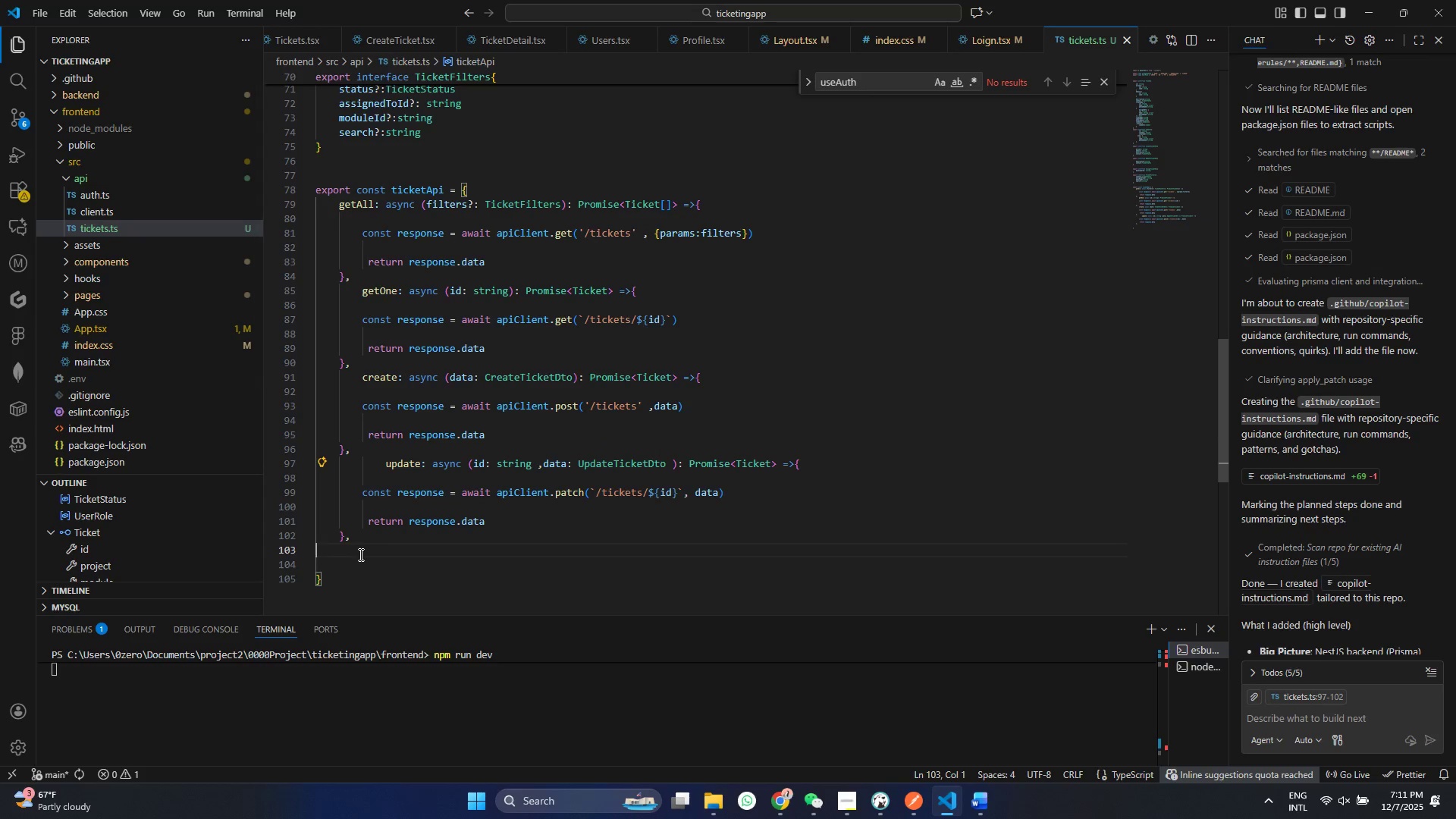 
key(Control+ControlLeft)
 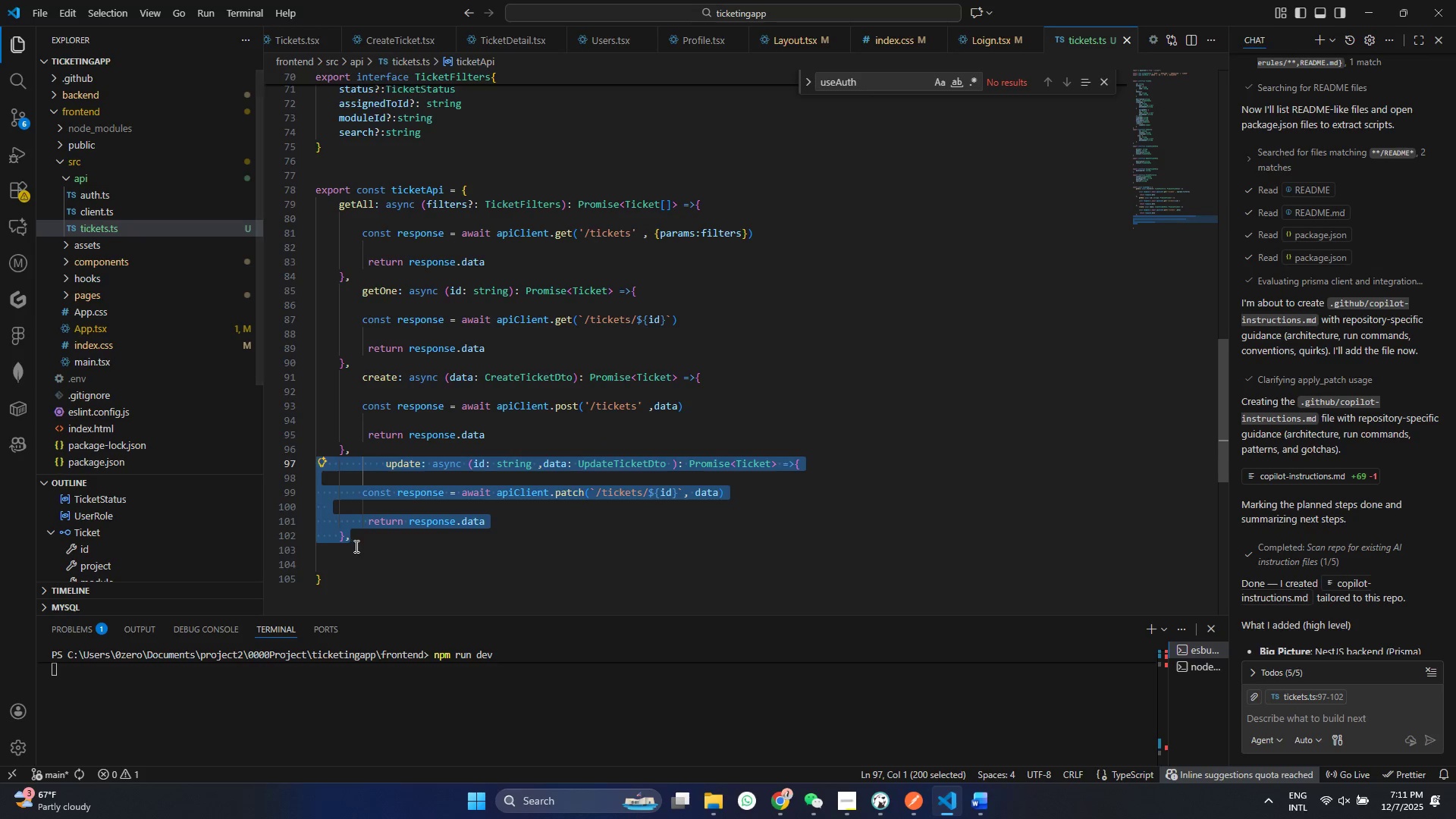 
key(Control+C)
 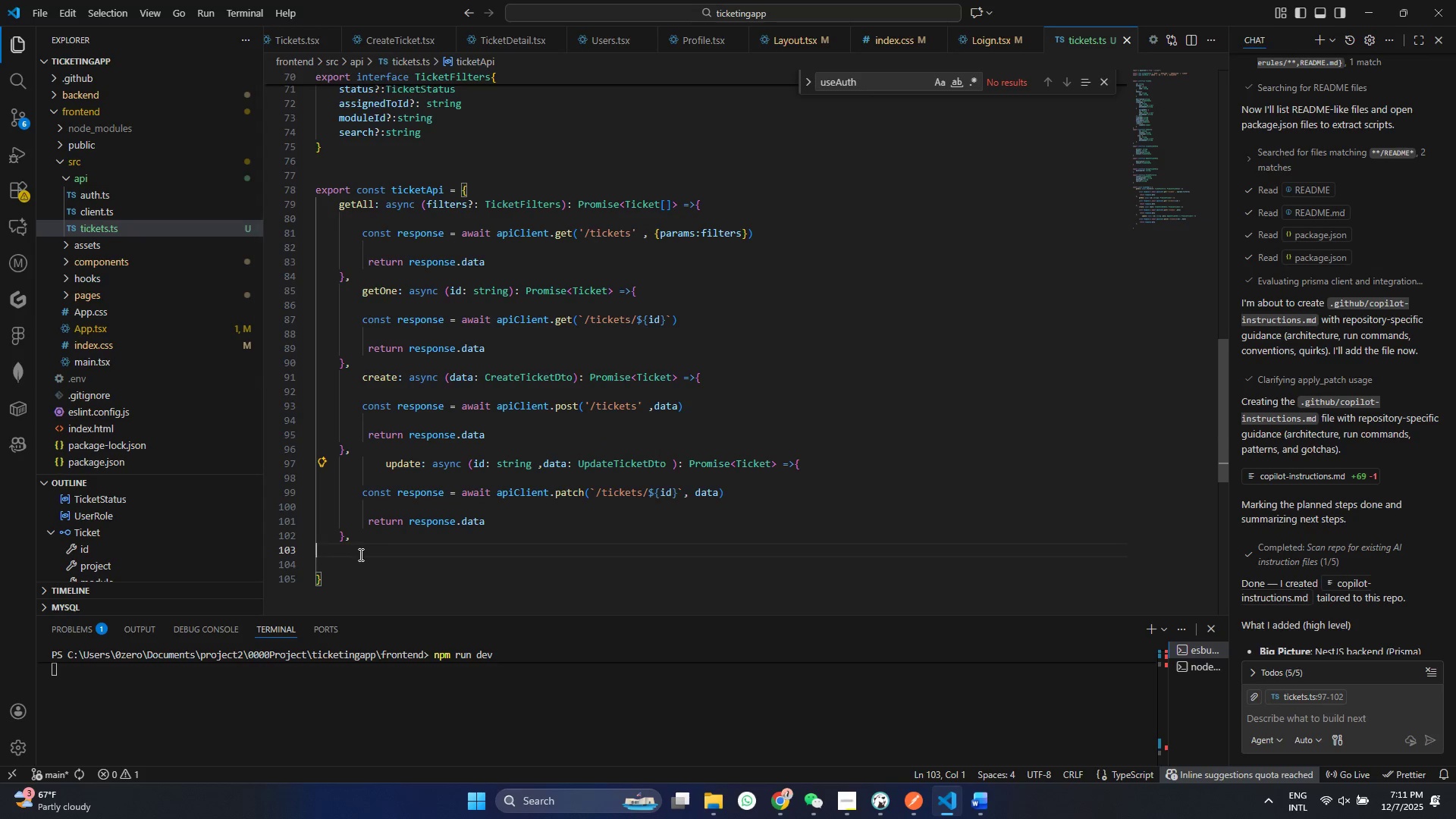 
left_click([358, 544])
 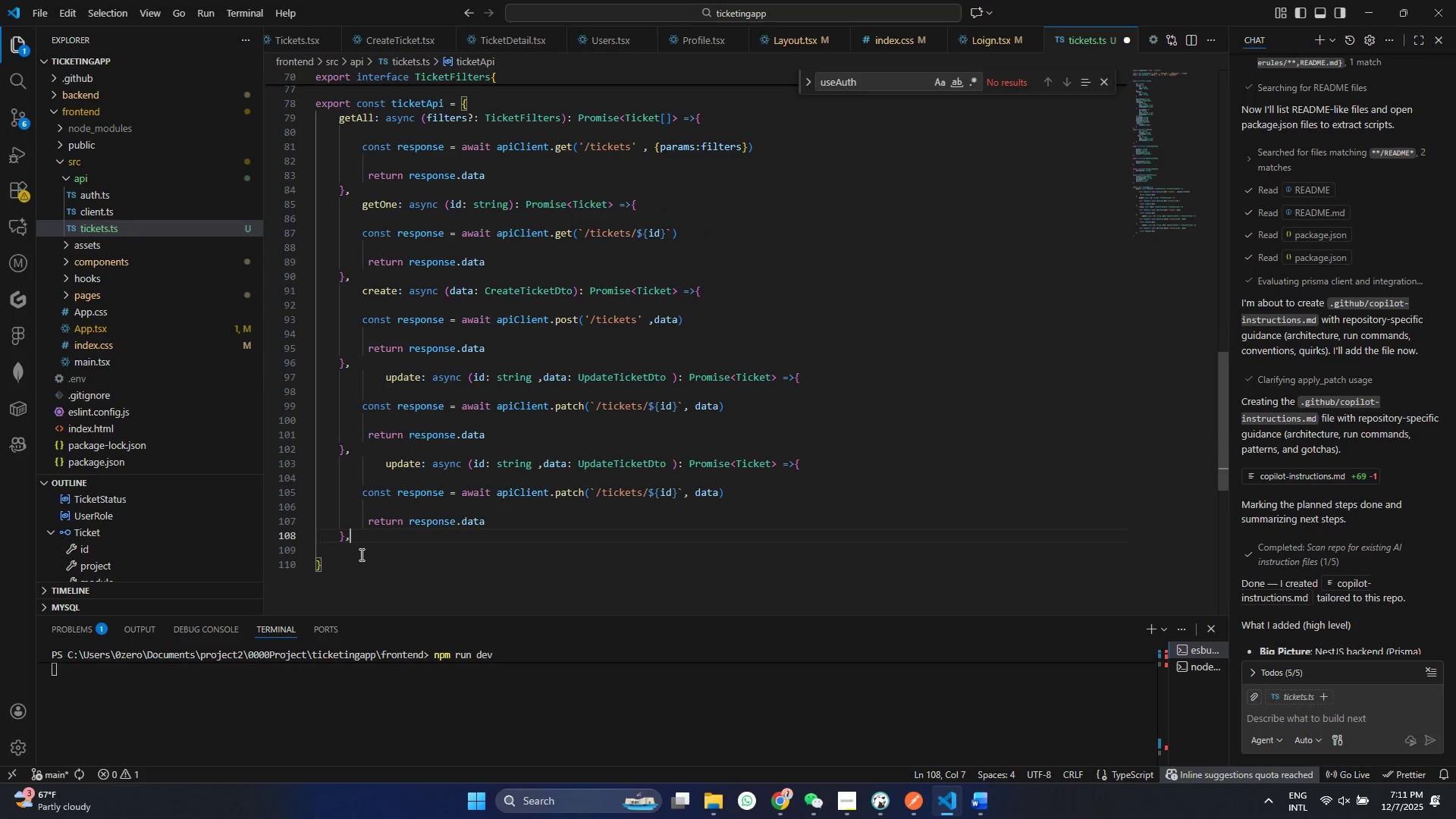 
key(Control+ControlLeft)
 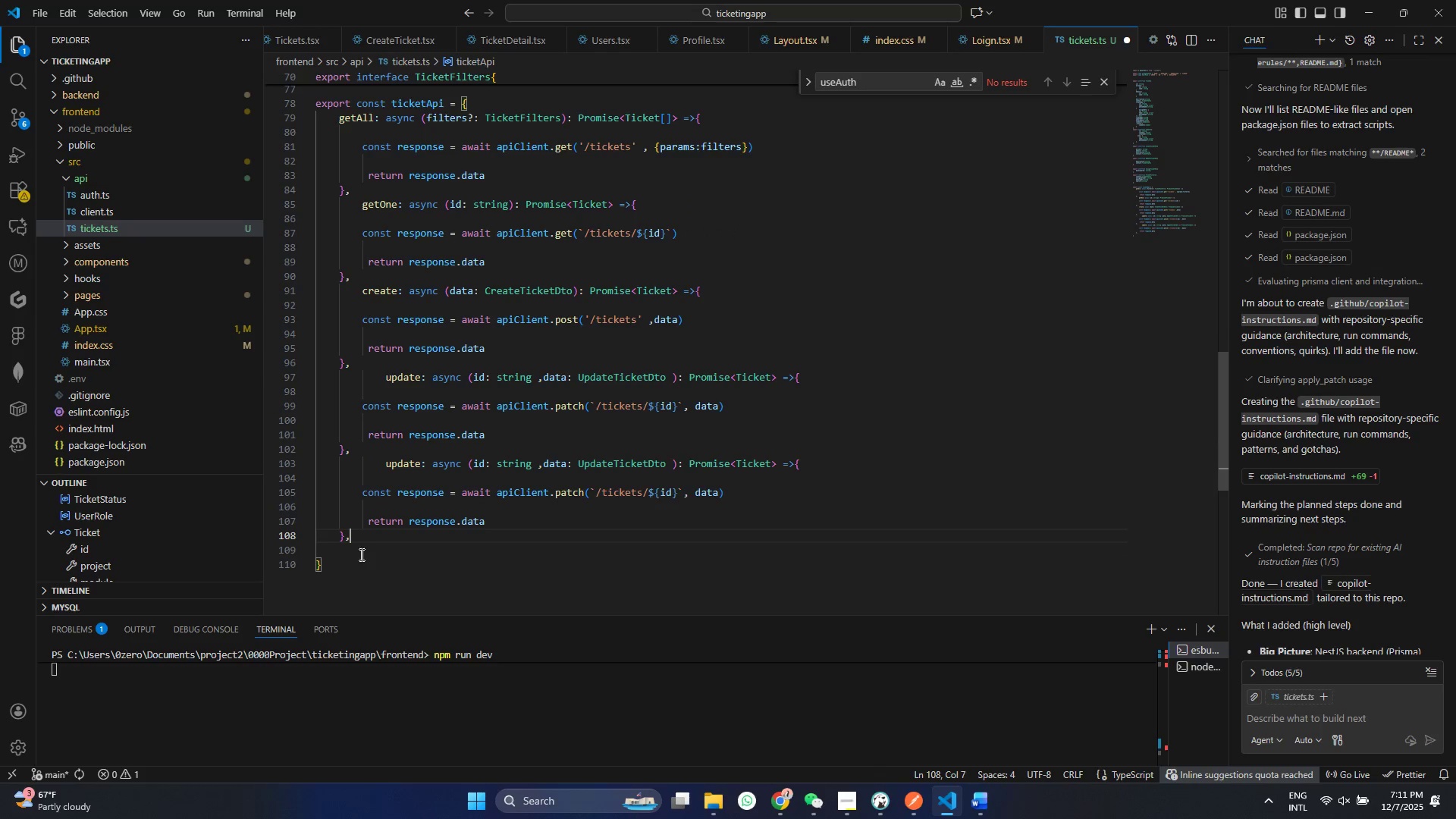 
key(Control+V)
 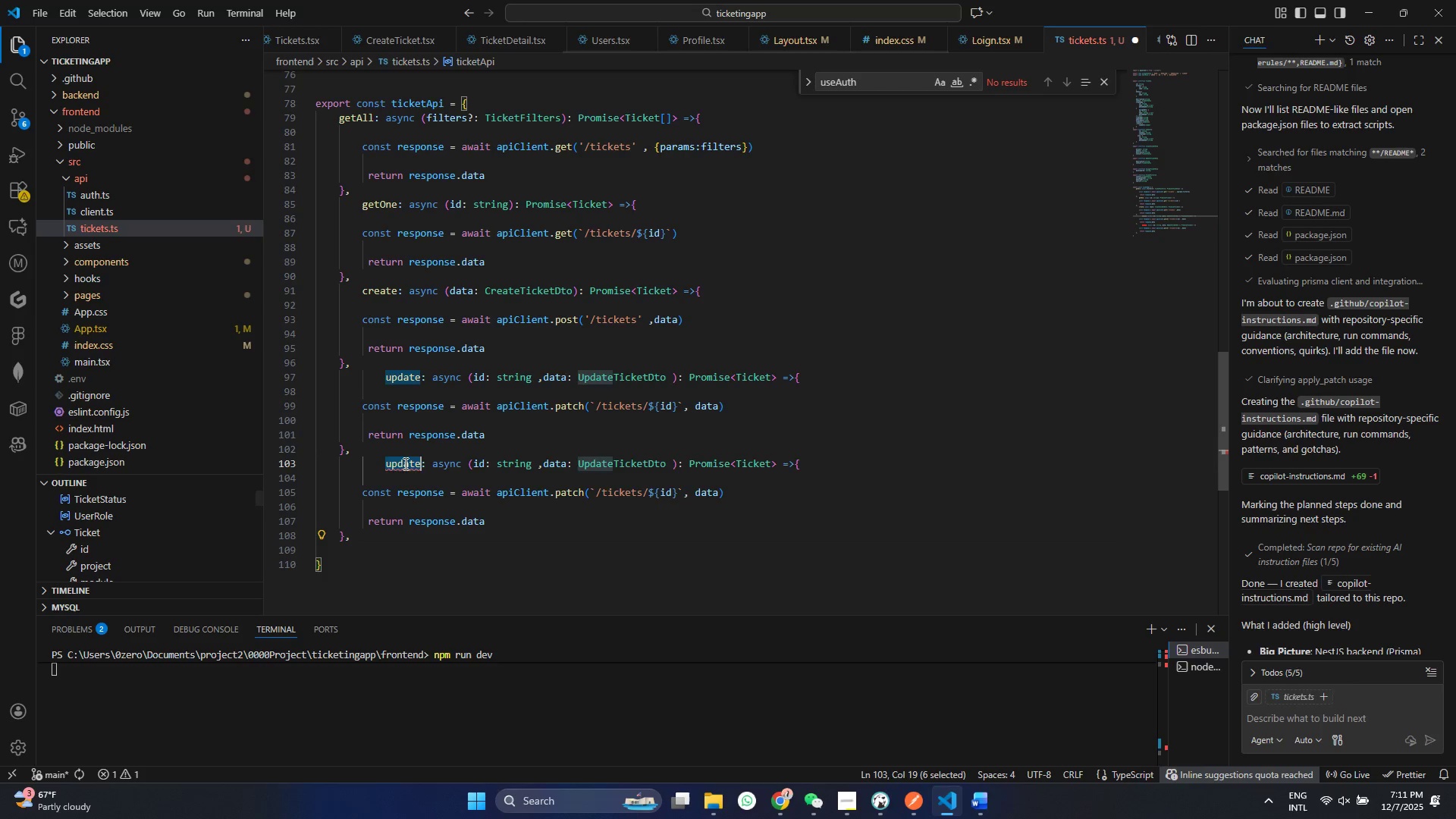 
double_click([404, 463])
 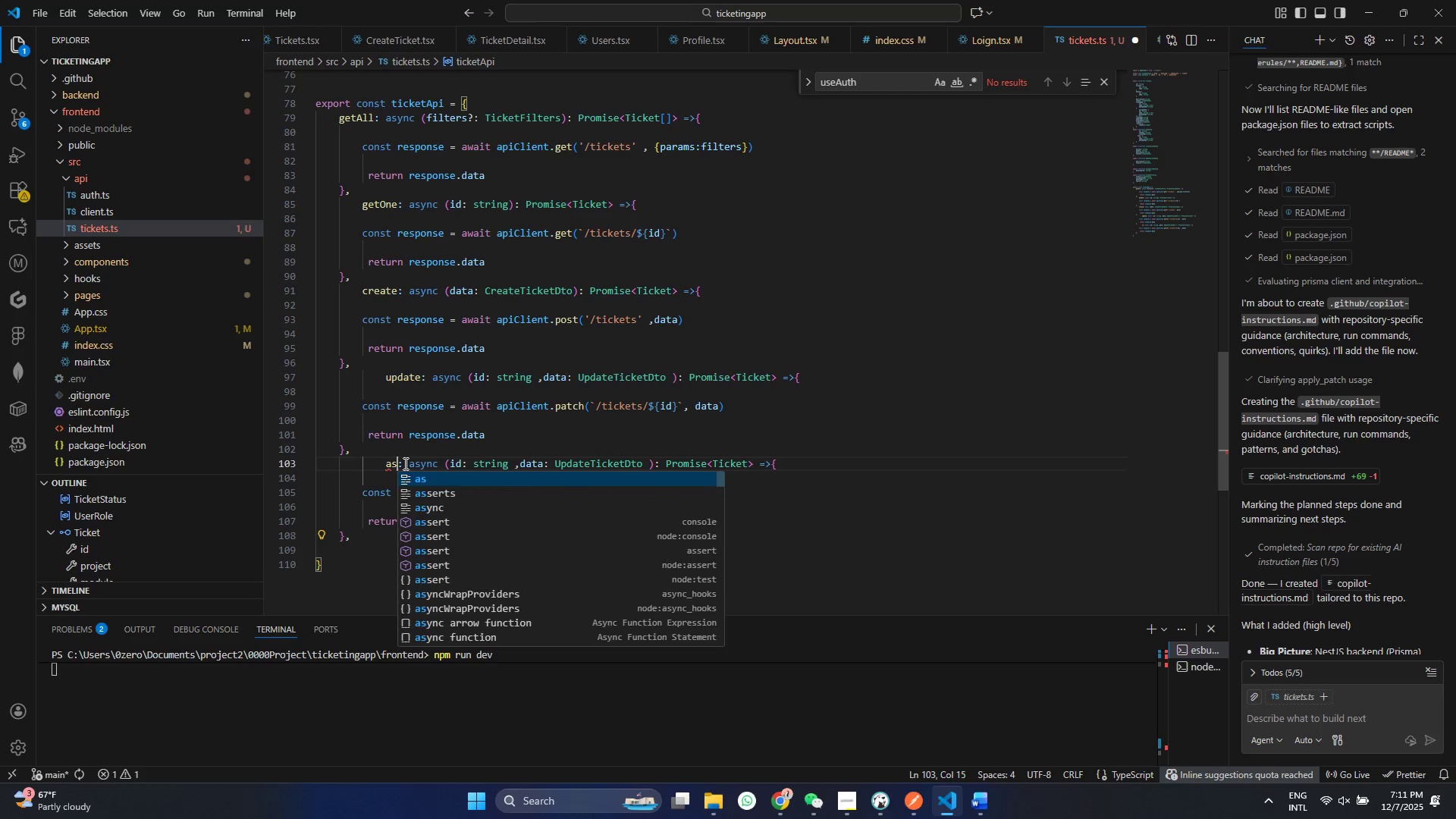 
type(as)
key(Backspace)
type(sign)
 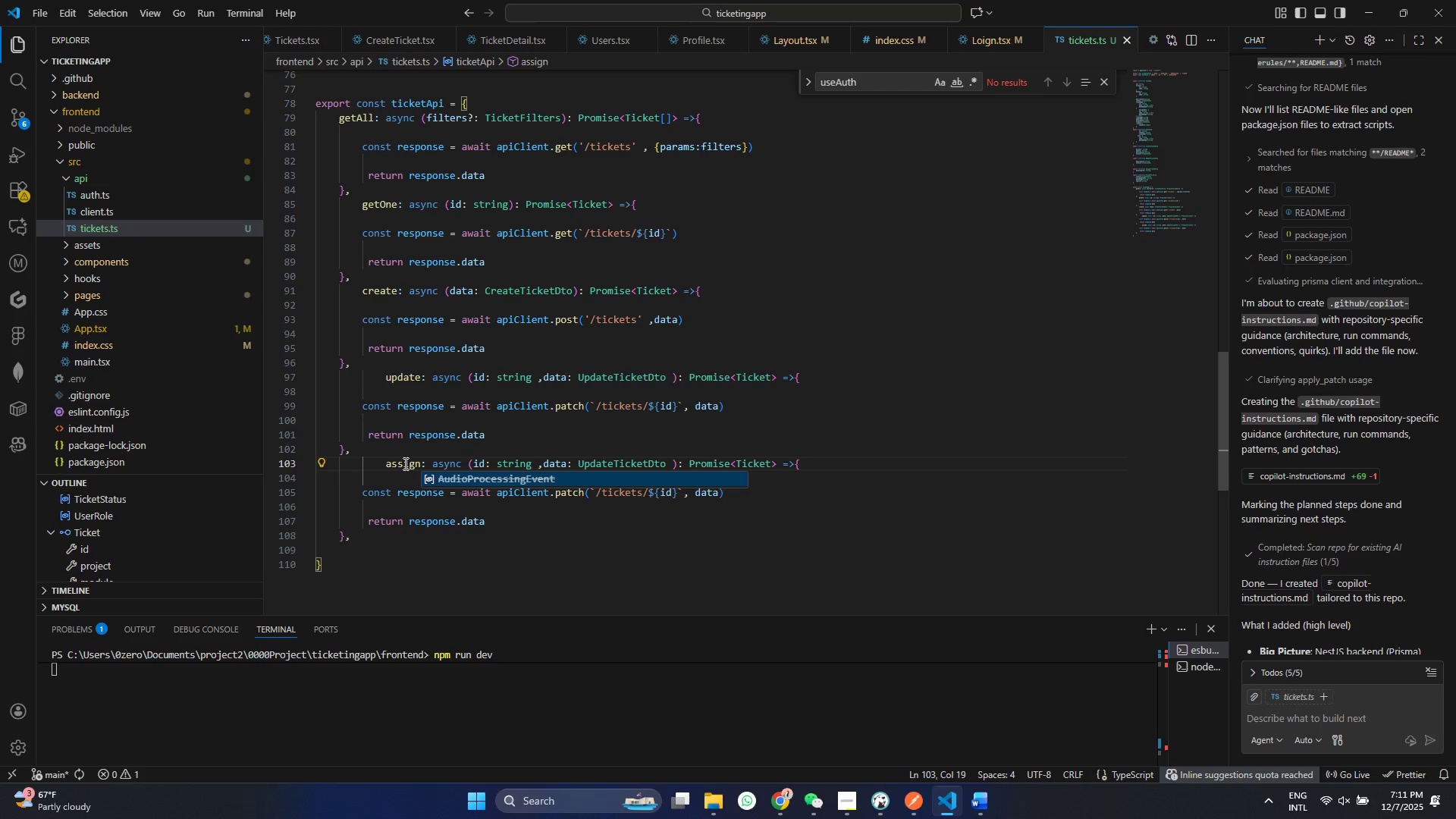 
hold_key(key=S, duration=1.19)
 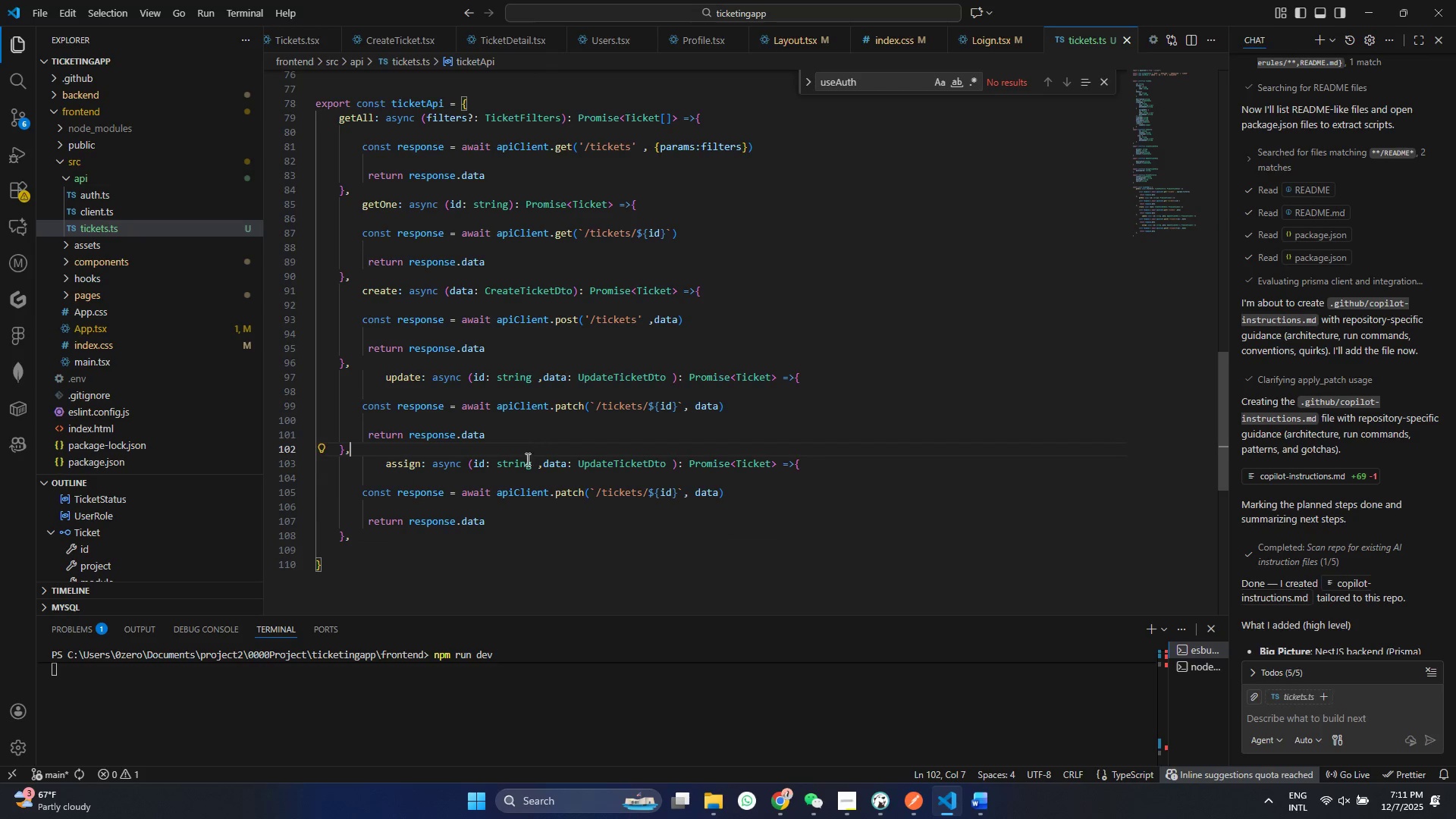 
key(Control+ControlLeft)
 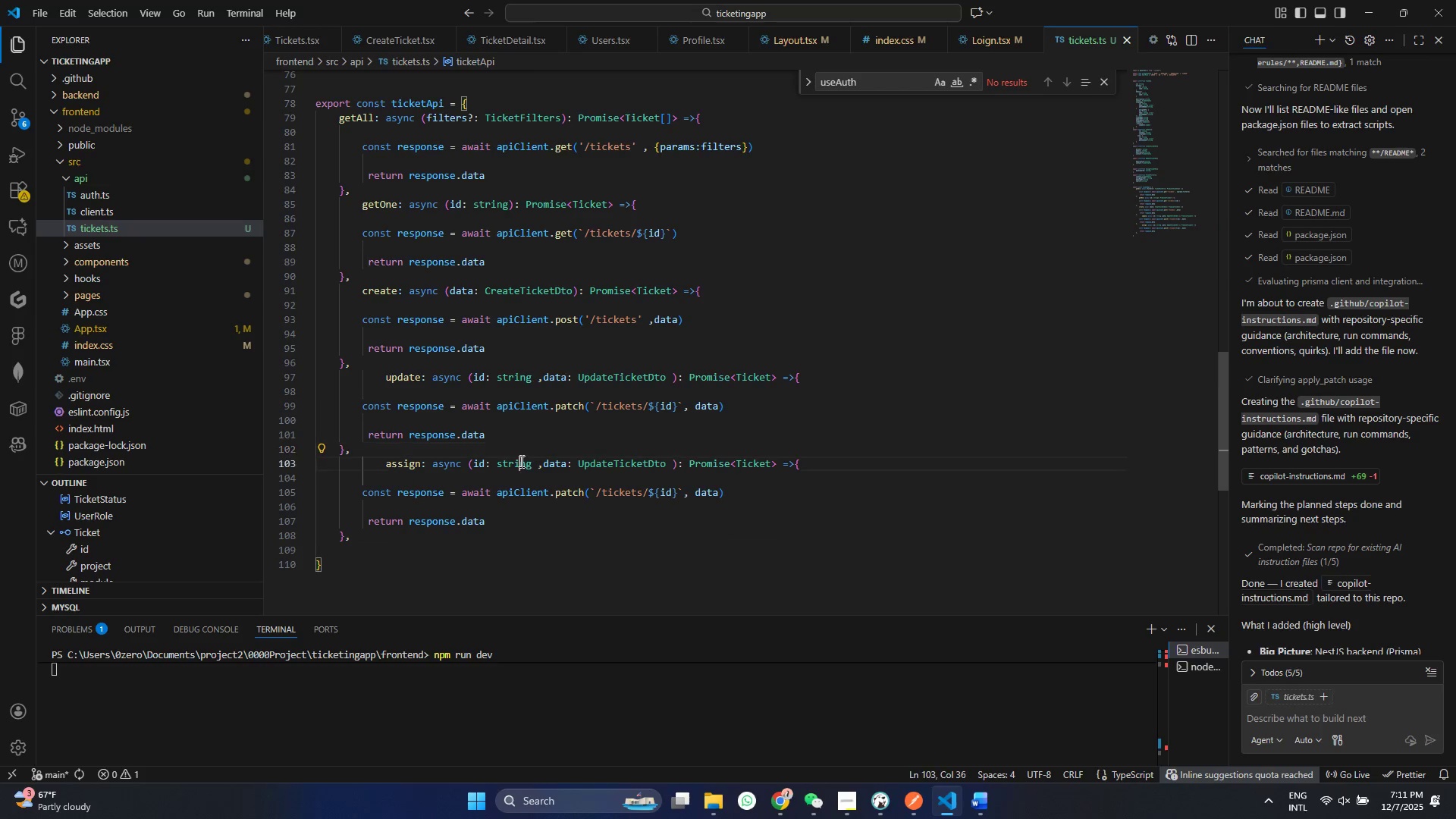 
double_click([520, 461])
 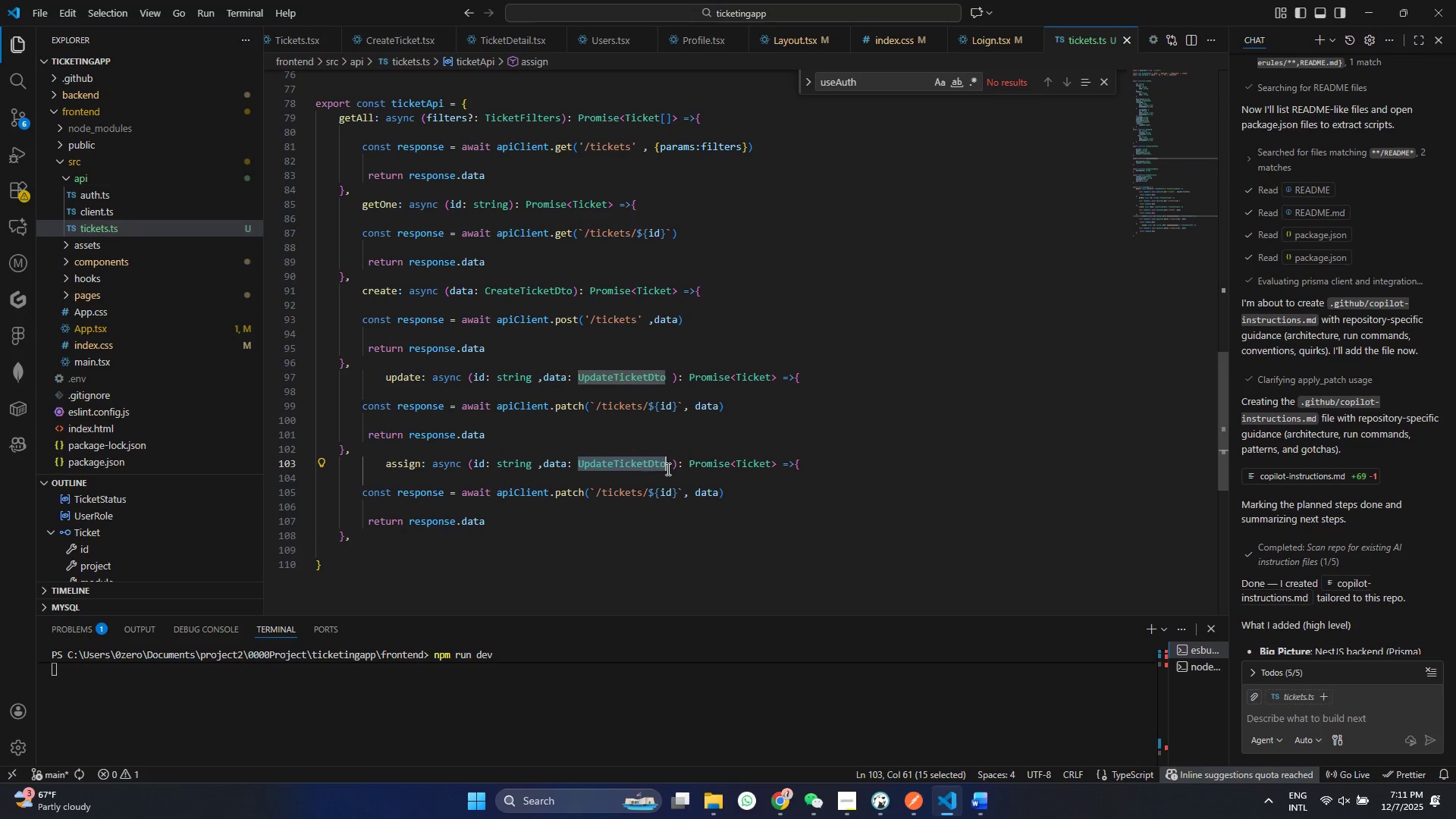 
double_click([608, 463])
 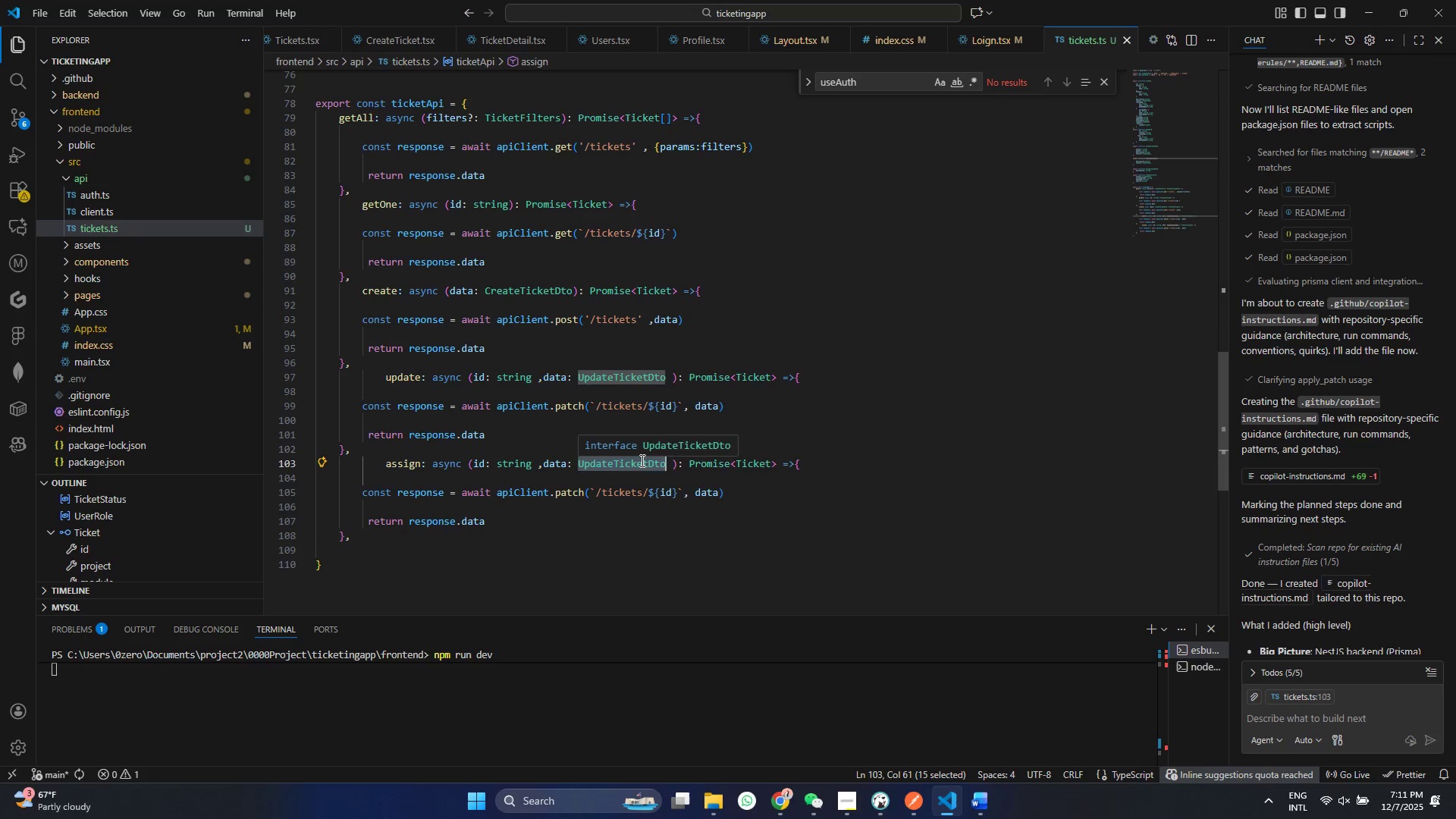 
key(Shift+ShiftRight)
 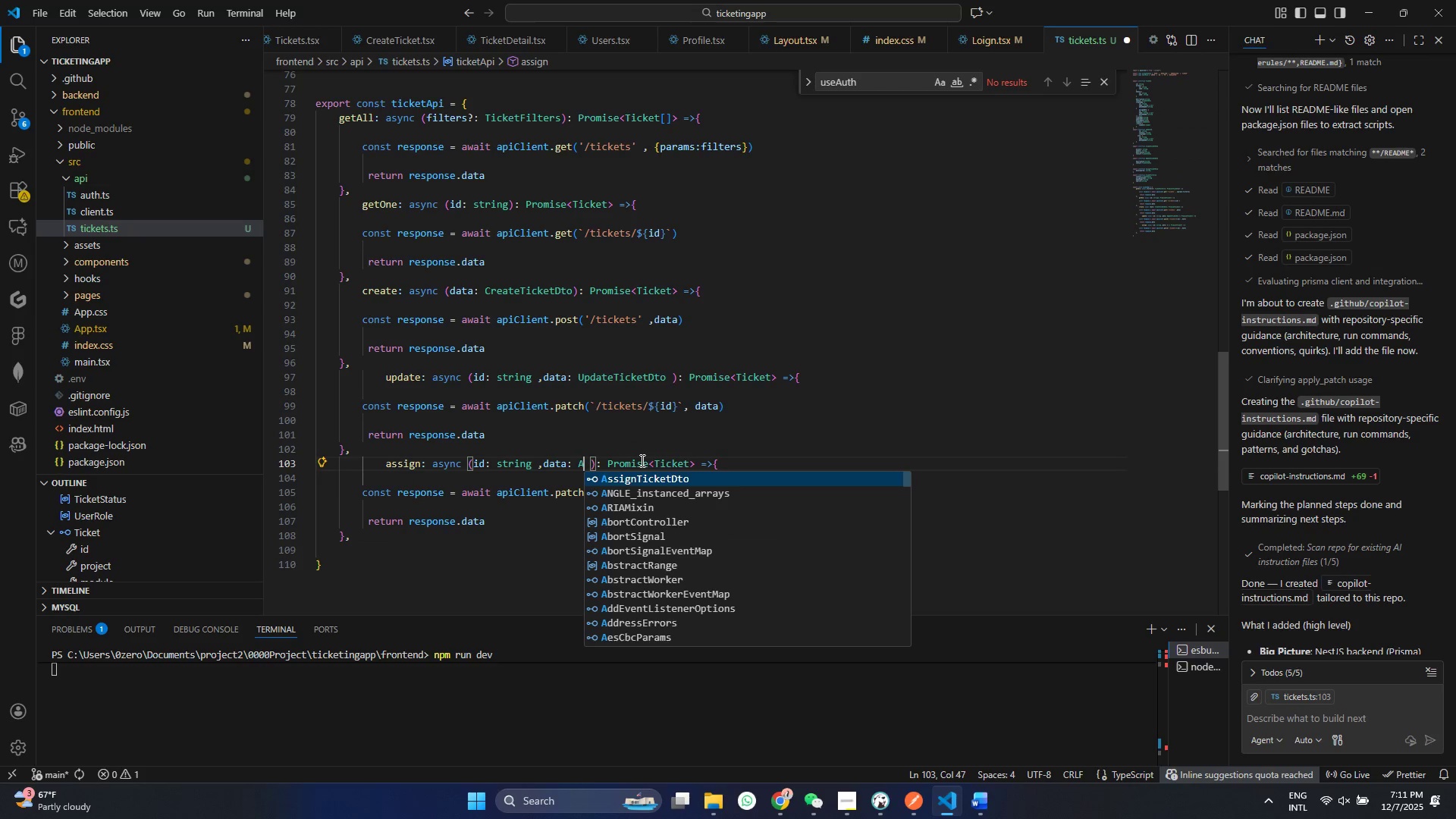 
key(Shift+A)
 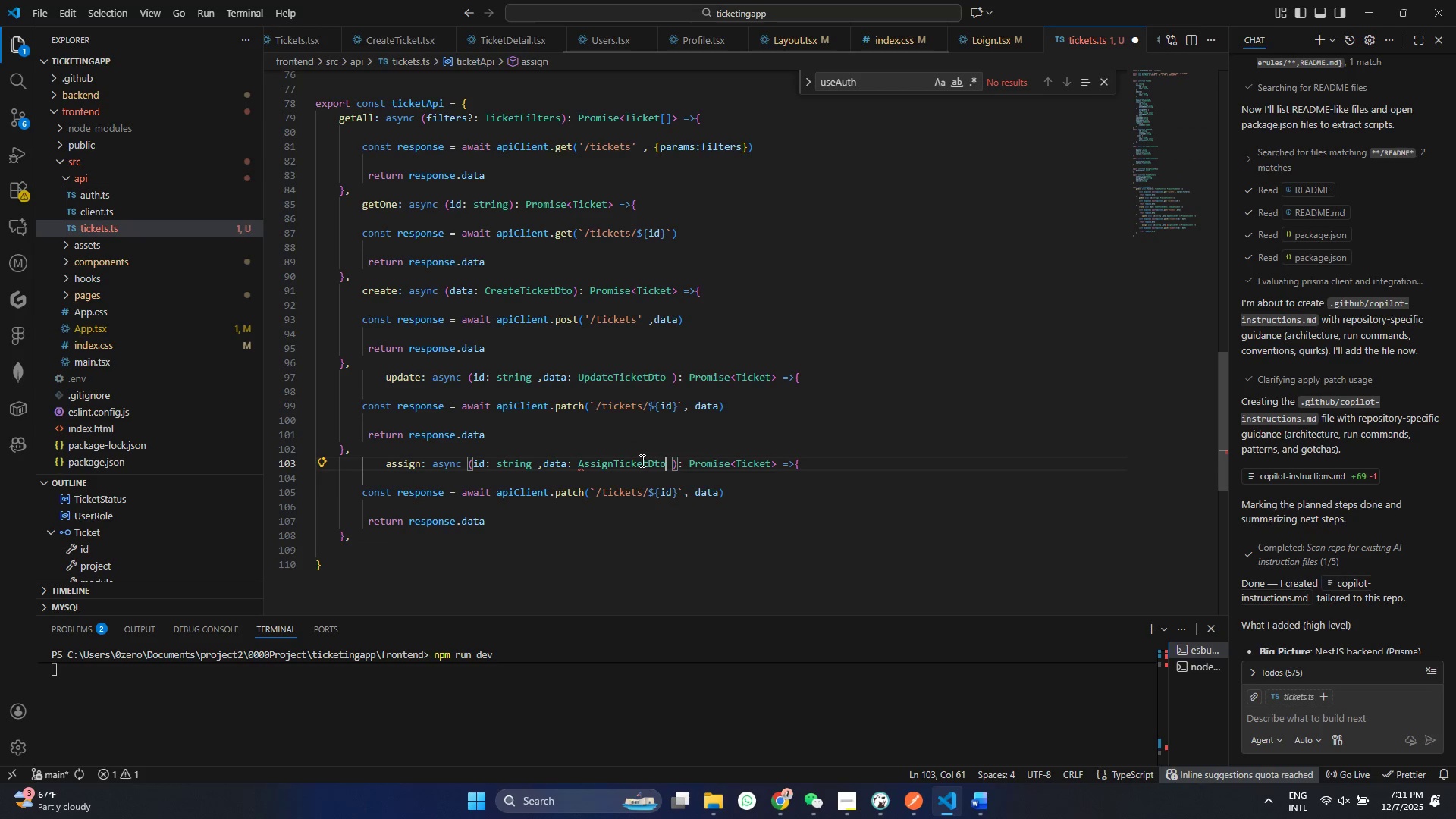 
key(Enter)
 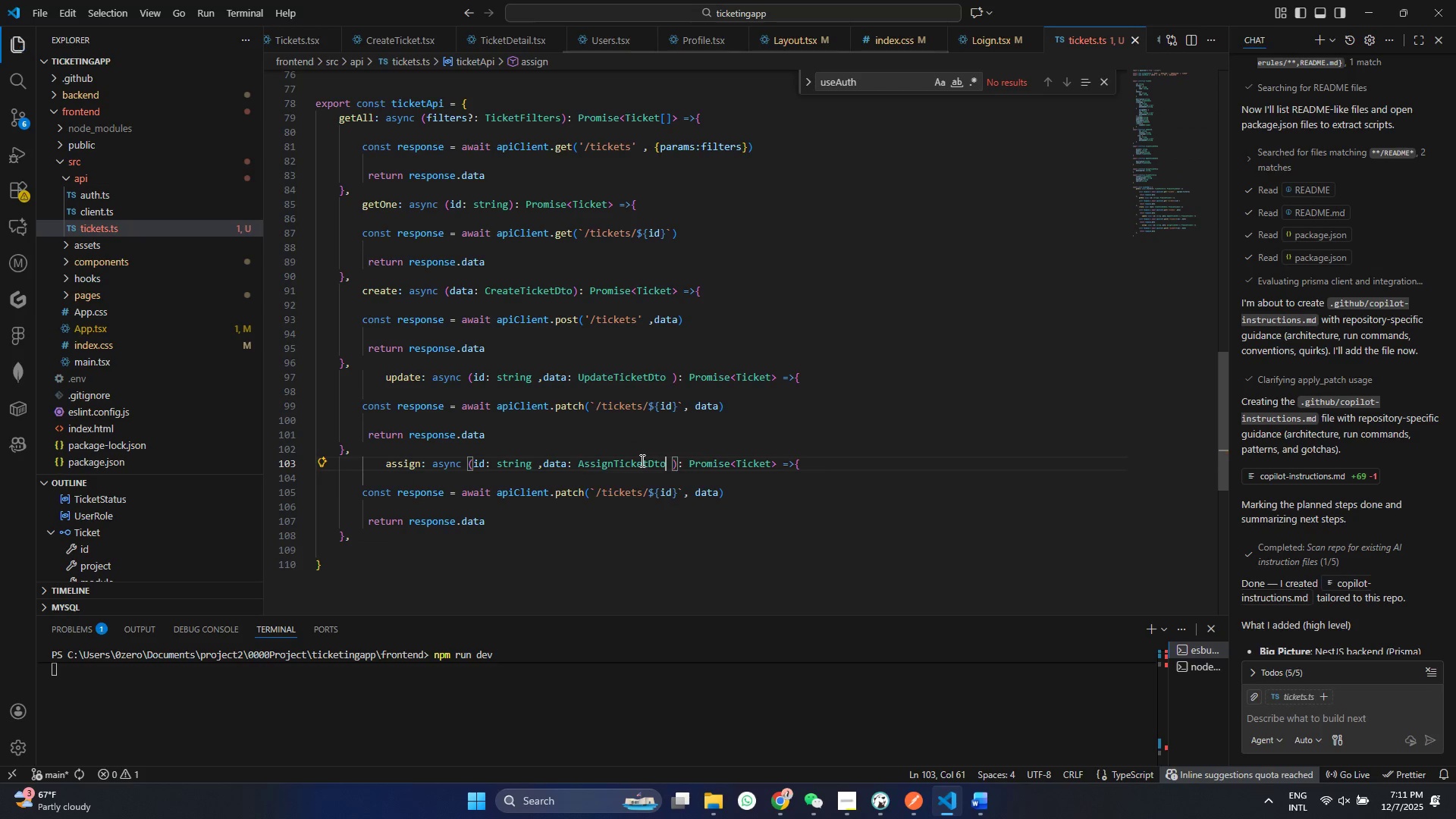 
key(Control+ControlLeft)
 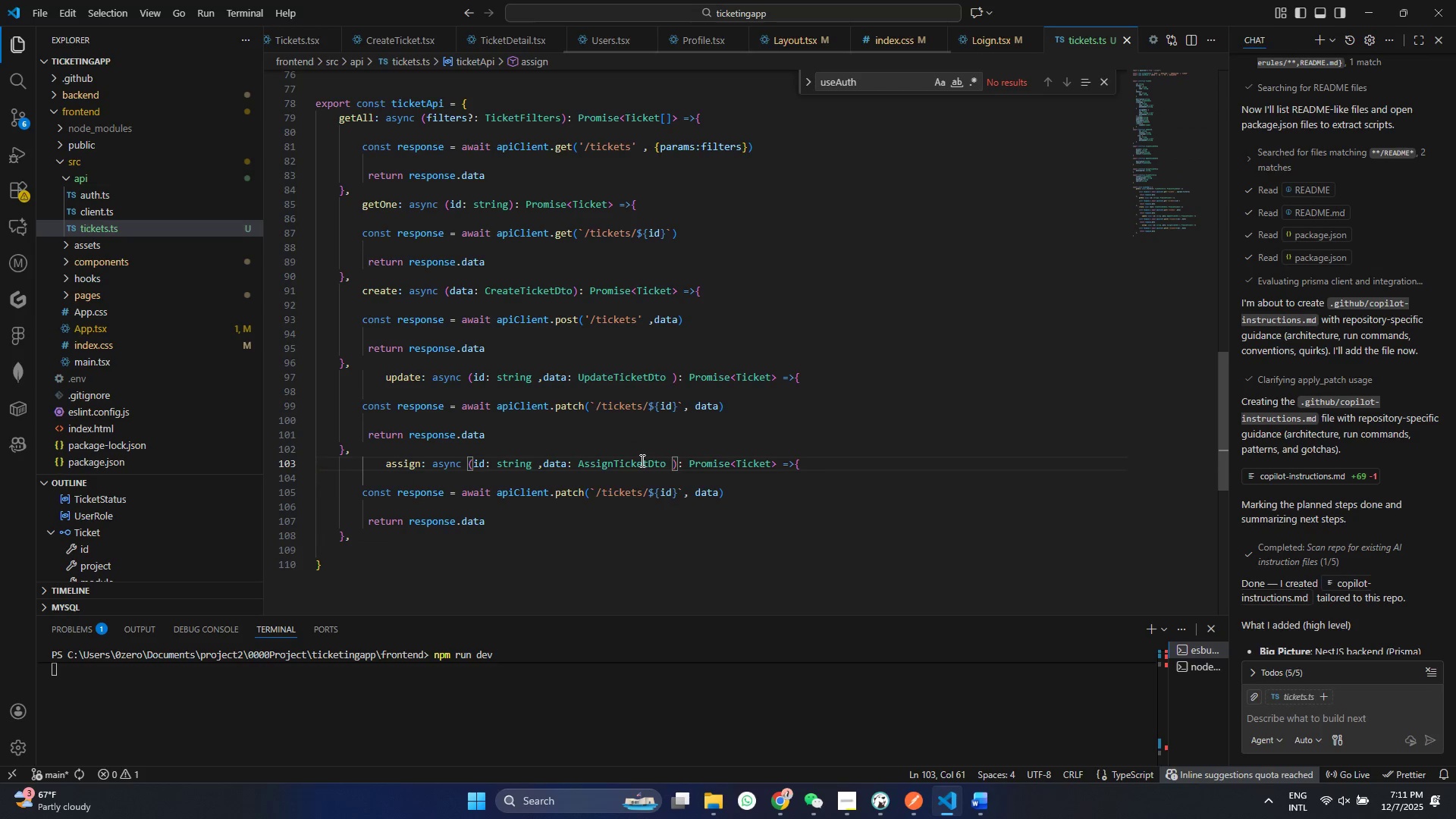 
key(S)
 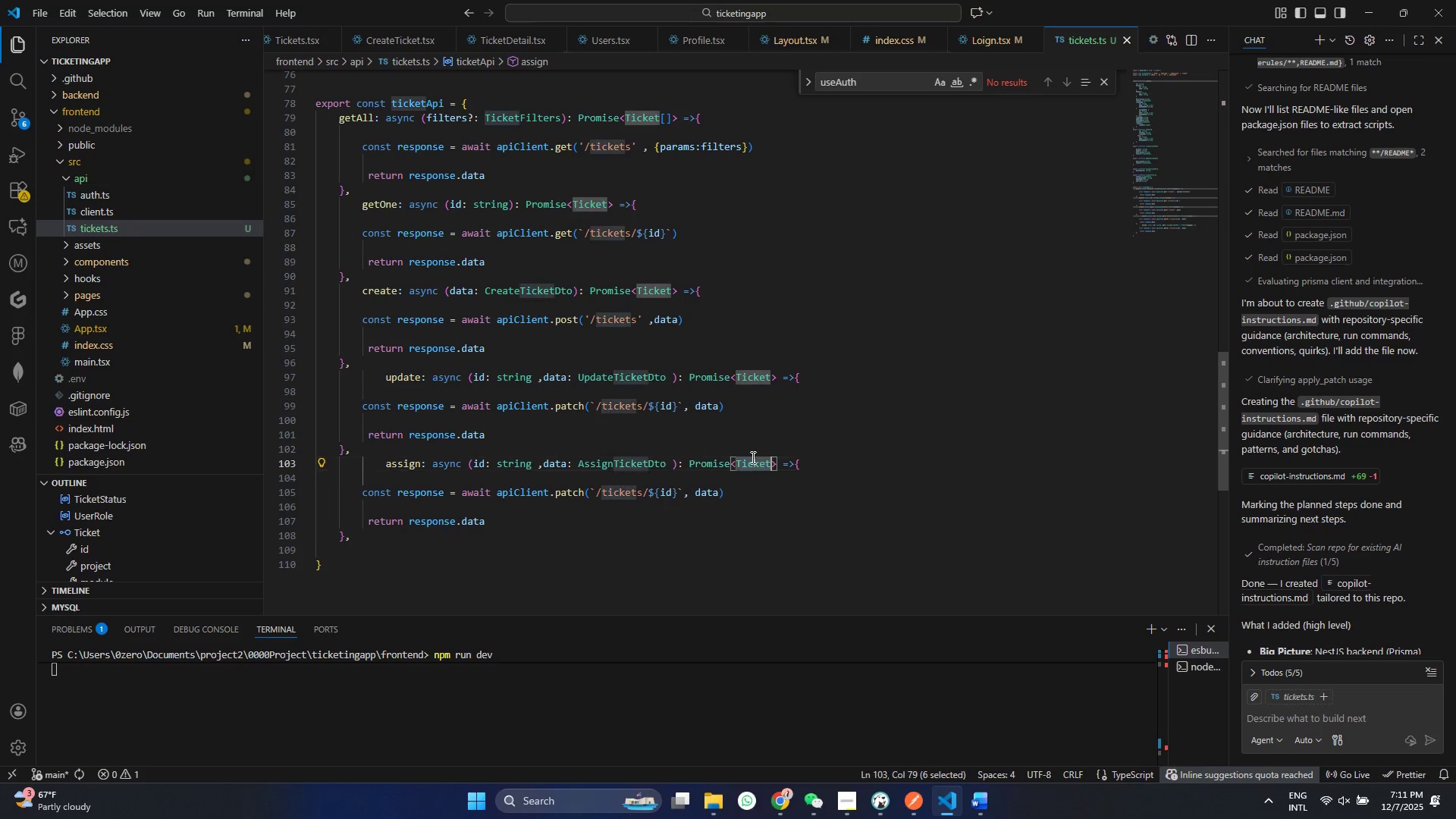 
double_click([752, 457])
 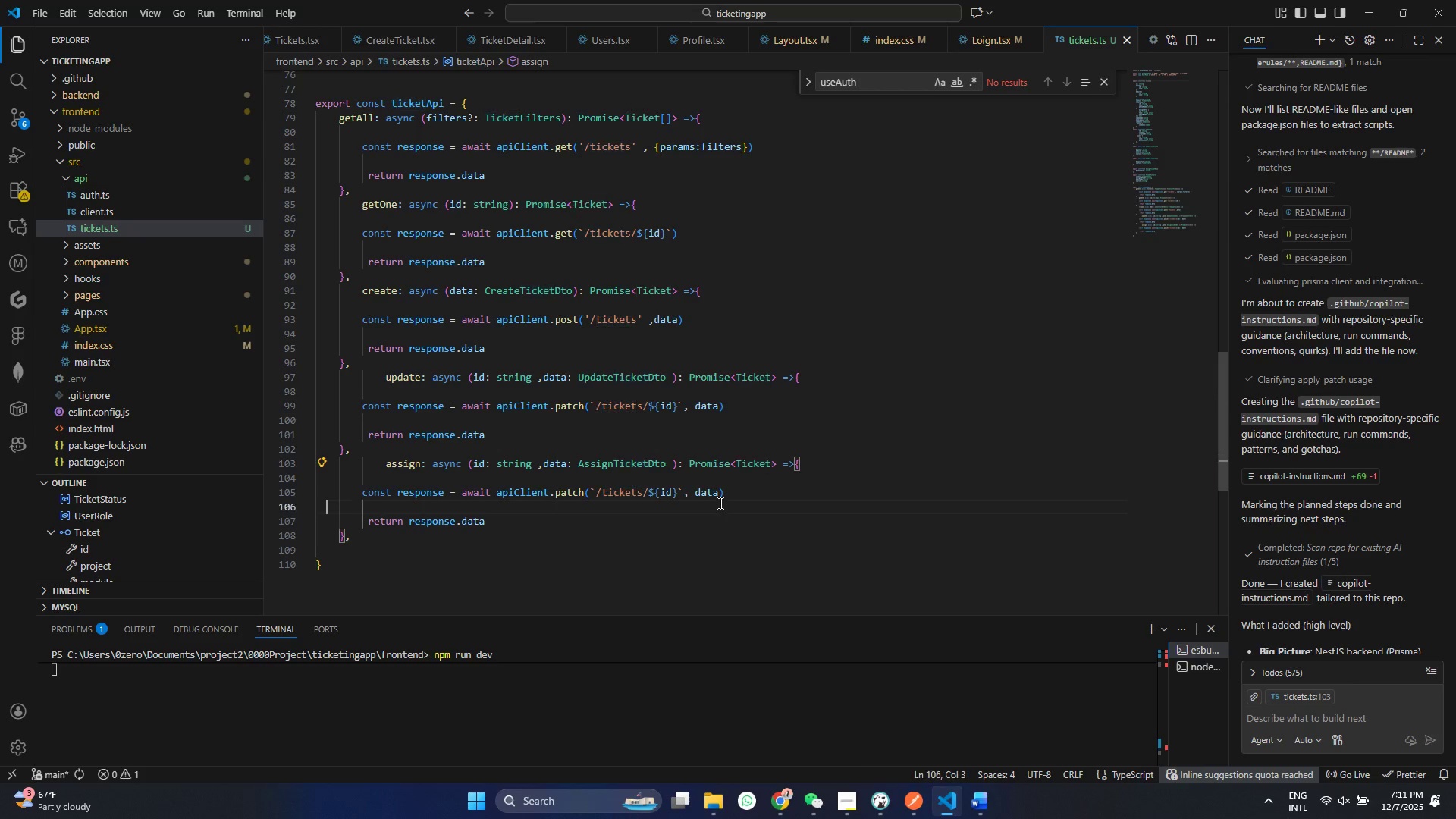 
left_click([719, 503])
 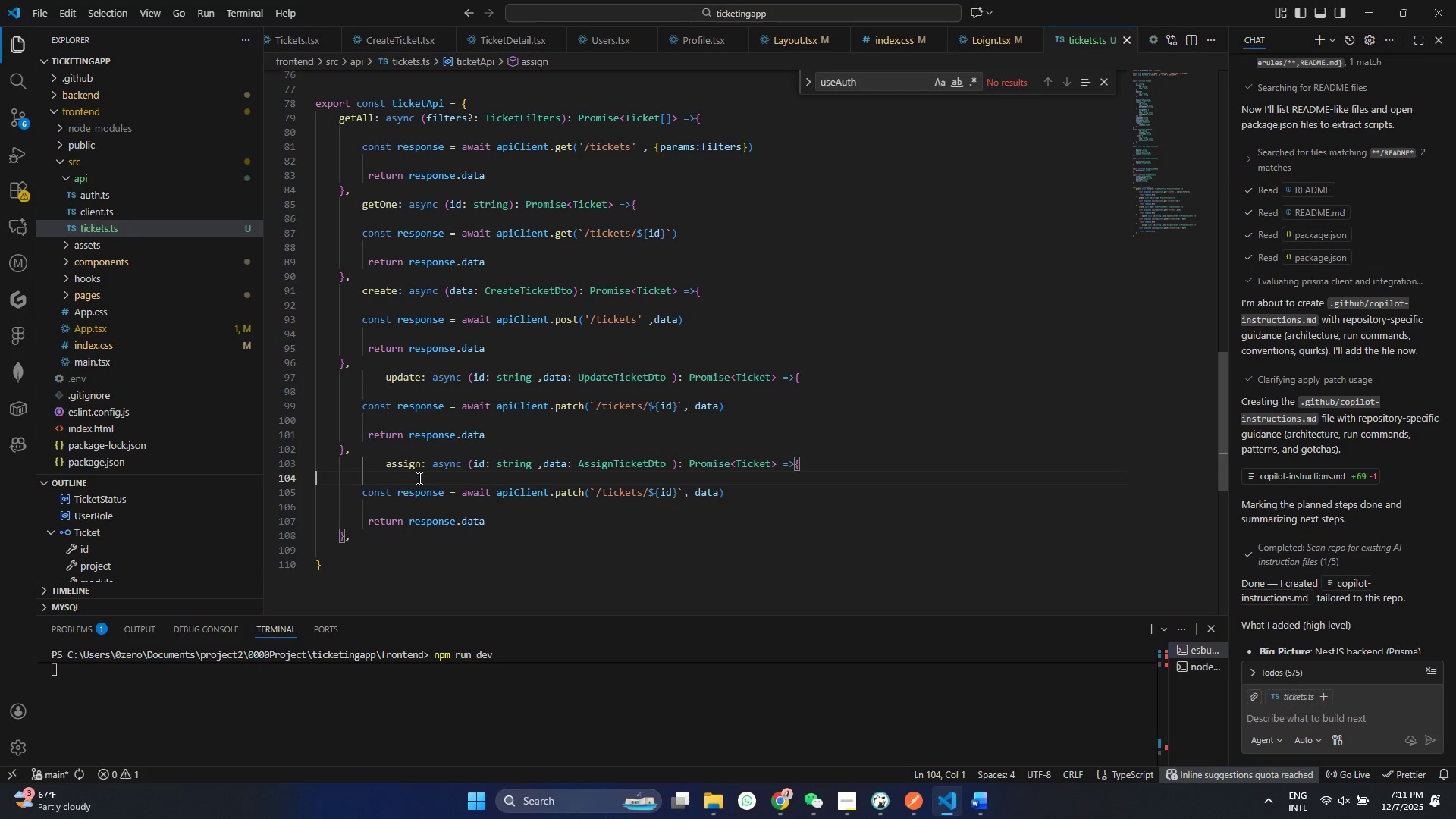 
left_click([418, 478])
 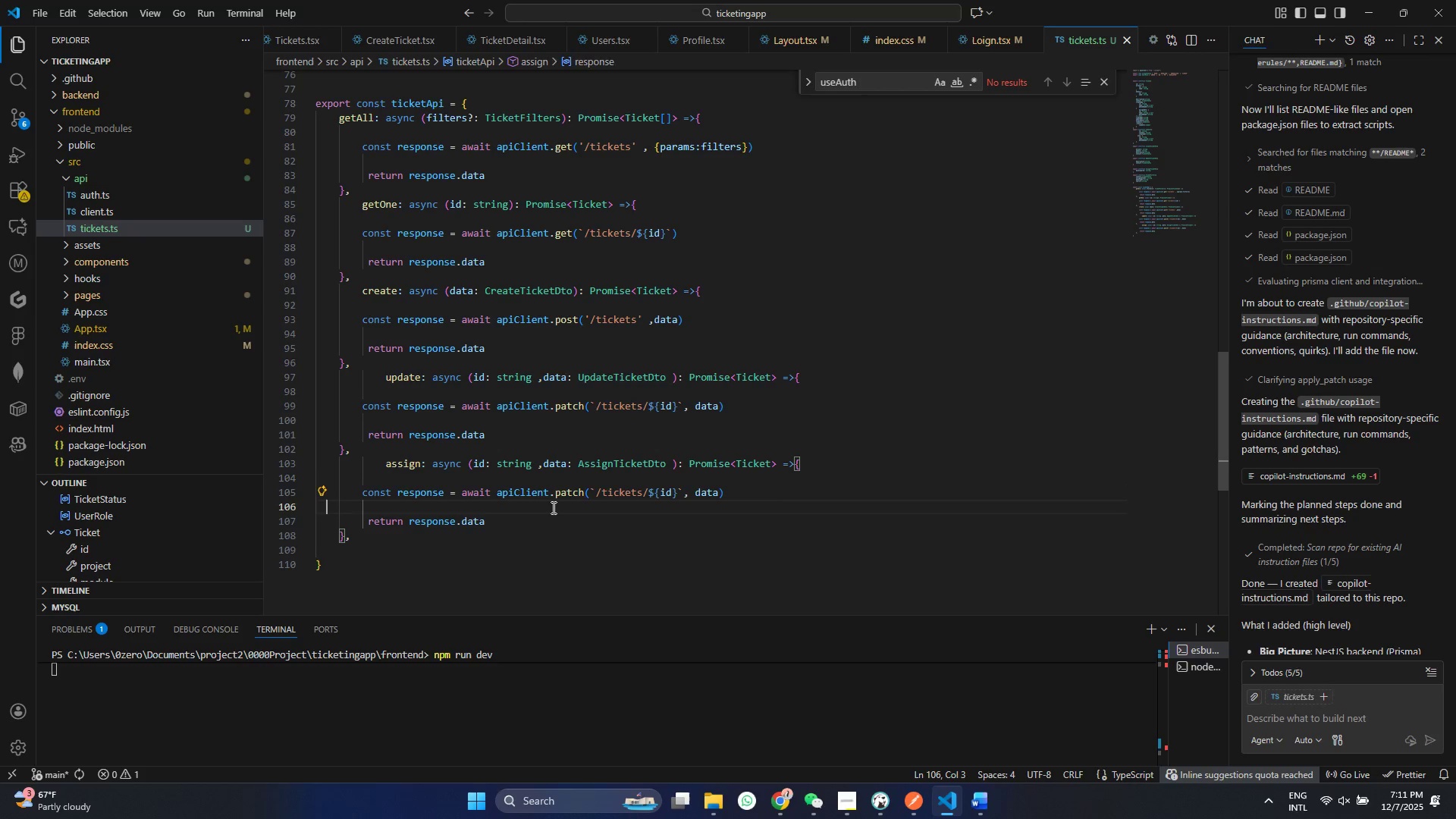 
double_click([548, 508])
 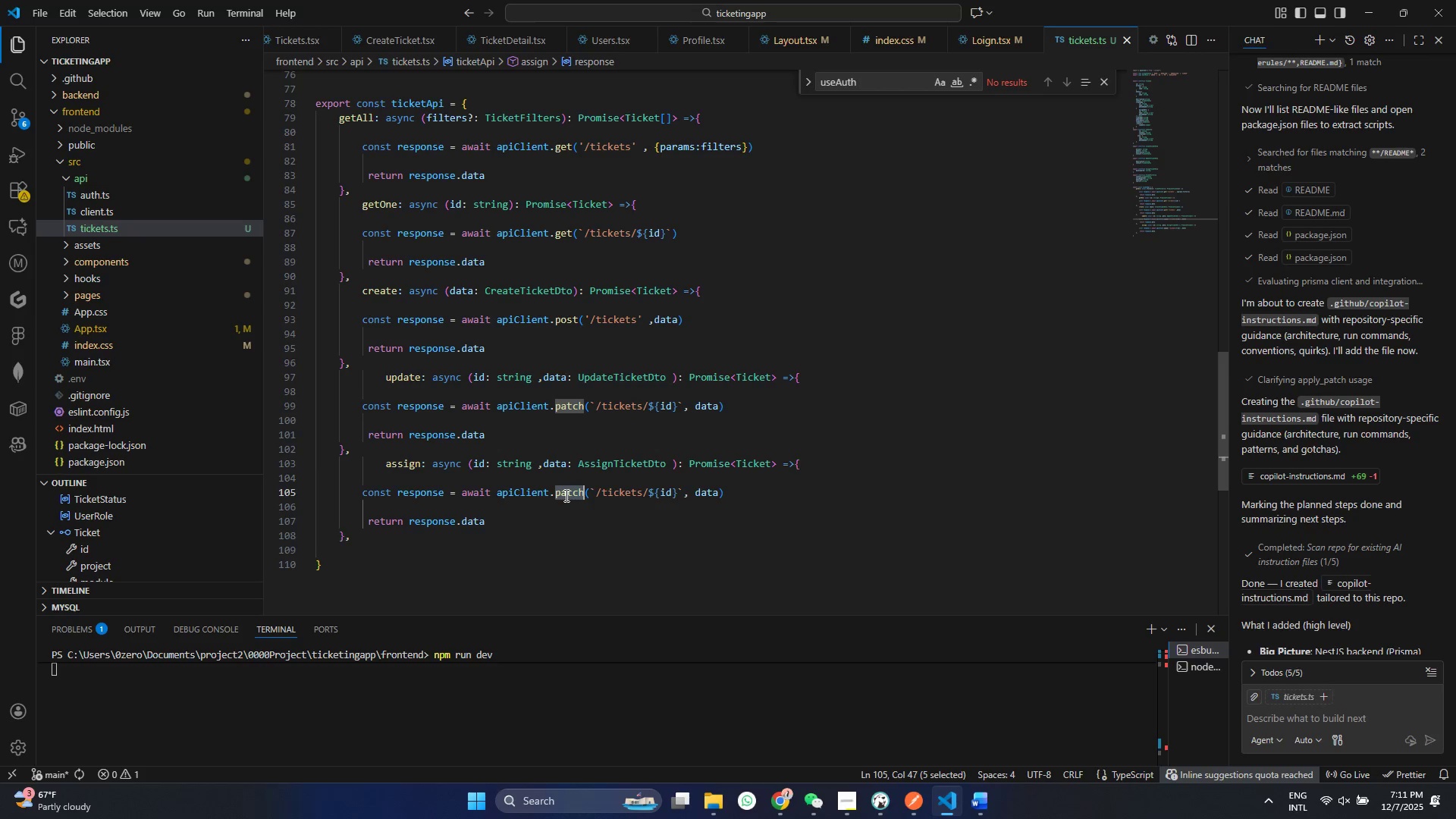 
double_click([565, 495])
 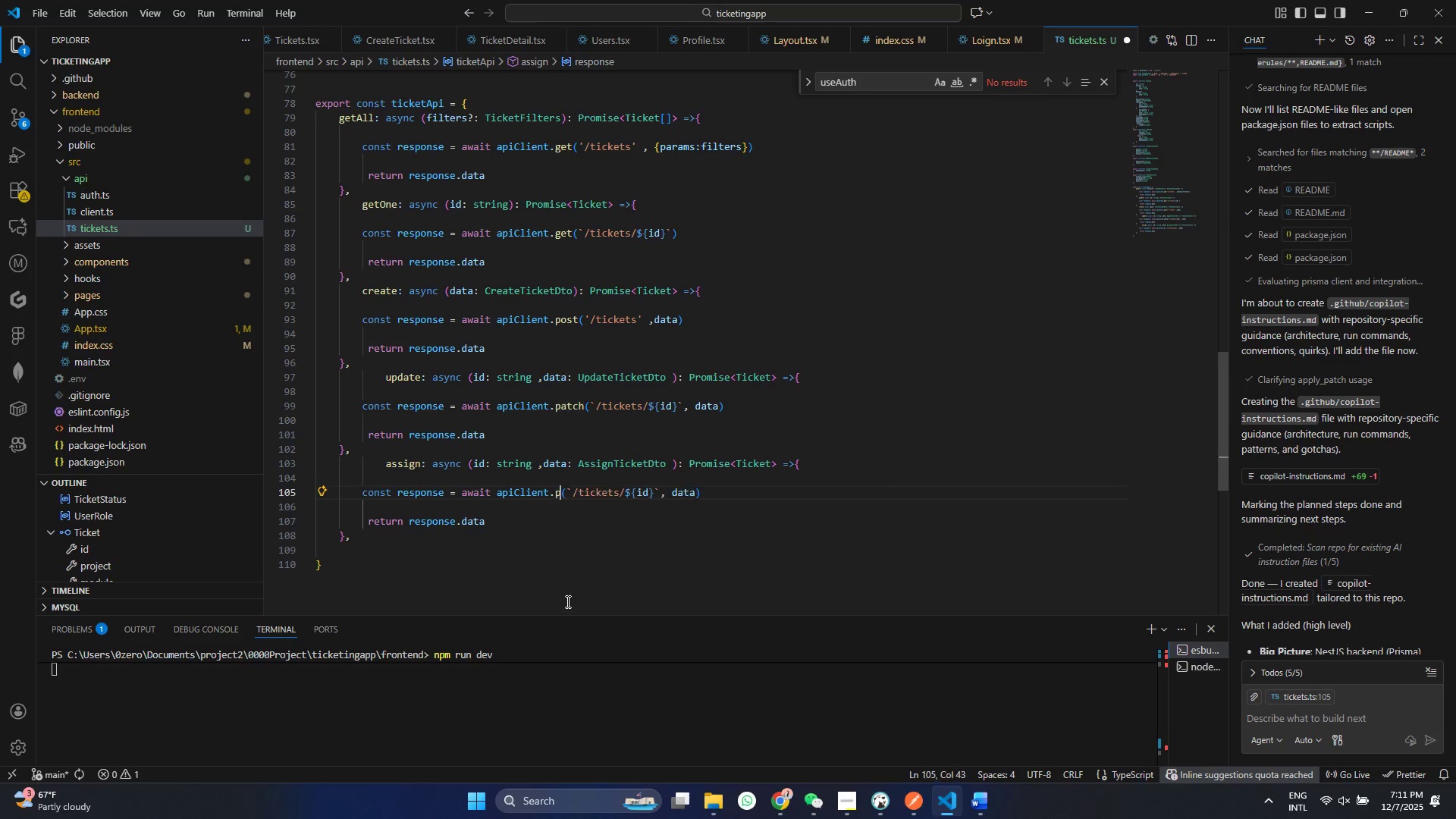 
type(post)
 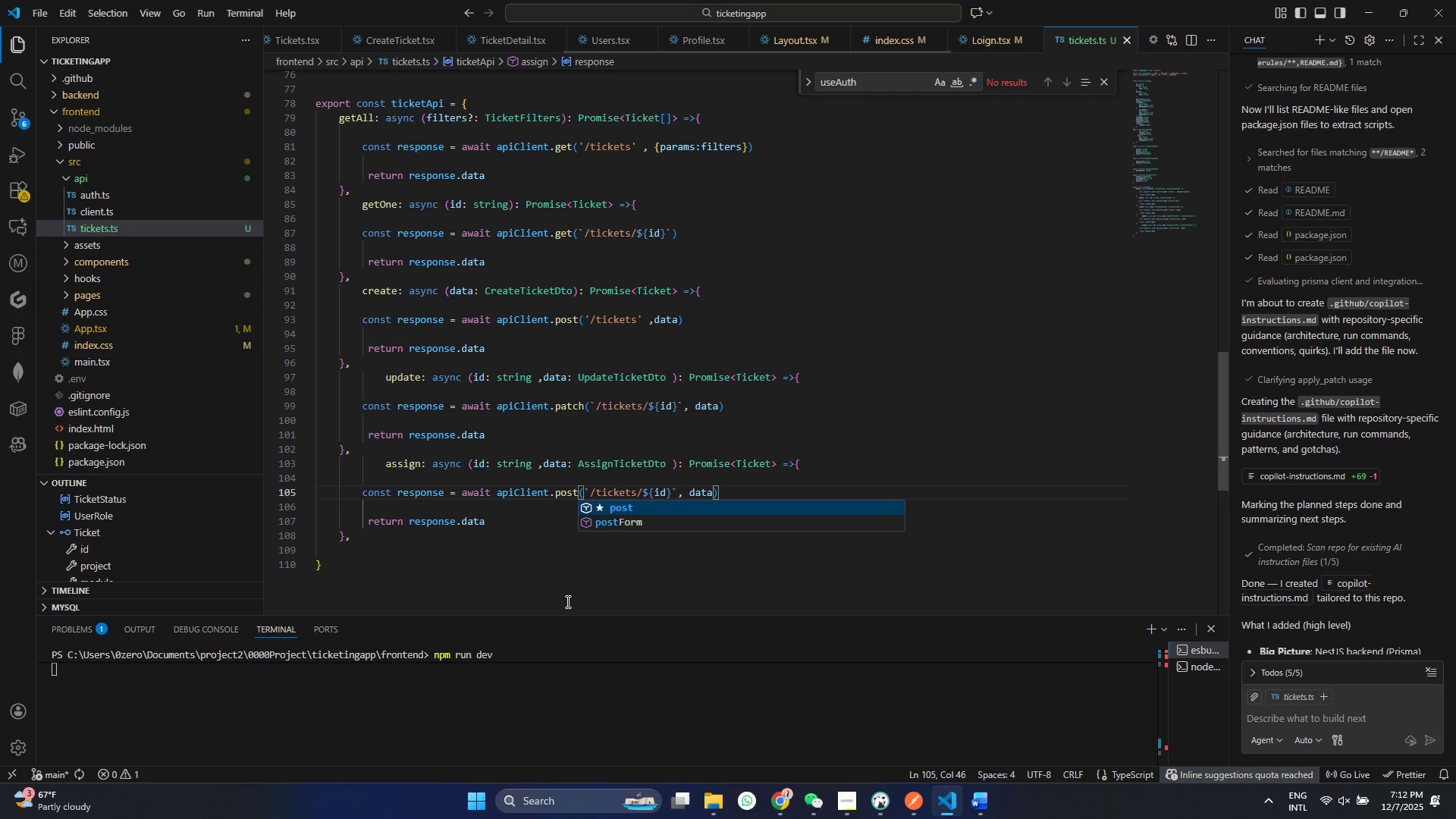 
key(Control+ControlLeft)
 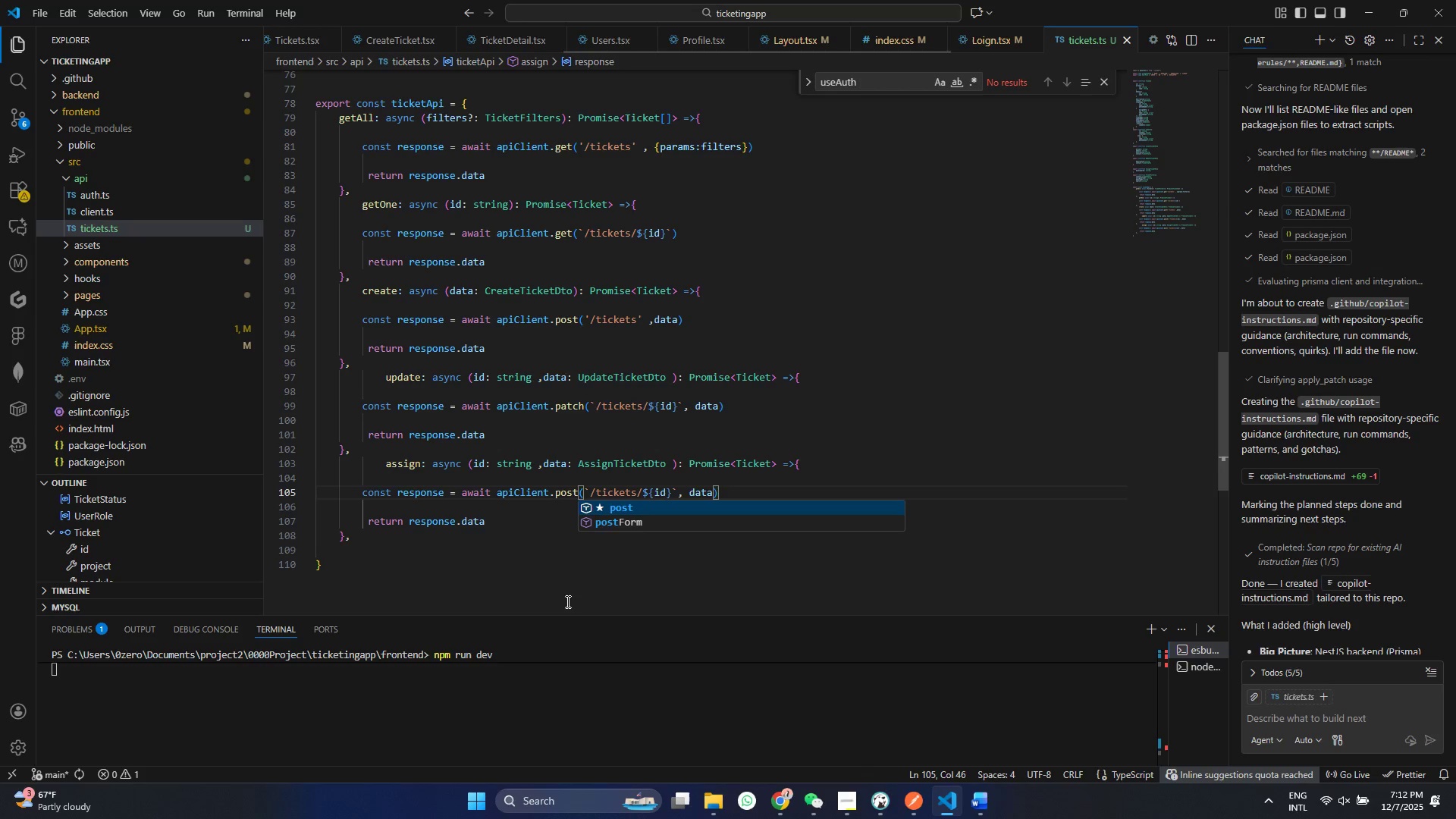 
key(S)
 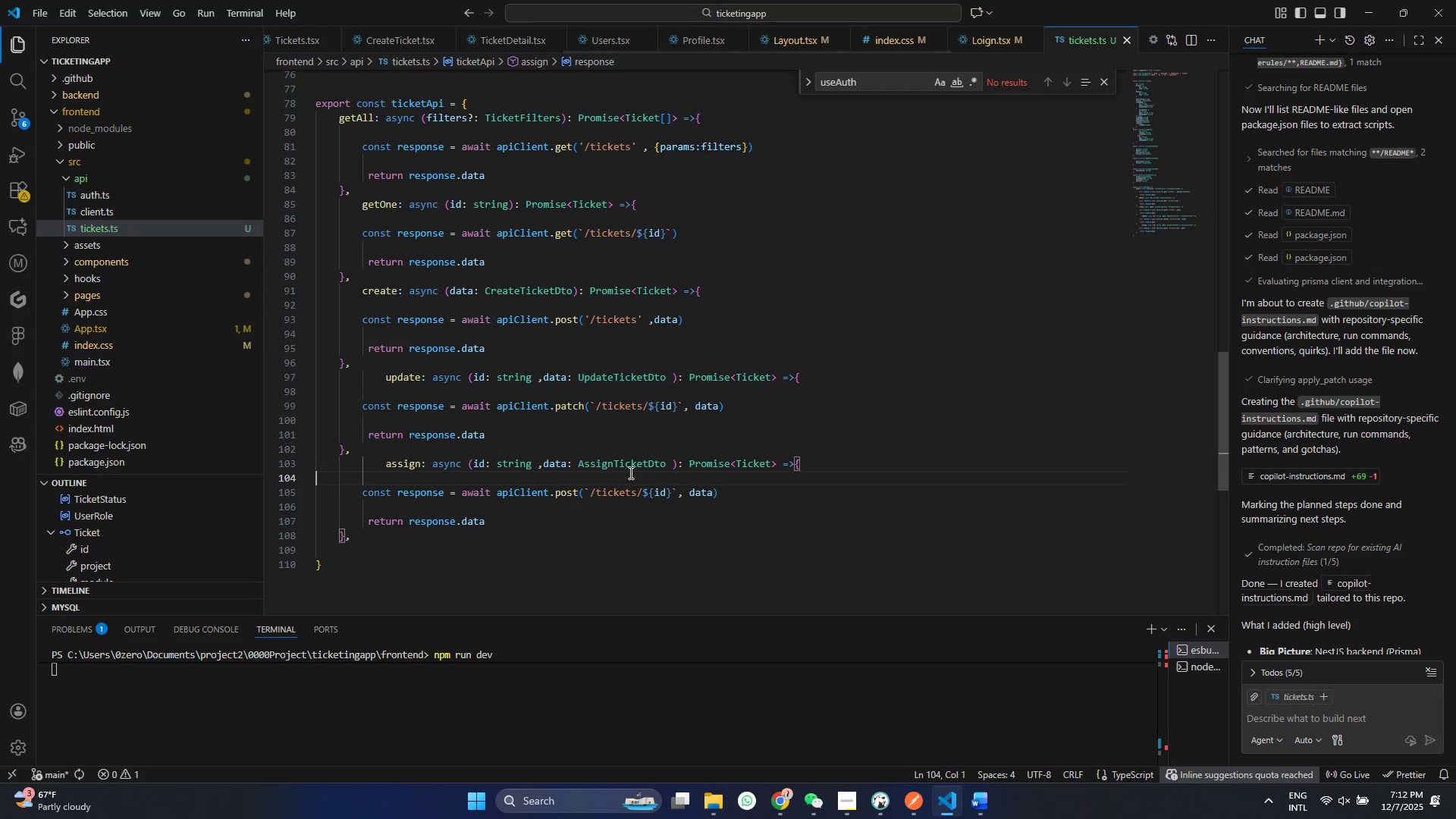 
left_click([629, 472])
 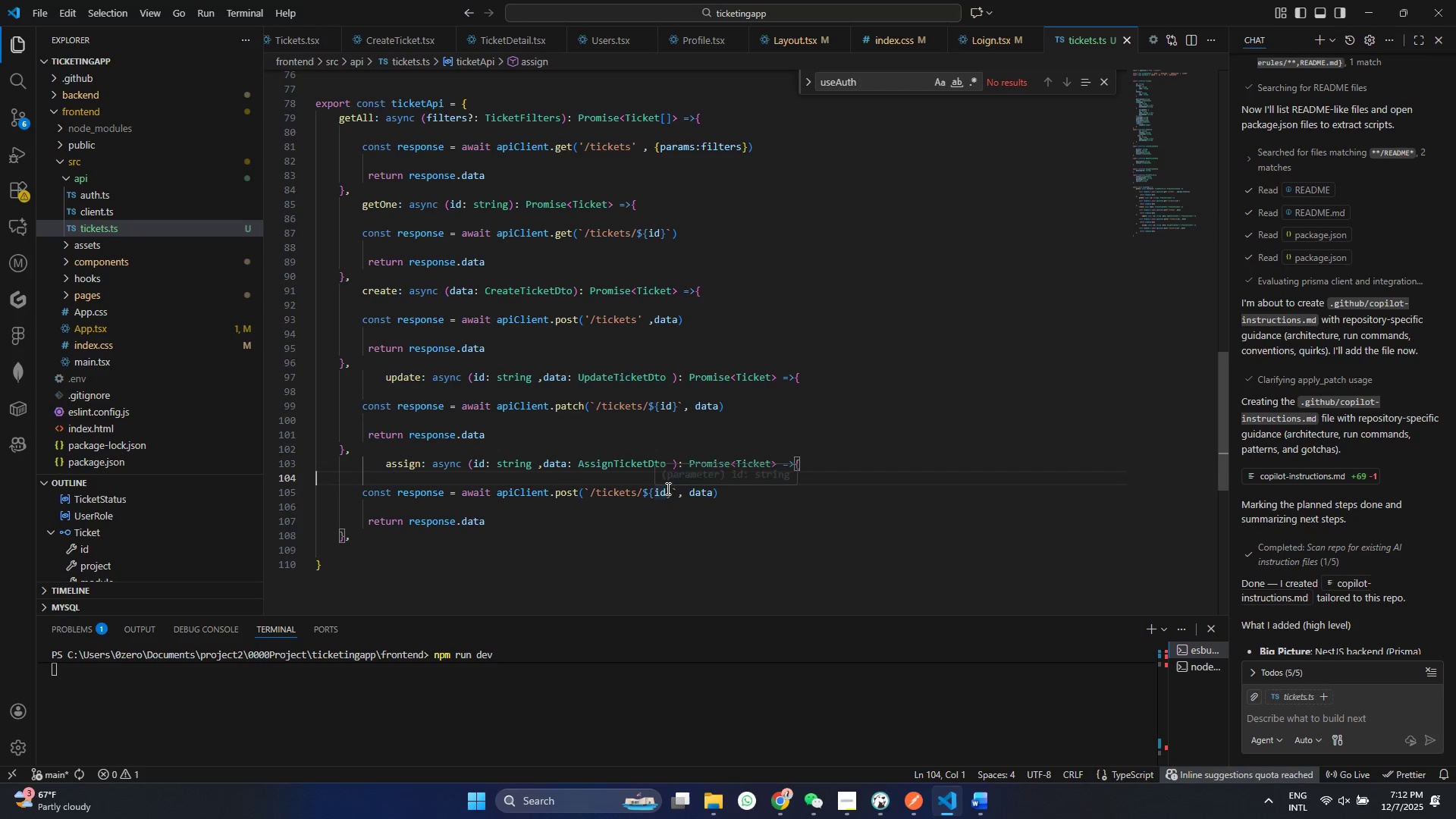 
left_click([670, 491])
 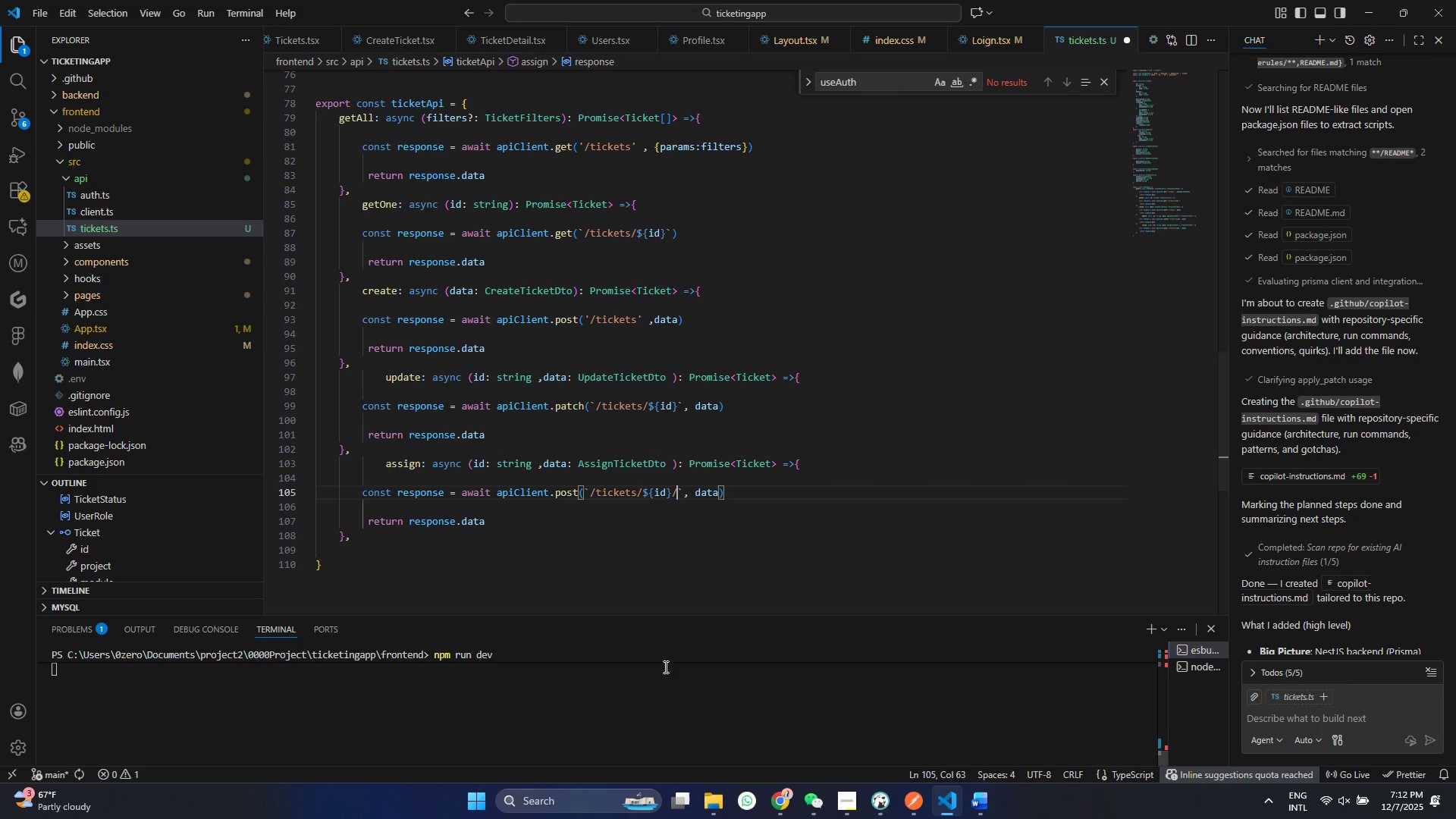 
type(/assign)
 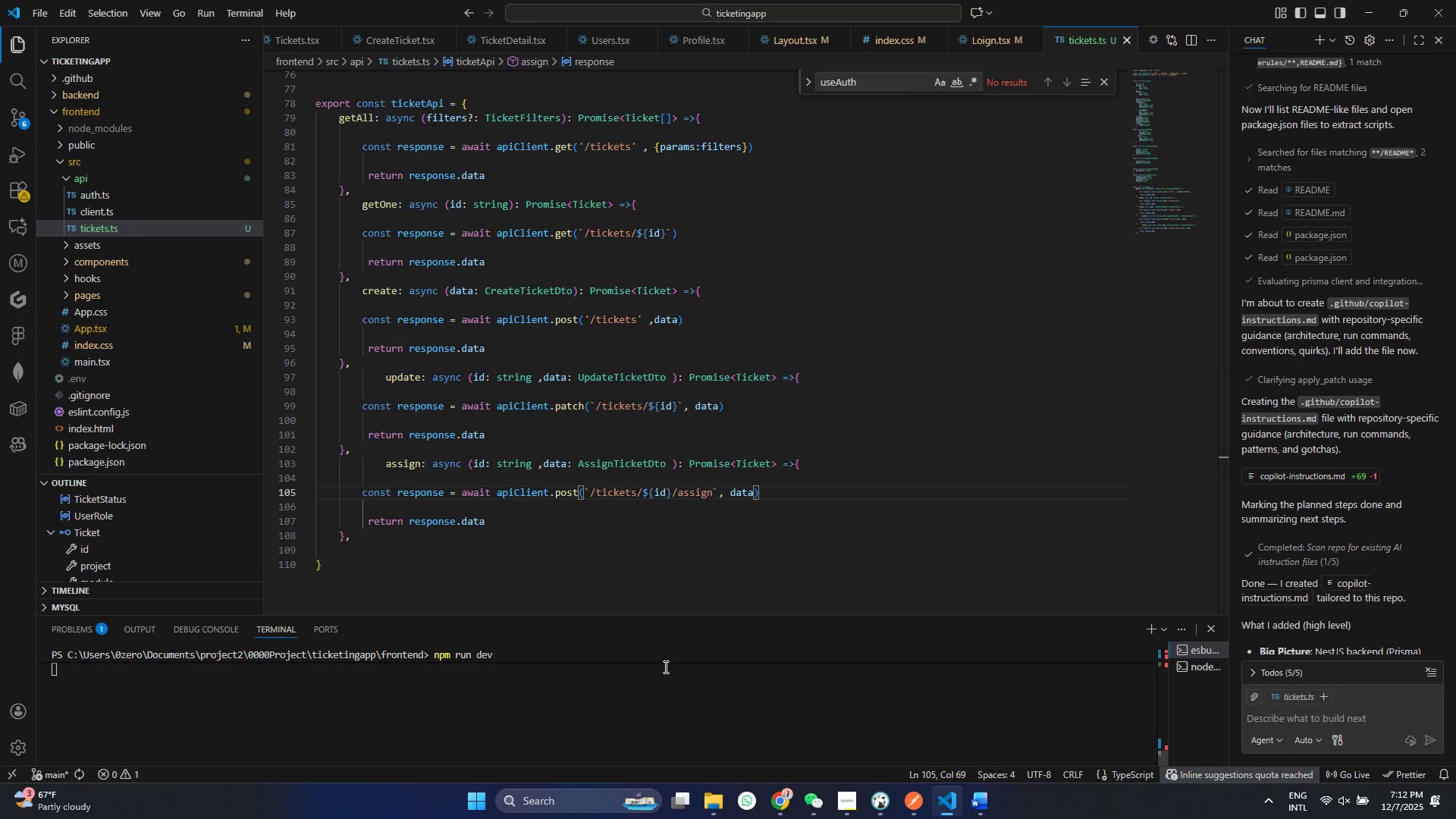 
key(Control+ControlLeft)
 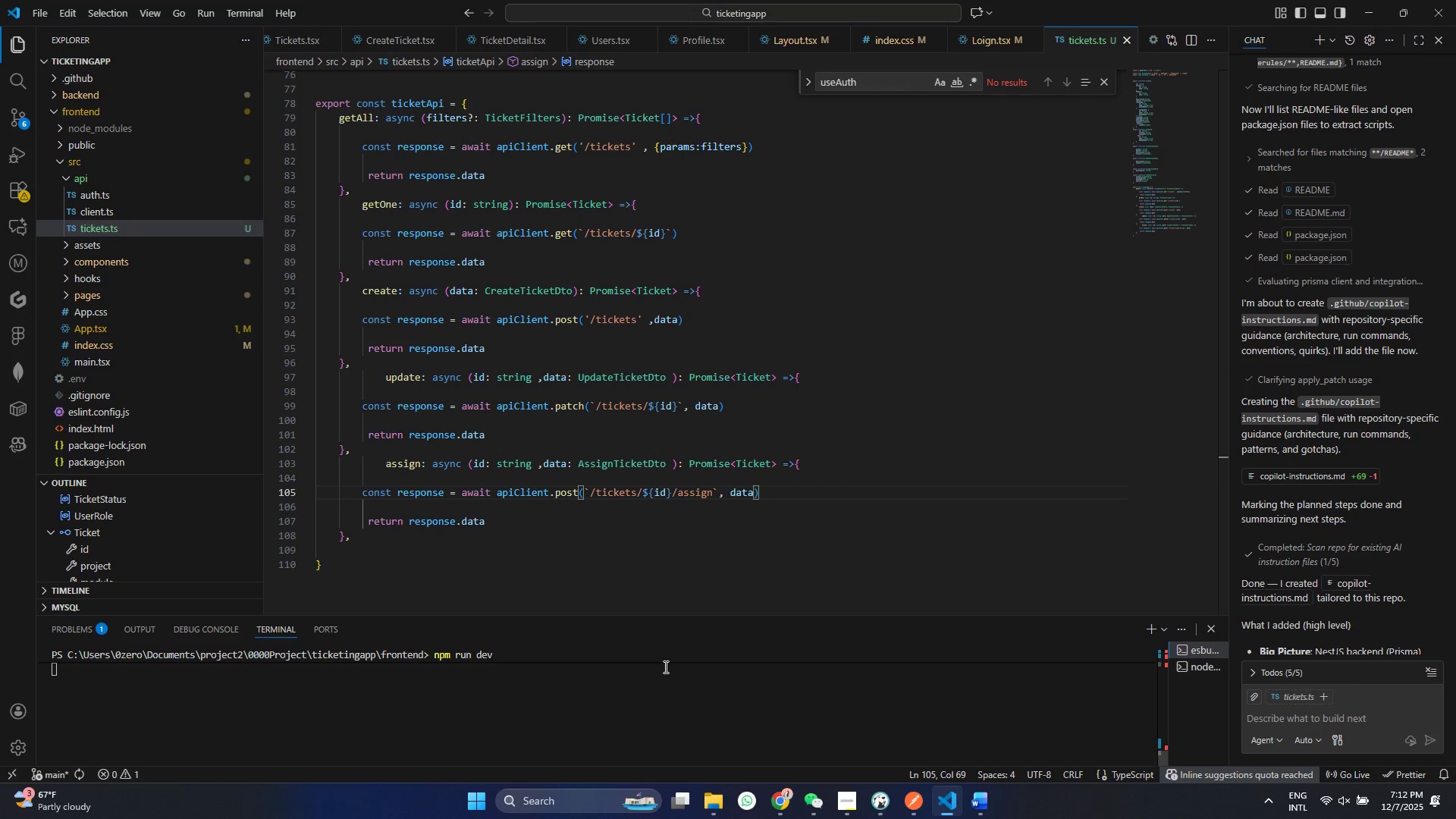 
key(Control+S)
 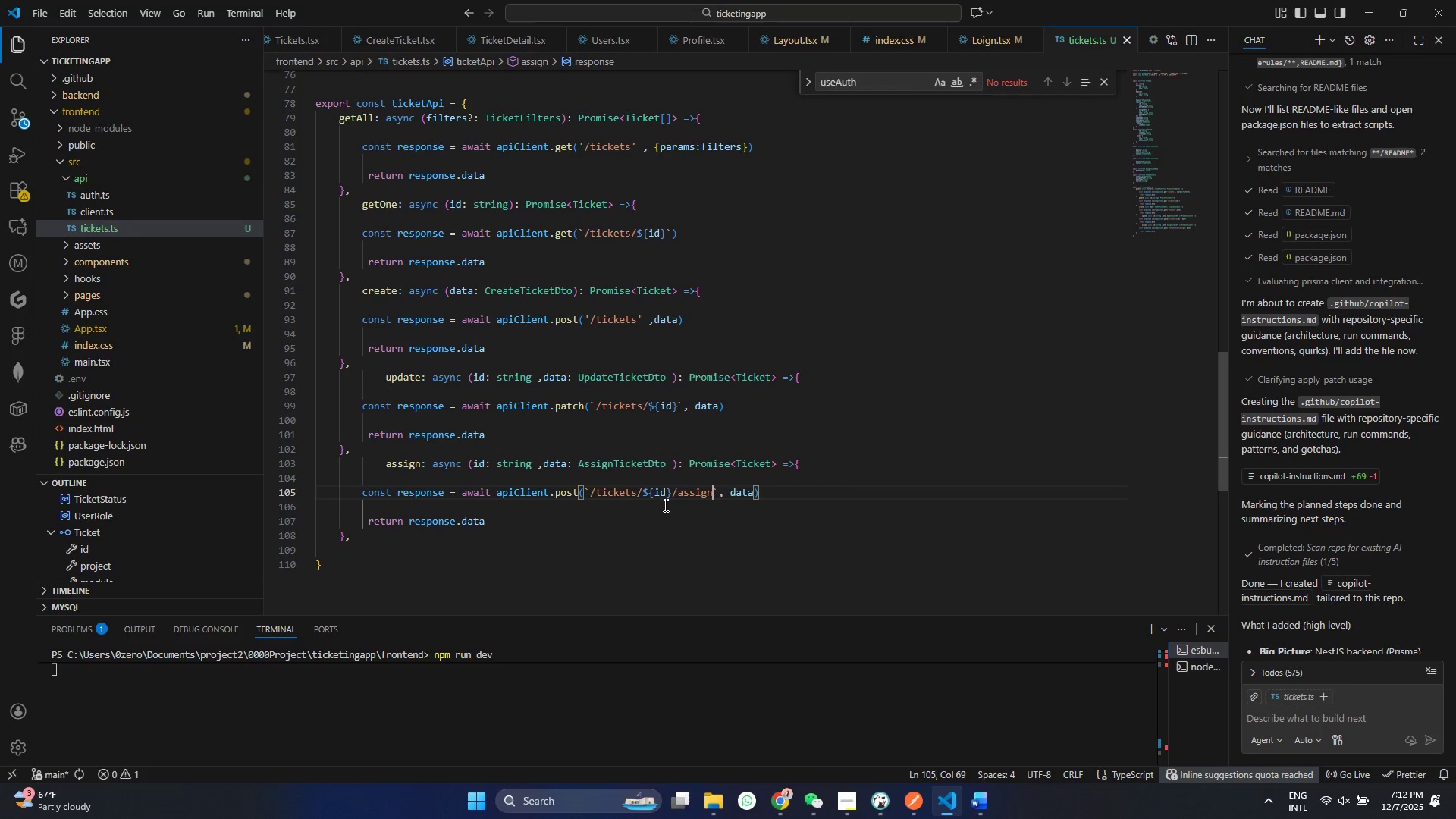 
key(Control+ControlLeft)
 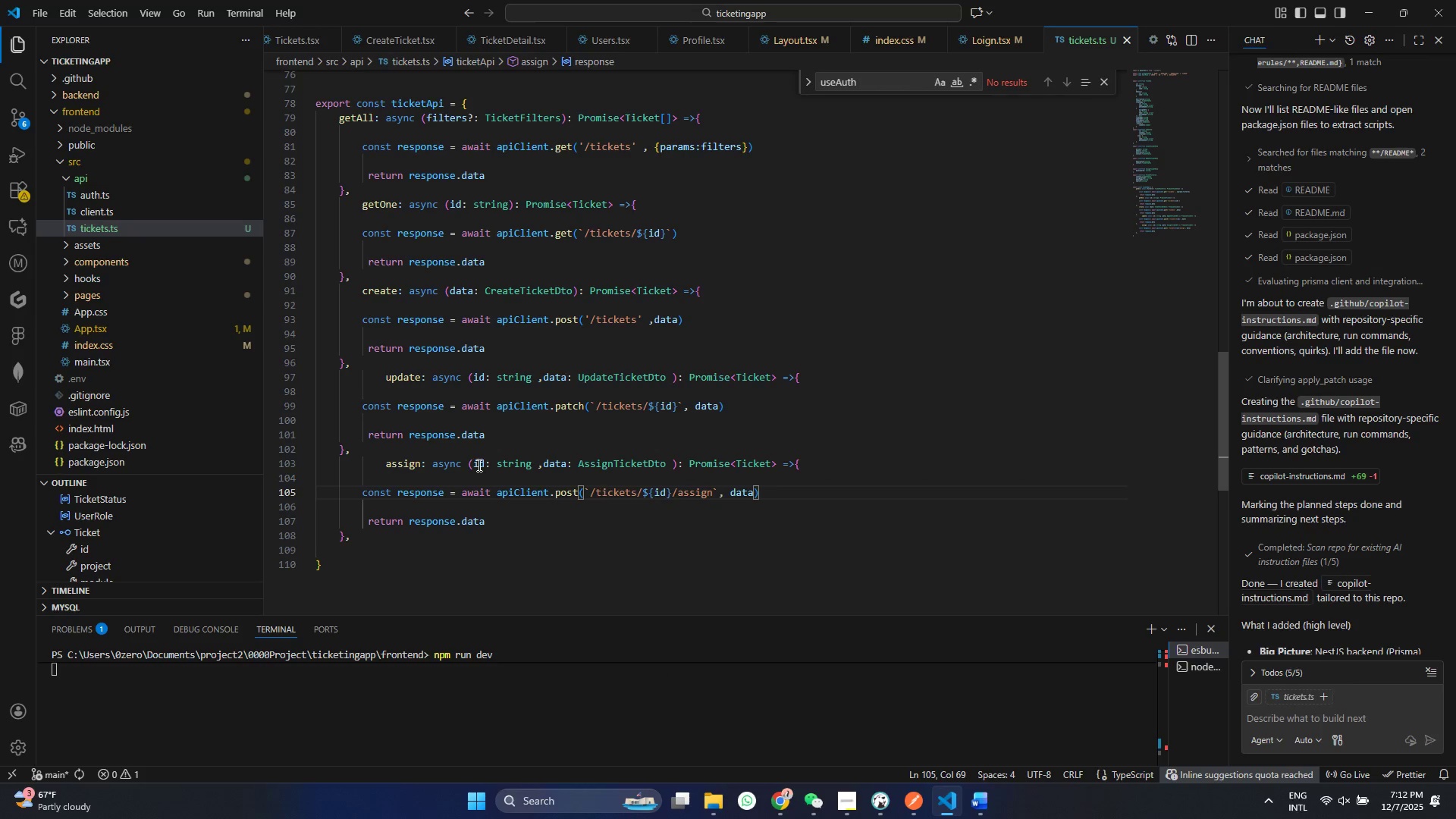 
key(Control+S)
 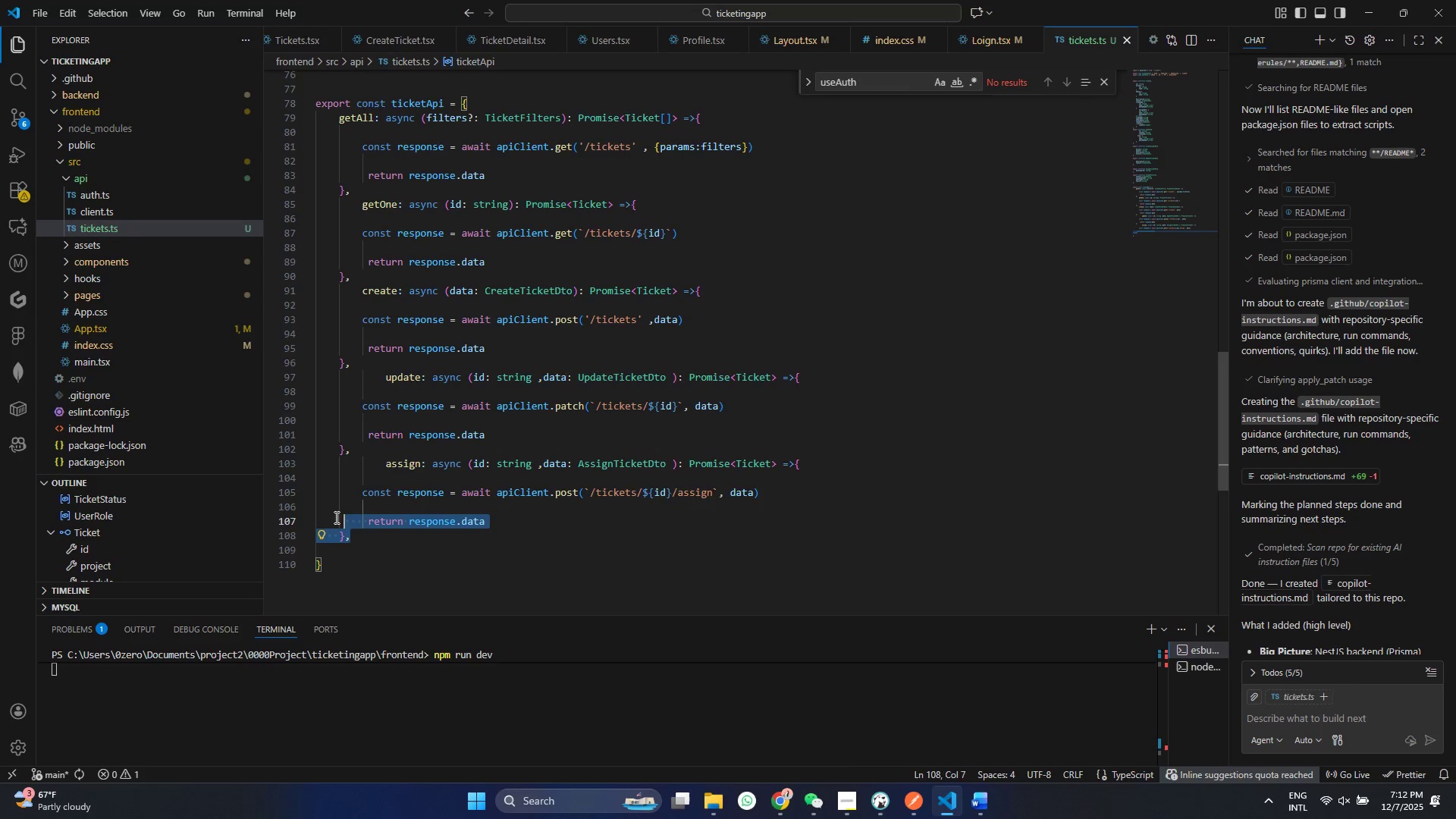 
left_click_drag(start_coordinate=[351, 537], to_coordinate=[298, 463])
 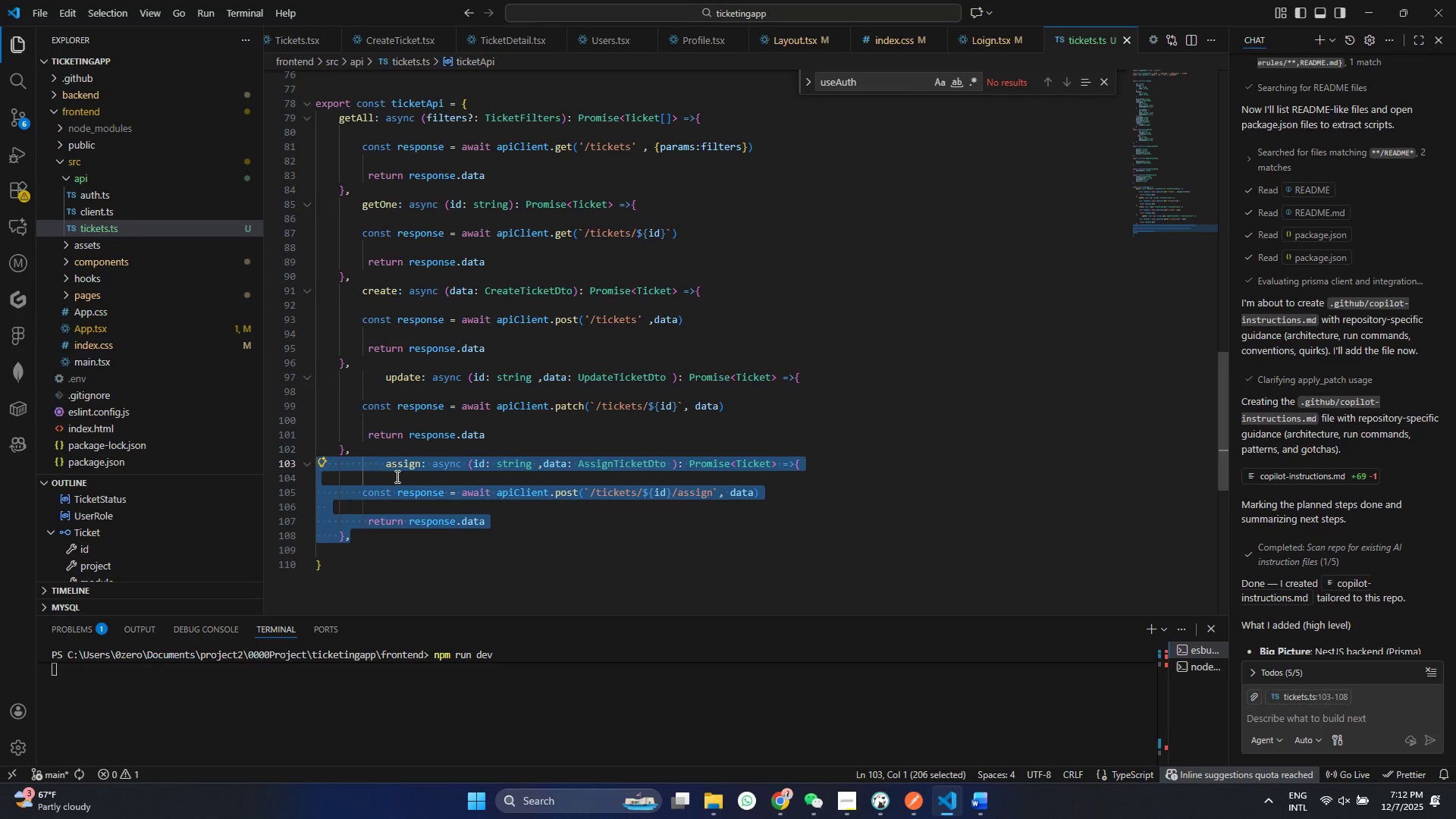 
key(Control+ControlLeft)
 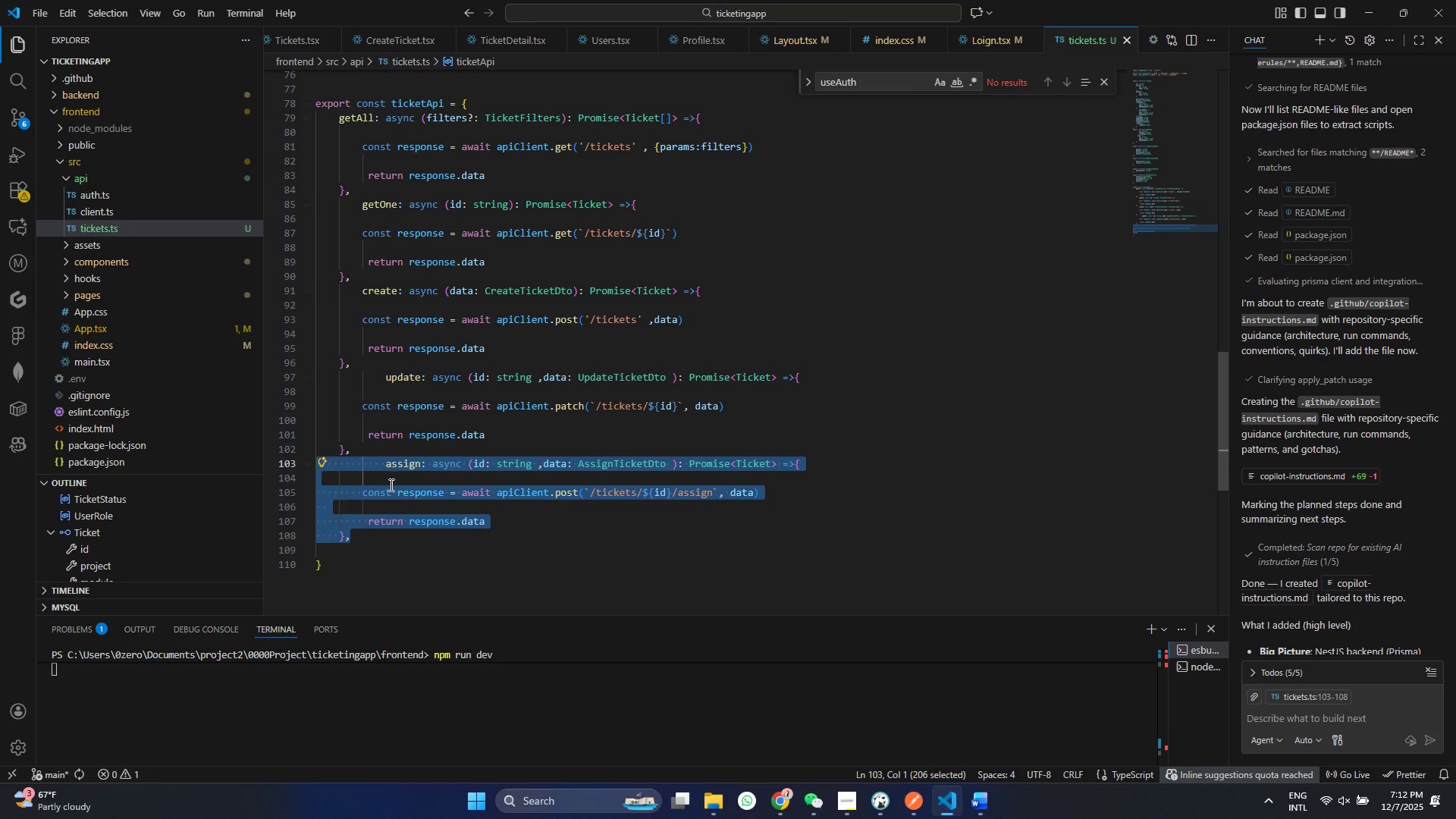 
key(Control+C)
 